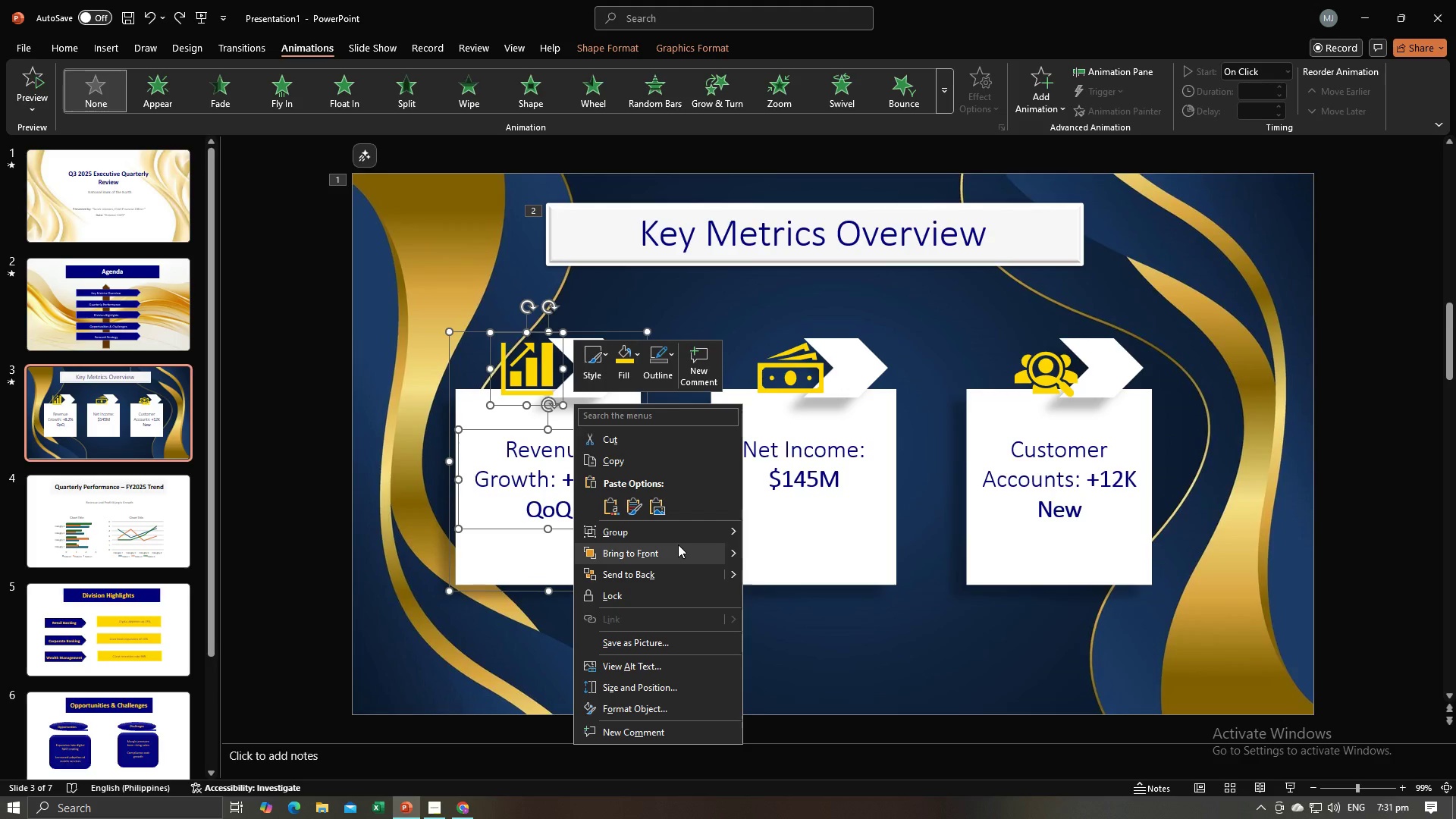 
left_click([621, 532])
 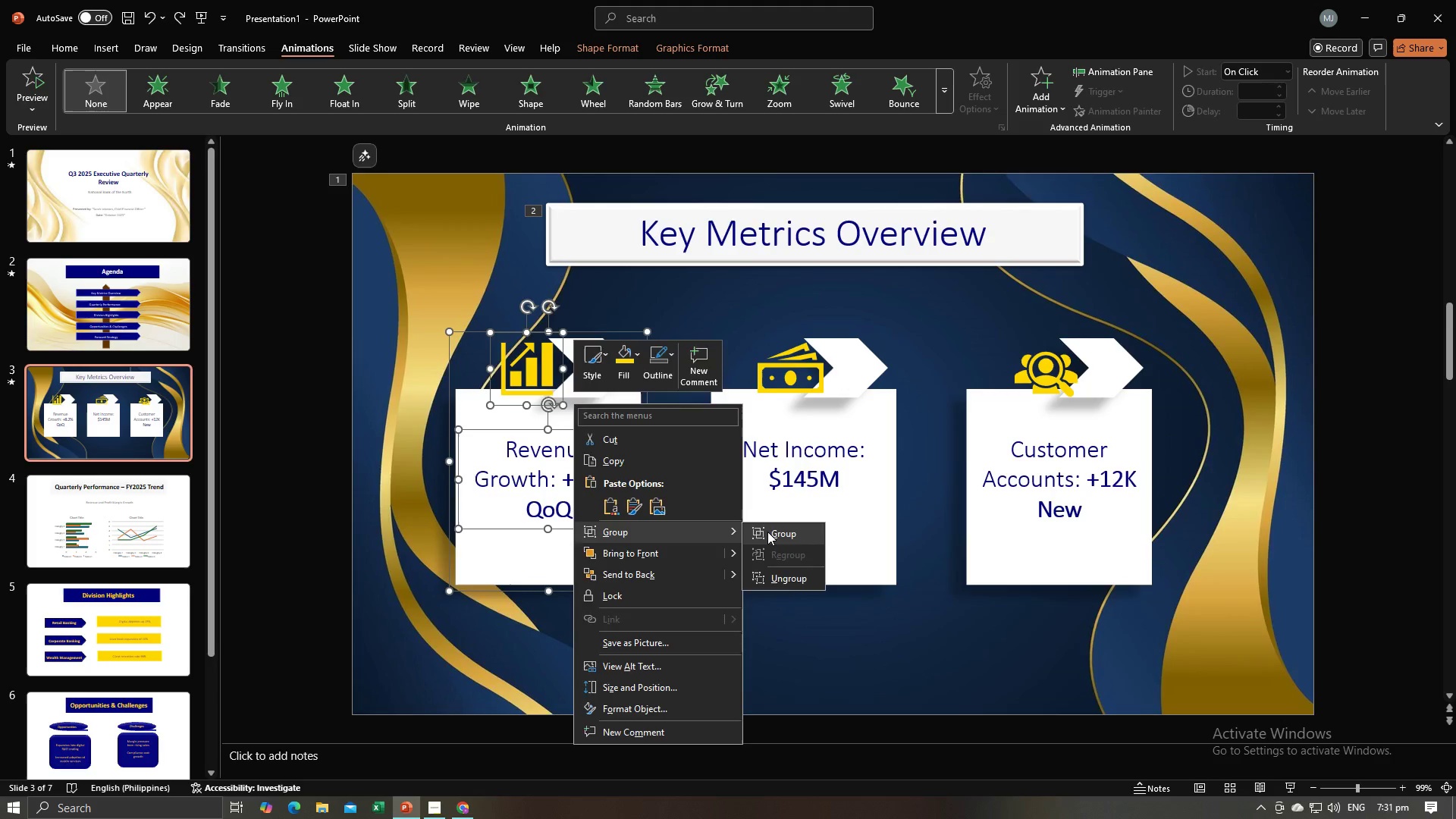 
left_click([767, 532])
 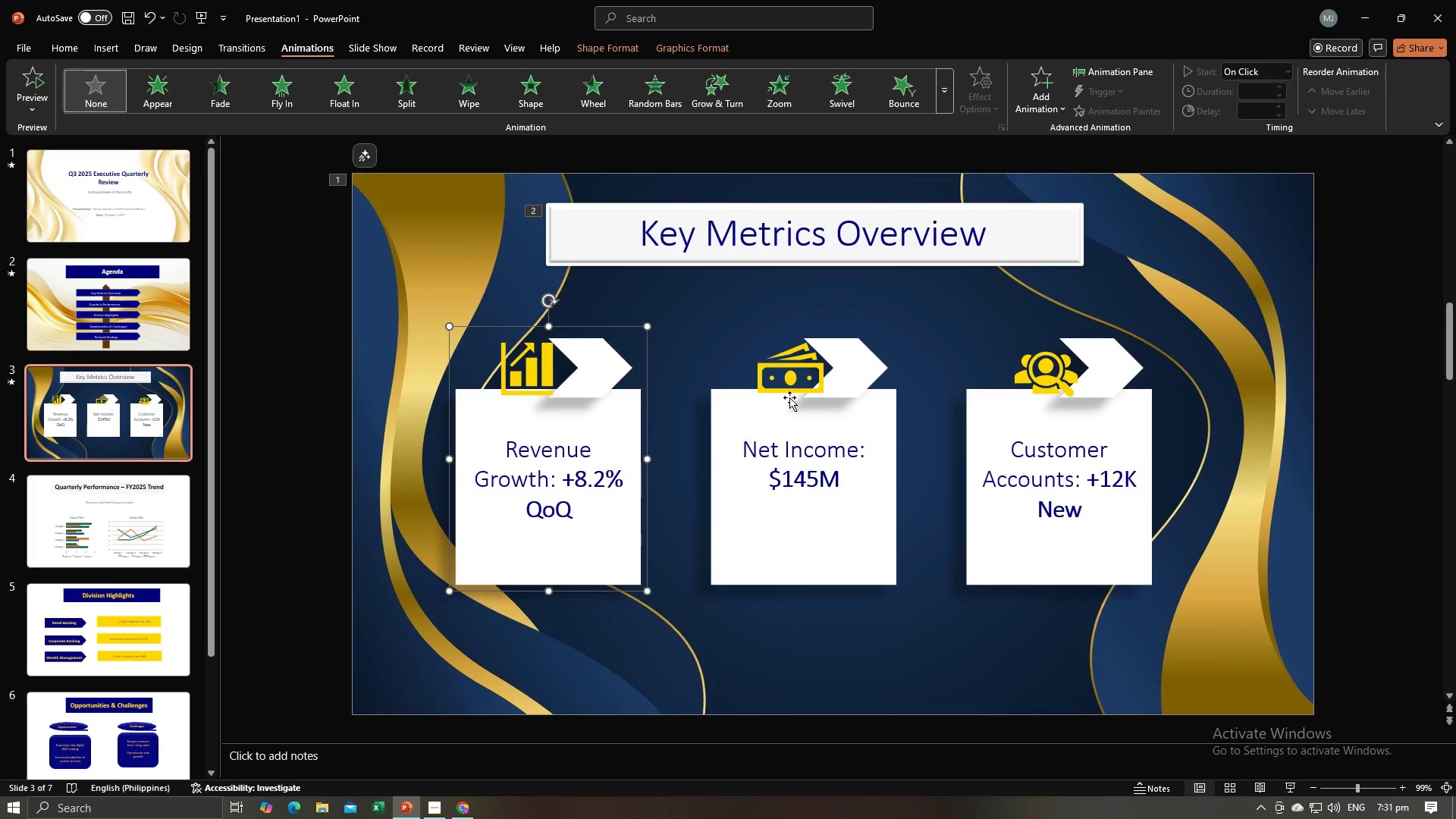 
left_click([784, 380])
 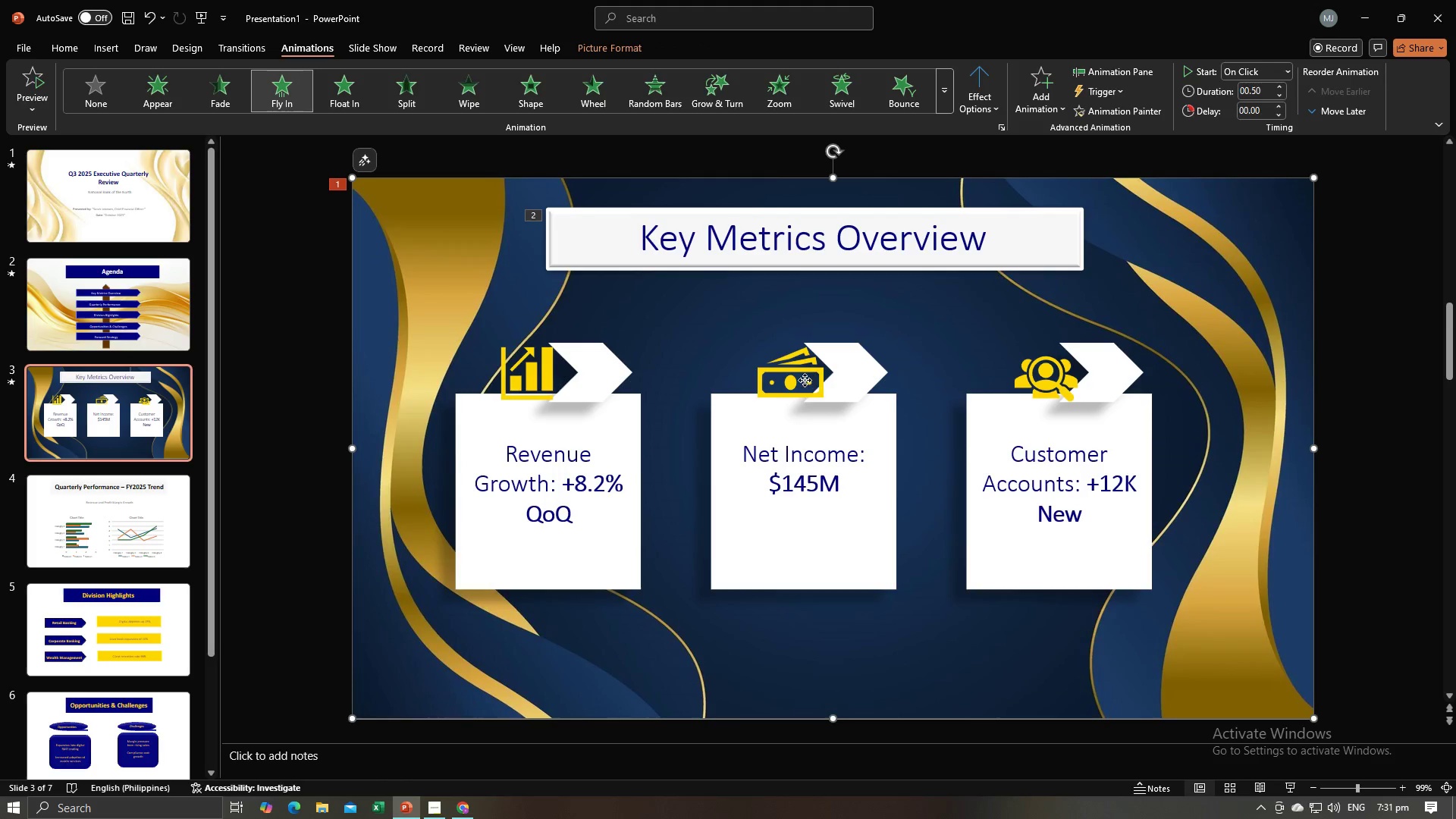 
left_click([805, 380])
 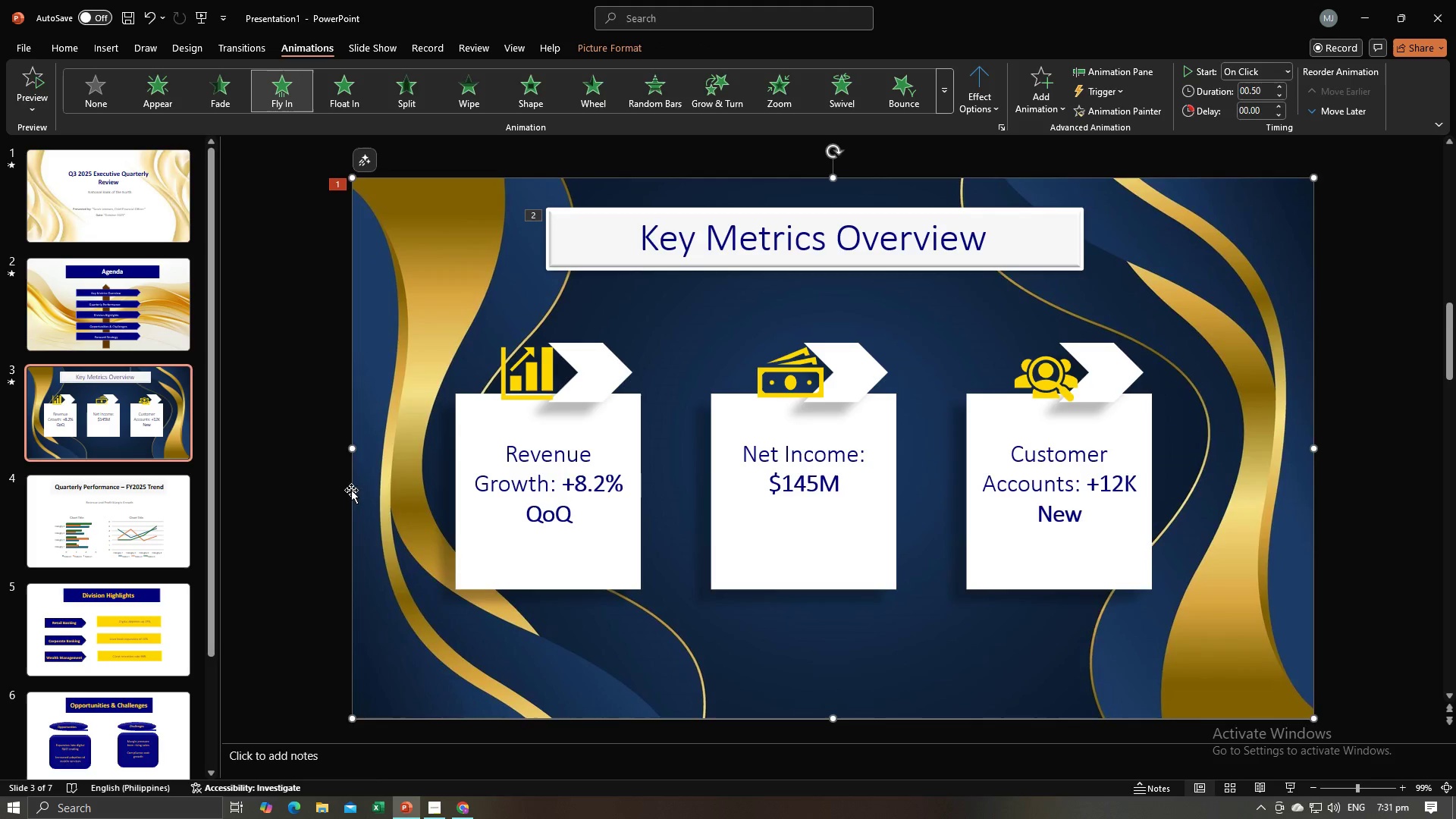 
left_click([309, 495])
 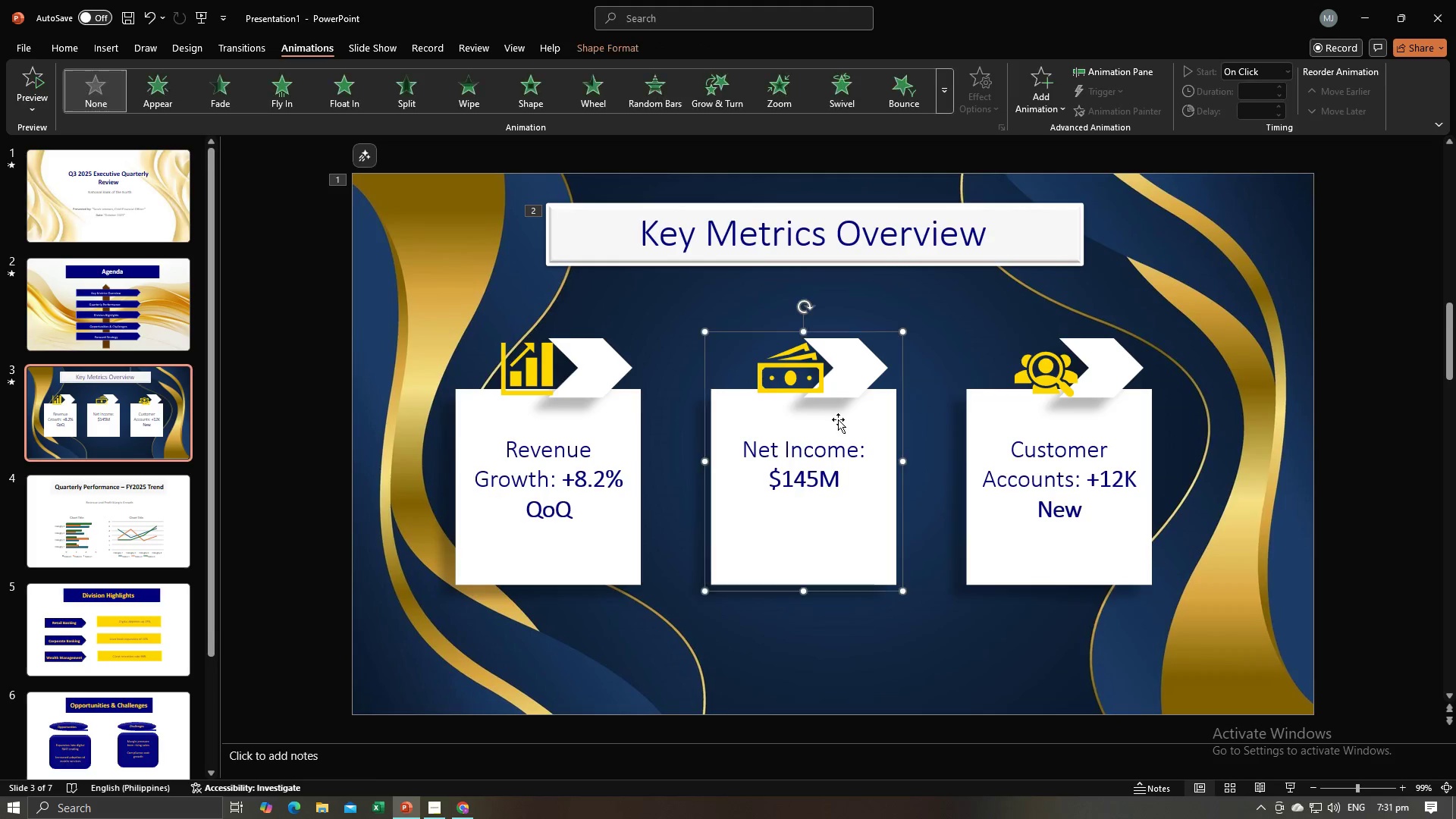 
left_click([838, 419])
 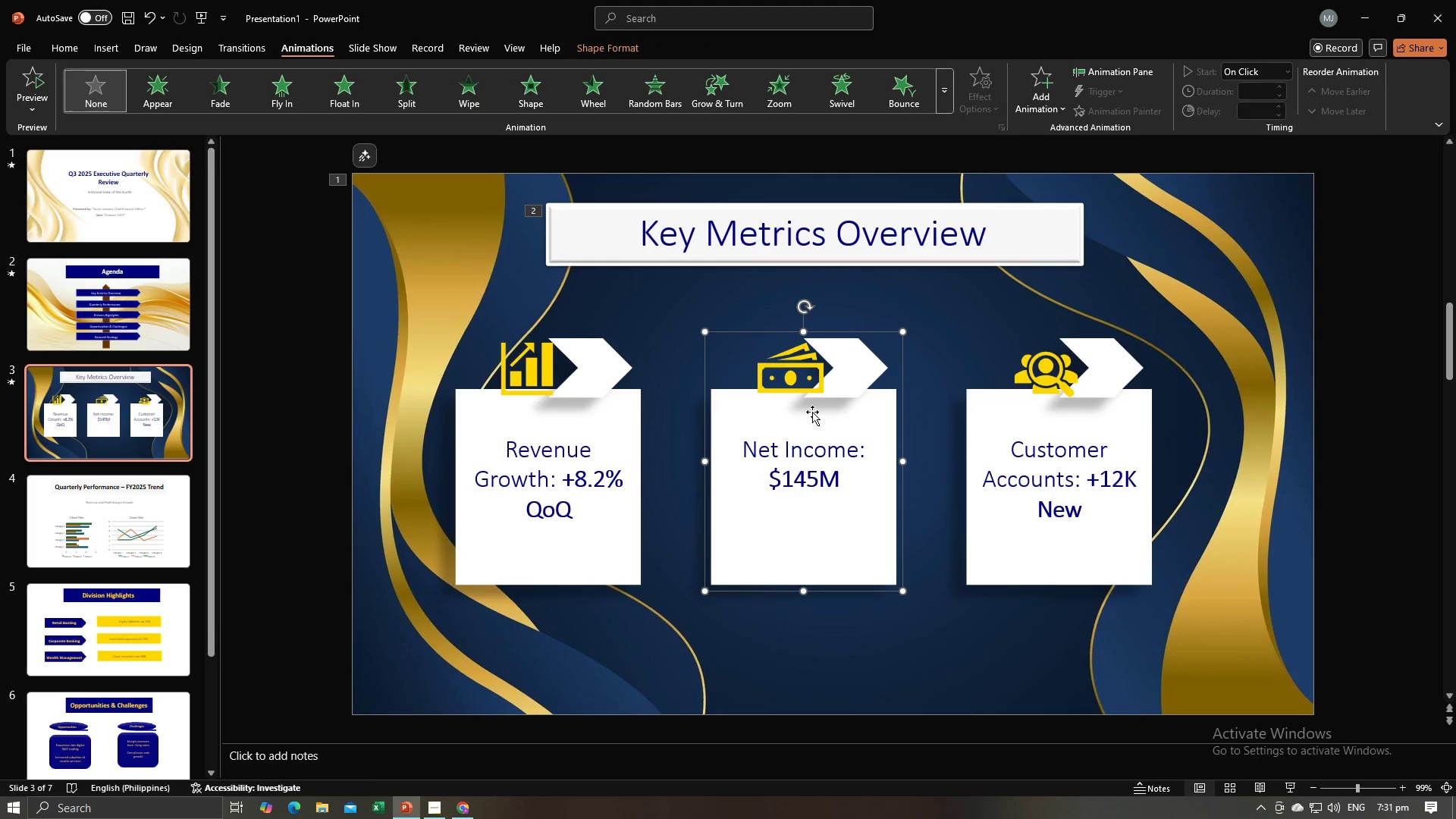 
hold_key(key=ShiftLeft, duration=1.52)
left_click([796, 376])
 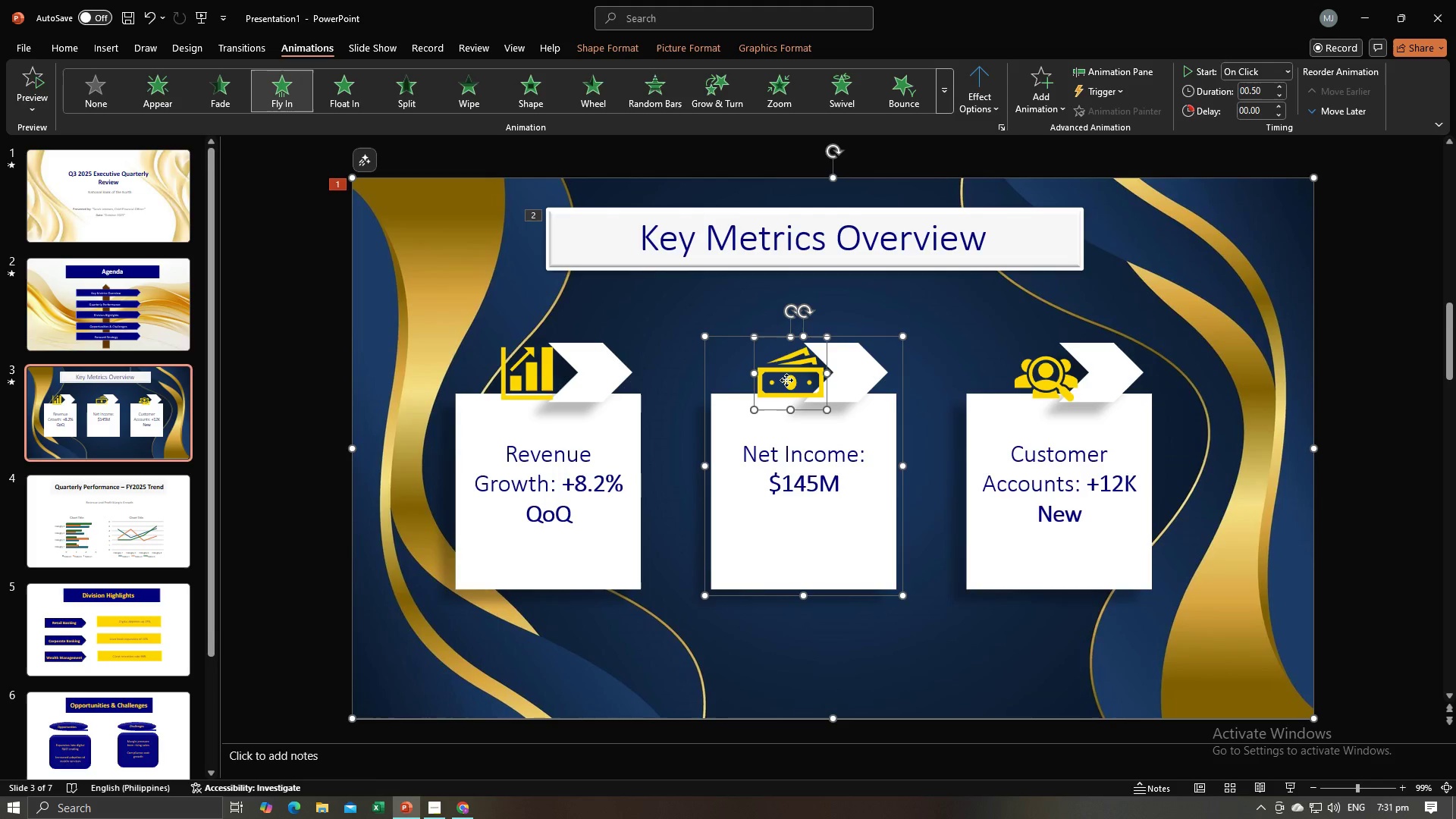 
double_click([786, 380])
 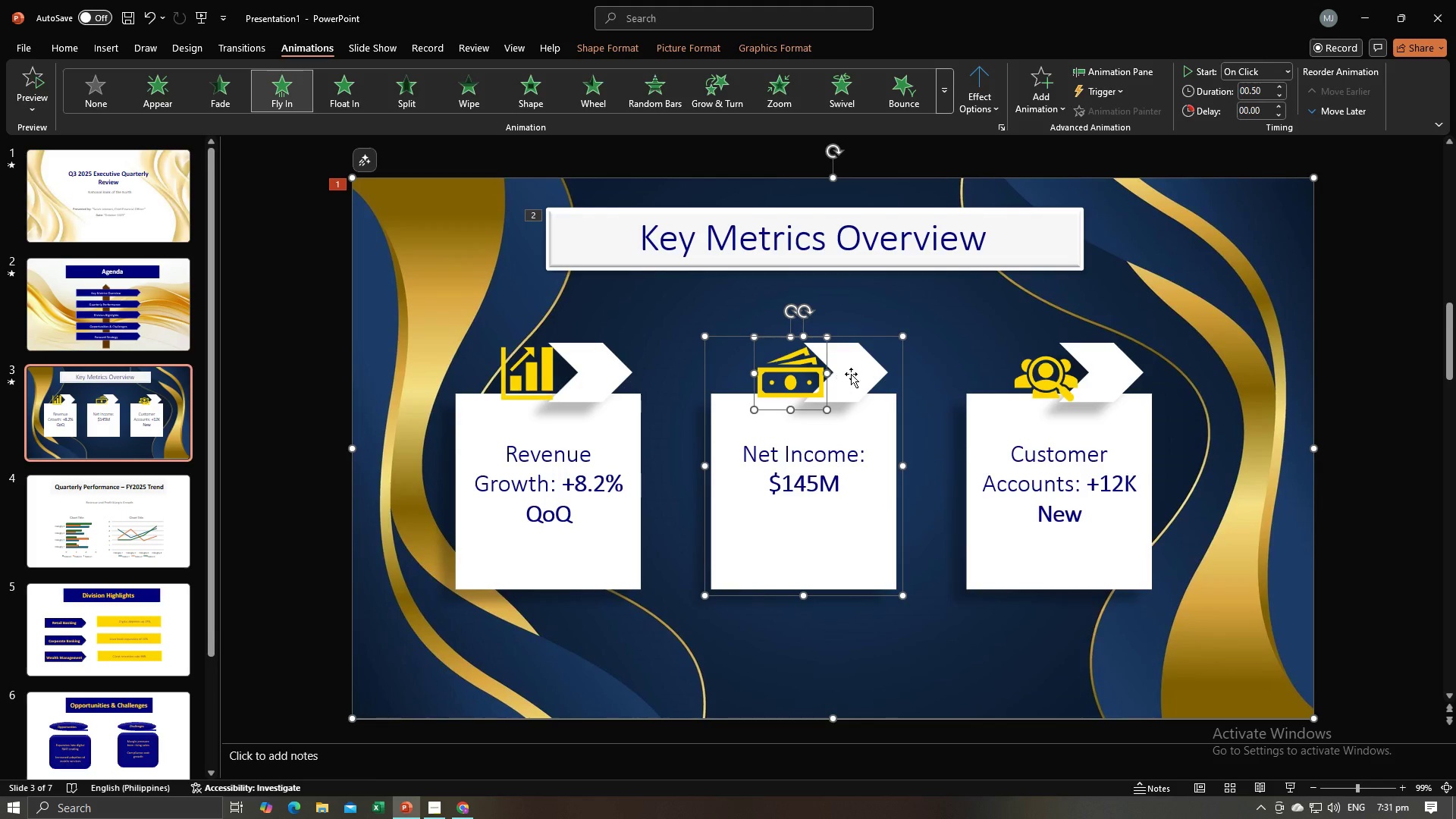 
hold_key(key=ShiftLeft, duration=1.53)
left_click([851, 374])
 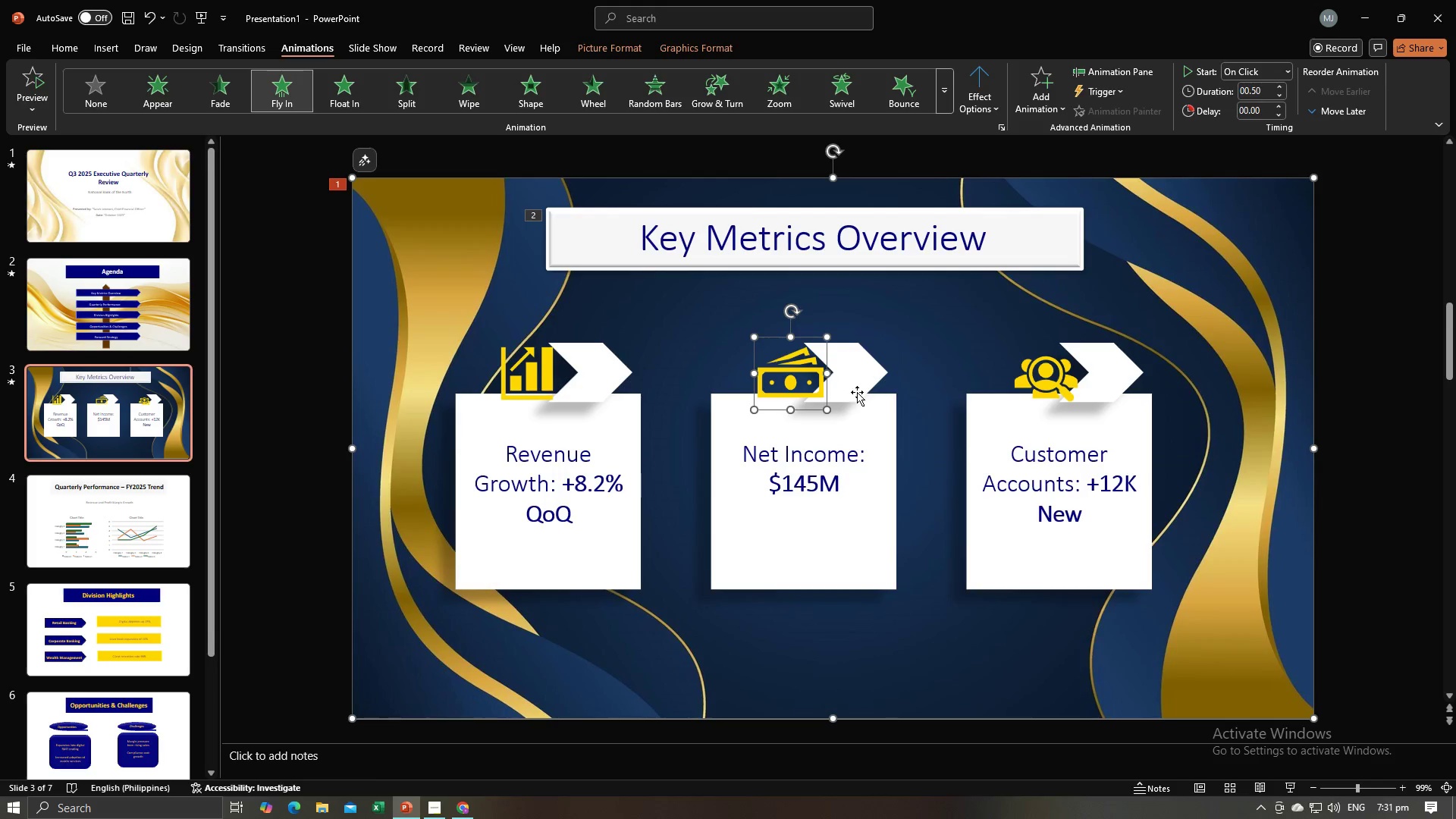 
left_click([857, 392])
 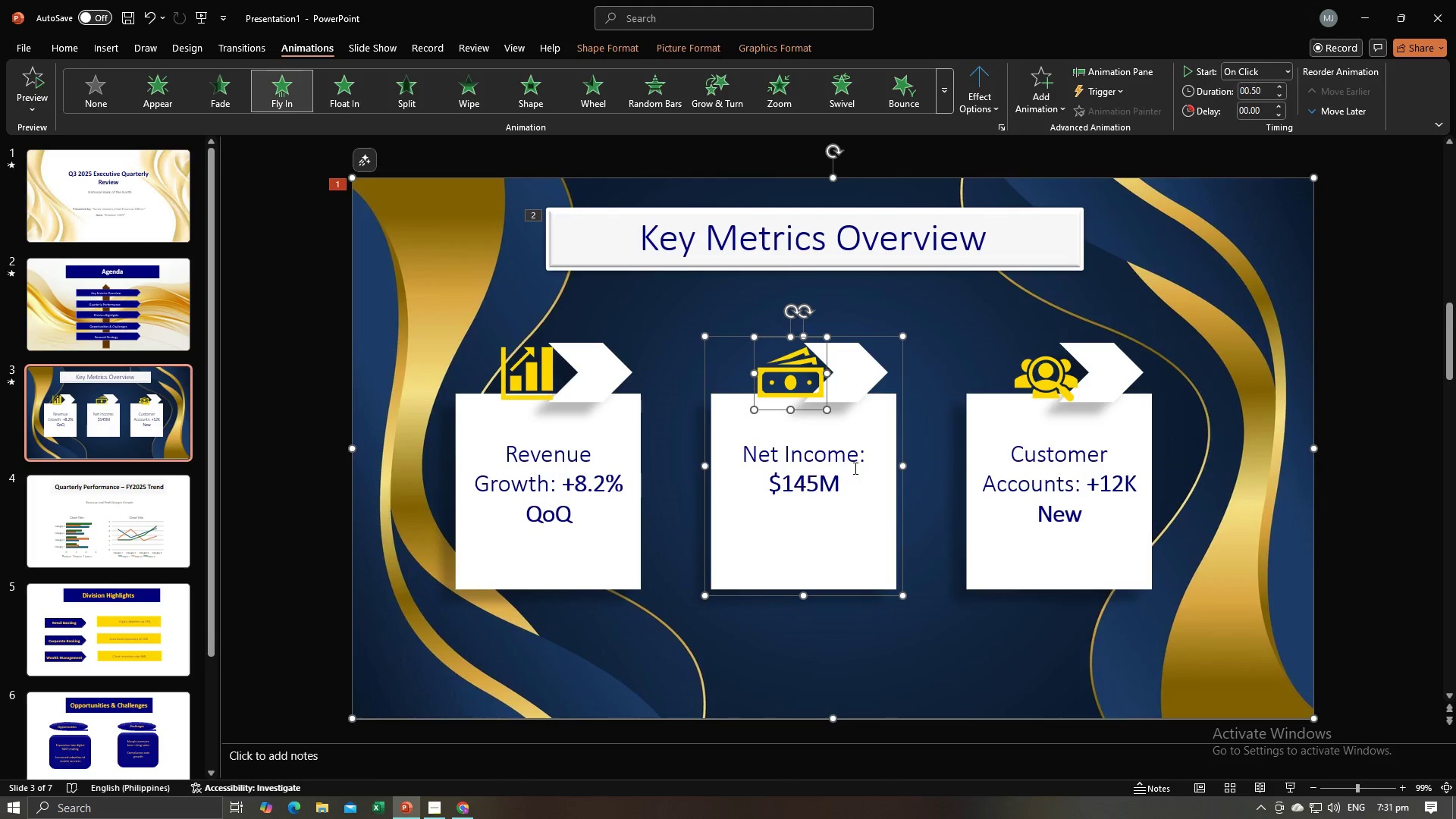 
hold_key(key=ShiftLeft, duration=1.52)
 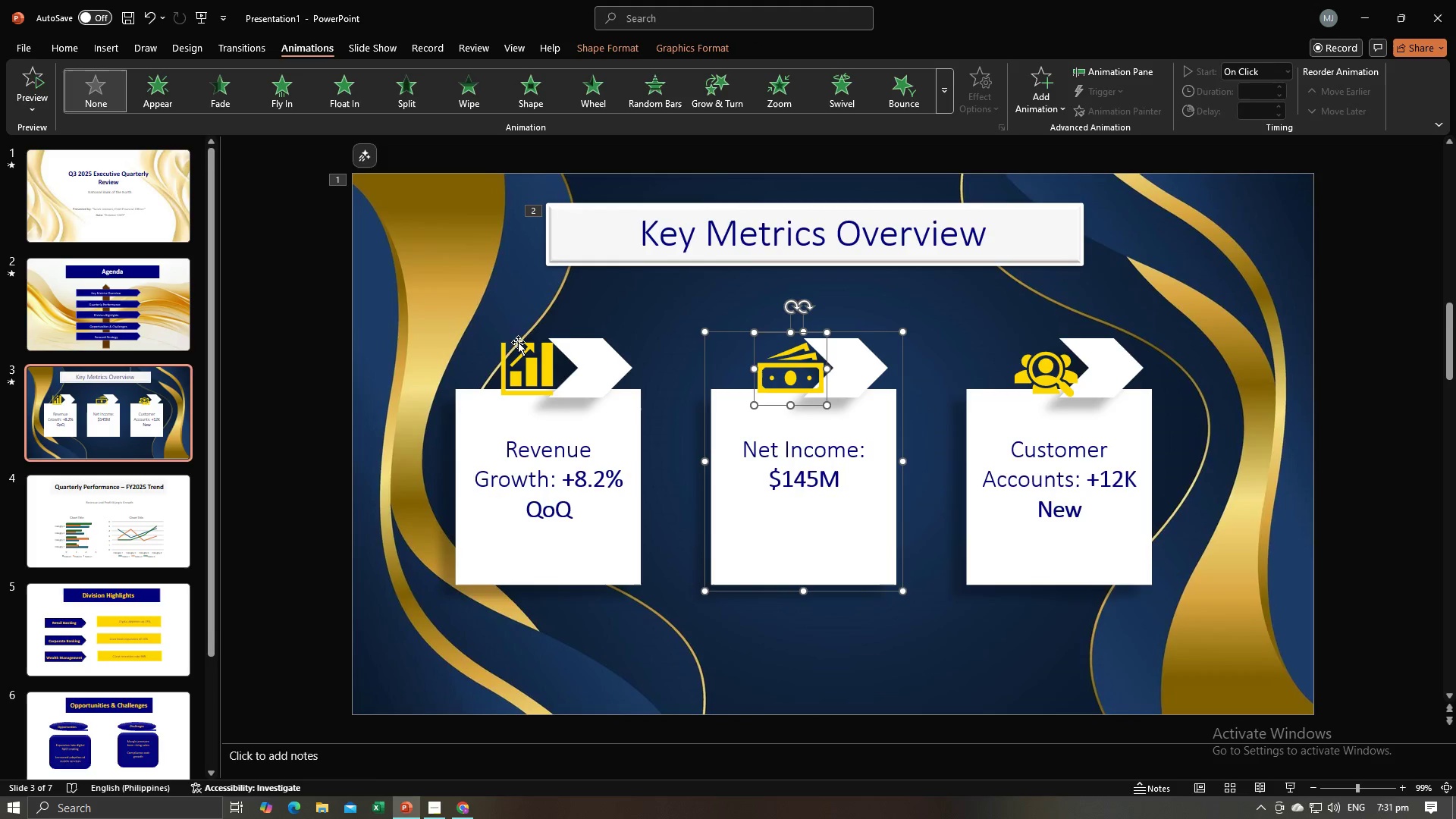 
hold_key(key=ShiftLeft, duration=0.88)
left_click([455, 347])
 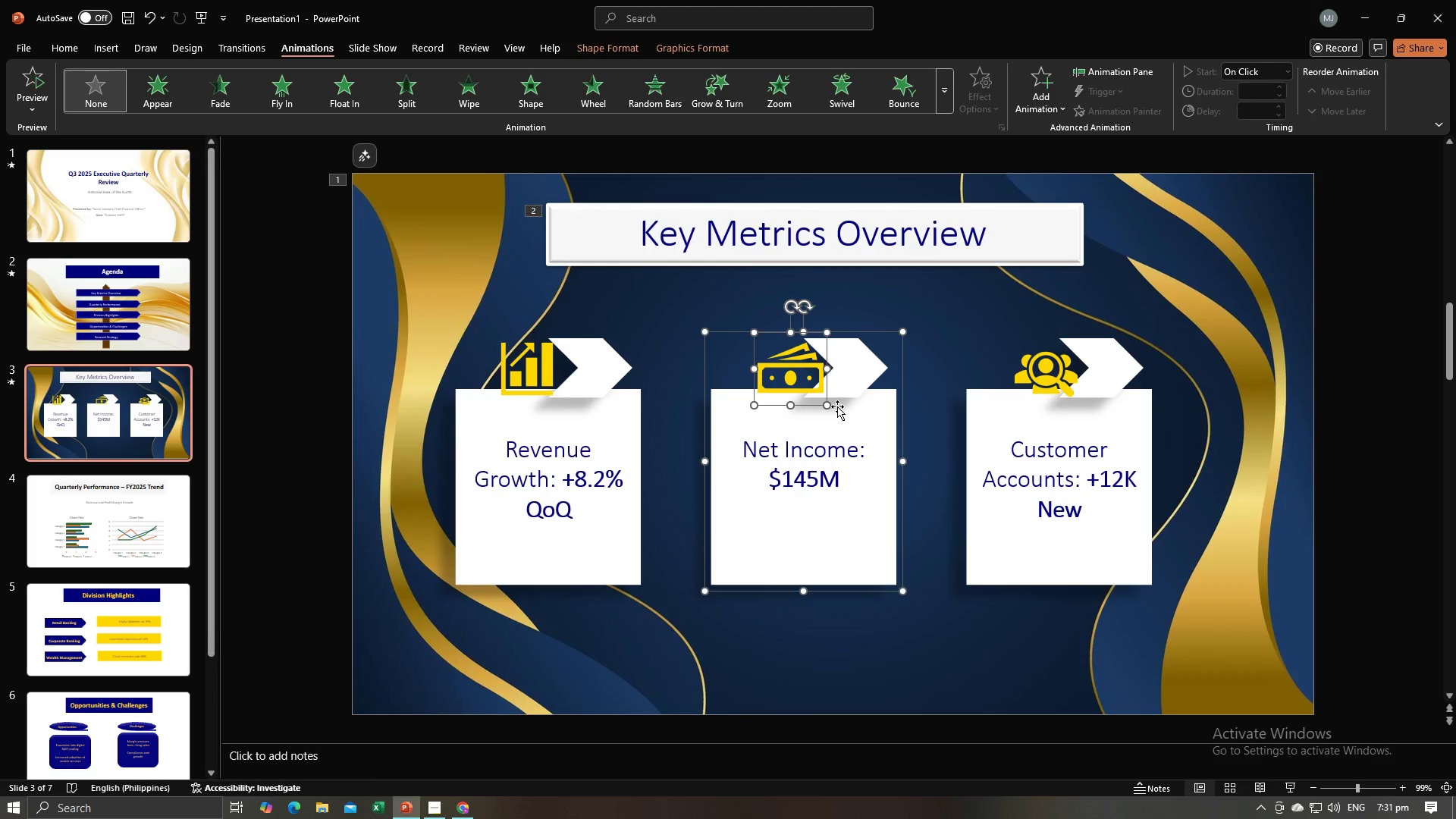 
right_click([837, 406])
 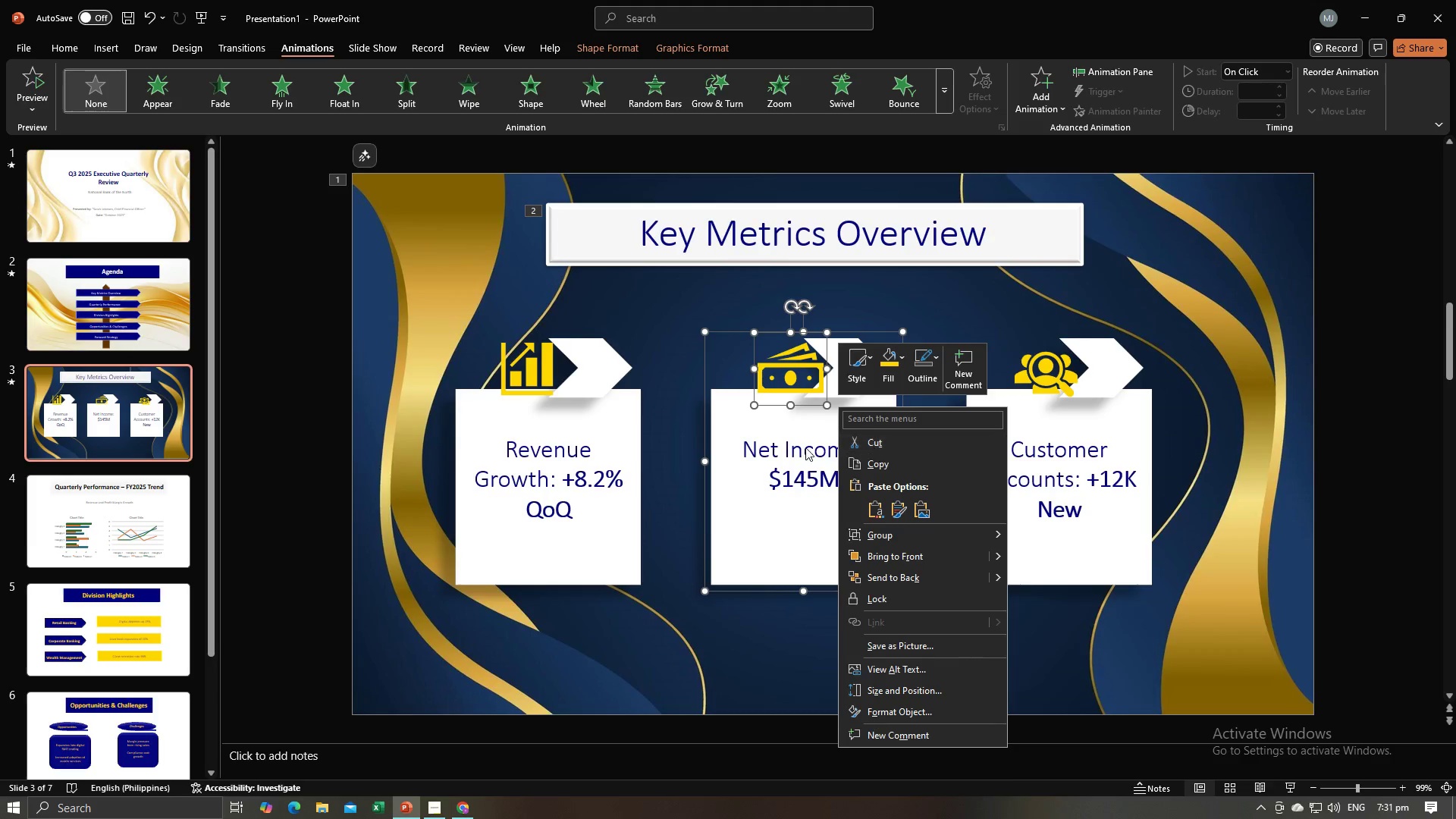 
hold_key(key=ShiftLeft, duration=1.53)
left_click([754, 450])
 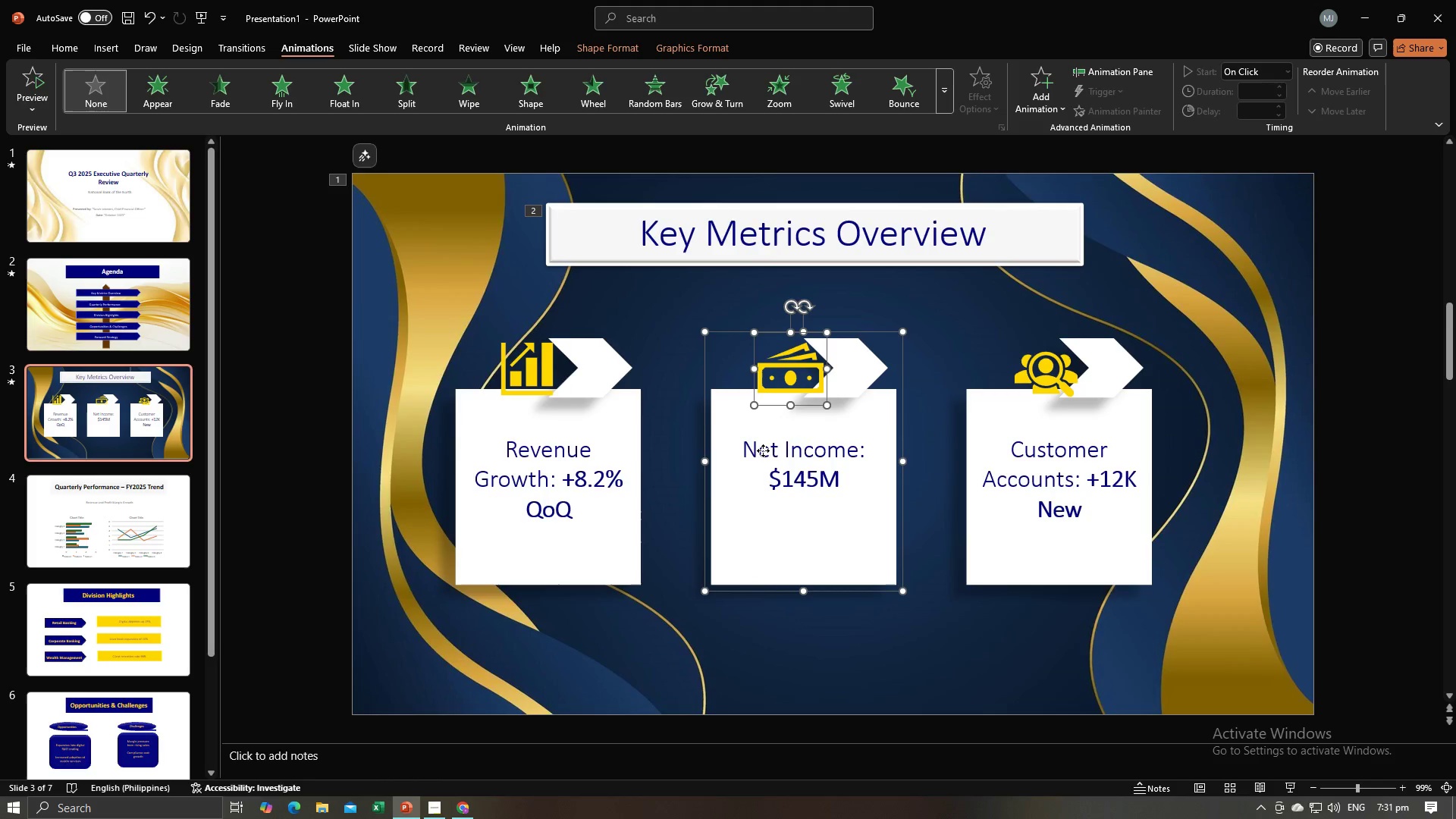 
left_click([763, 450])
 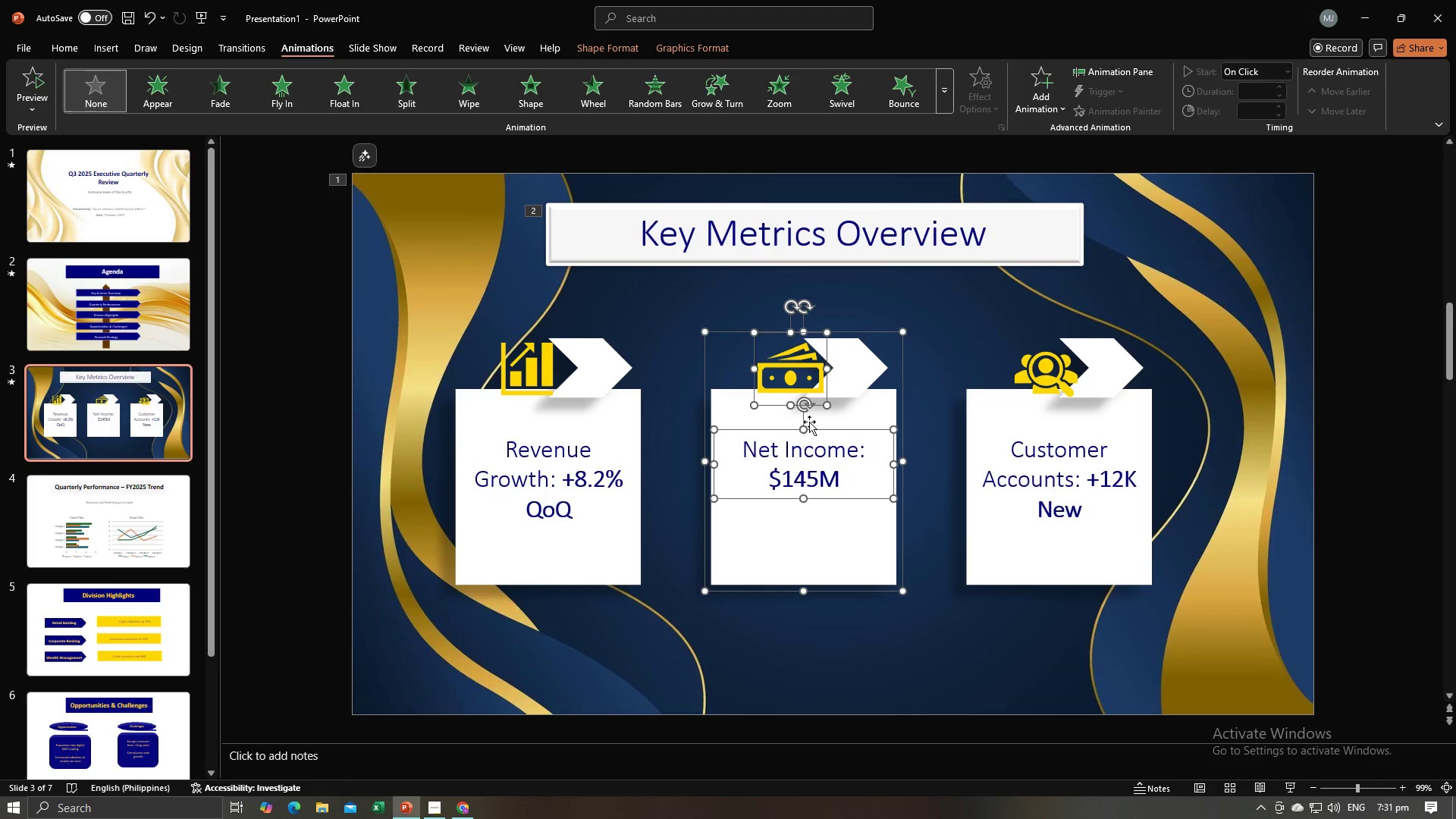 
key(Shift+ShiftLeft)
 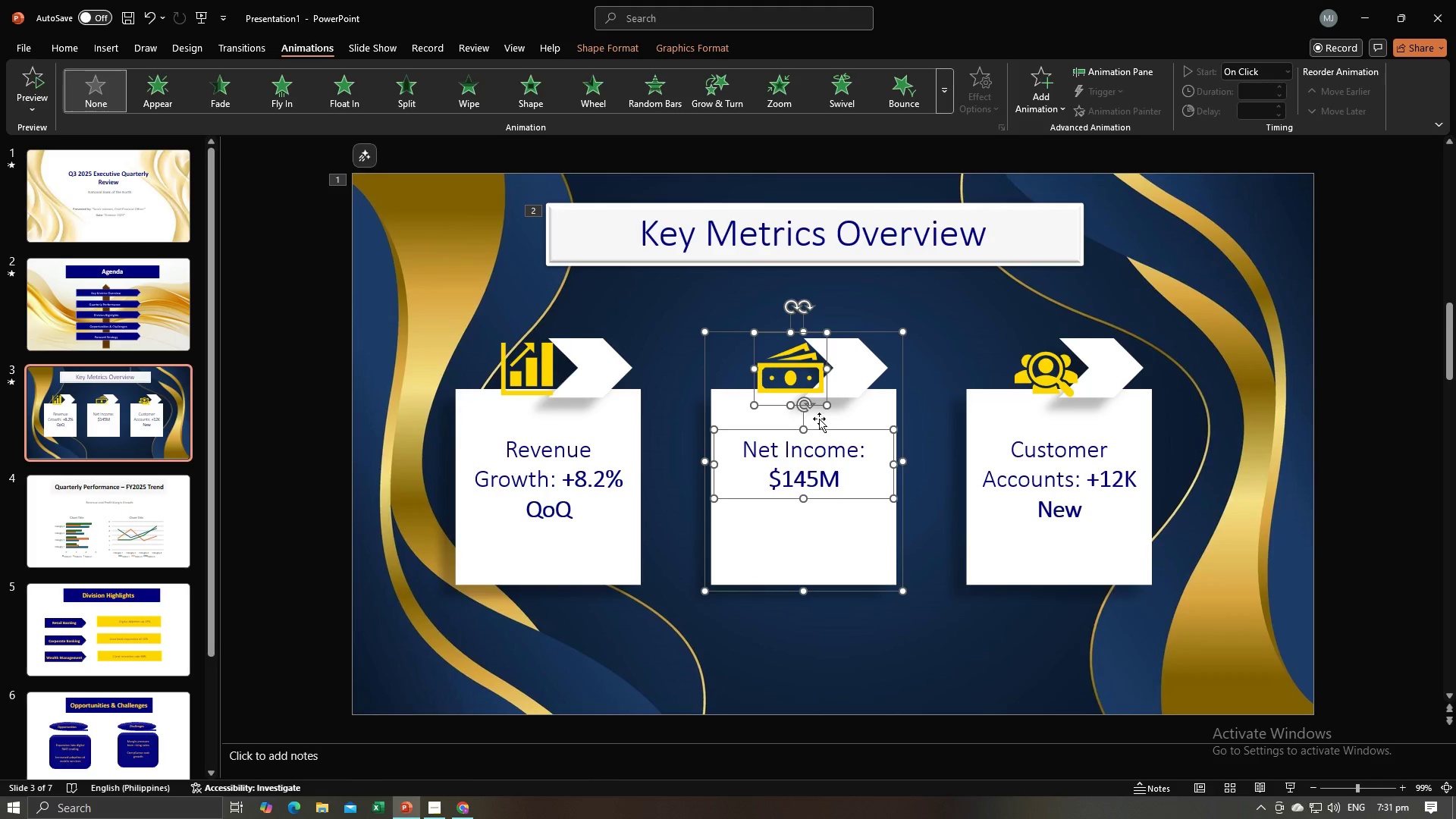 
key(Shift+ShiftLeft)
 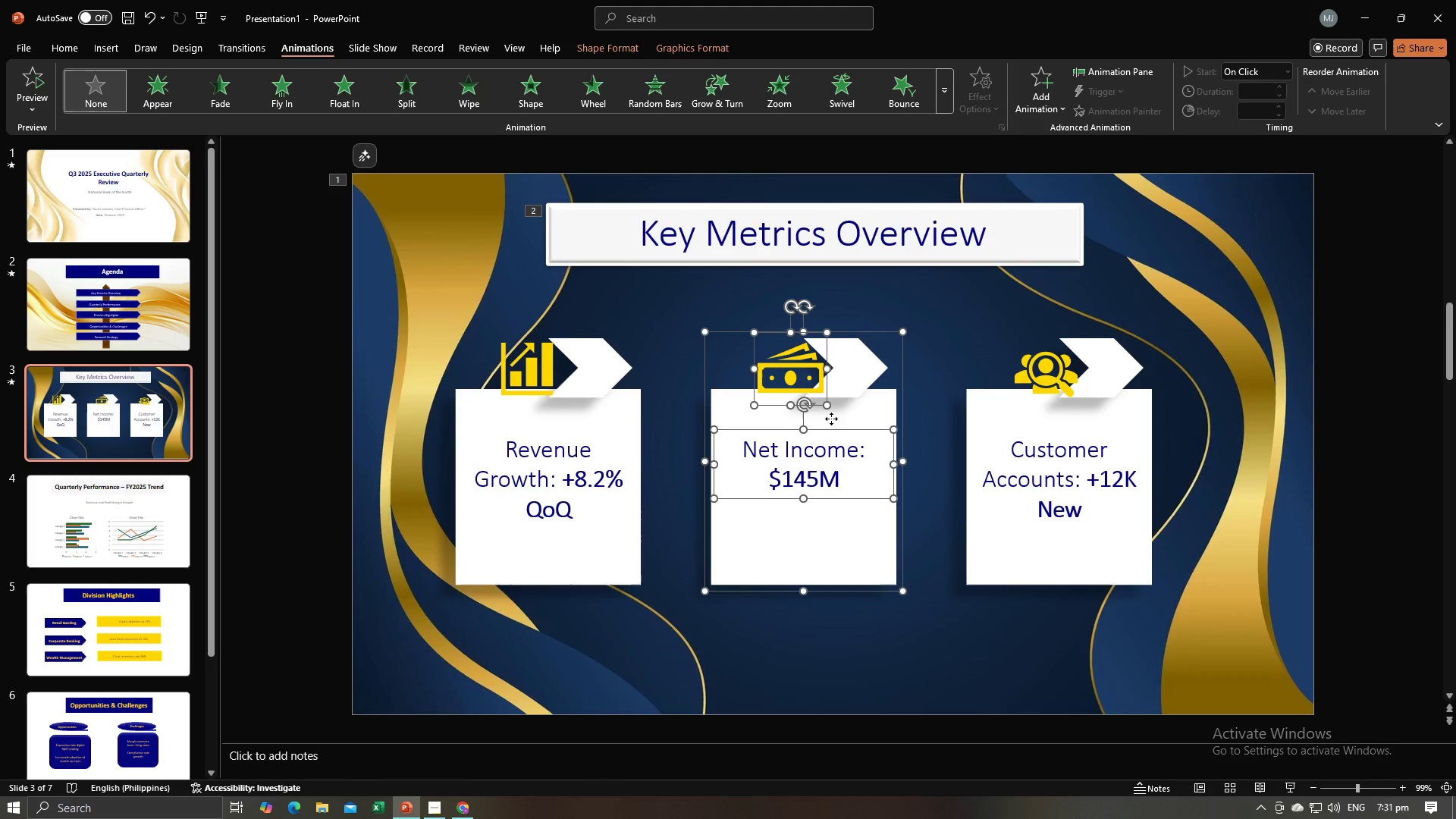 
right_click([831, 419])
 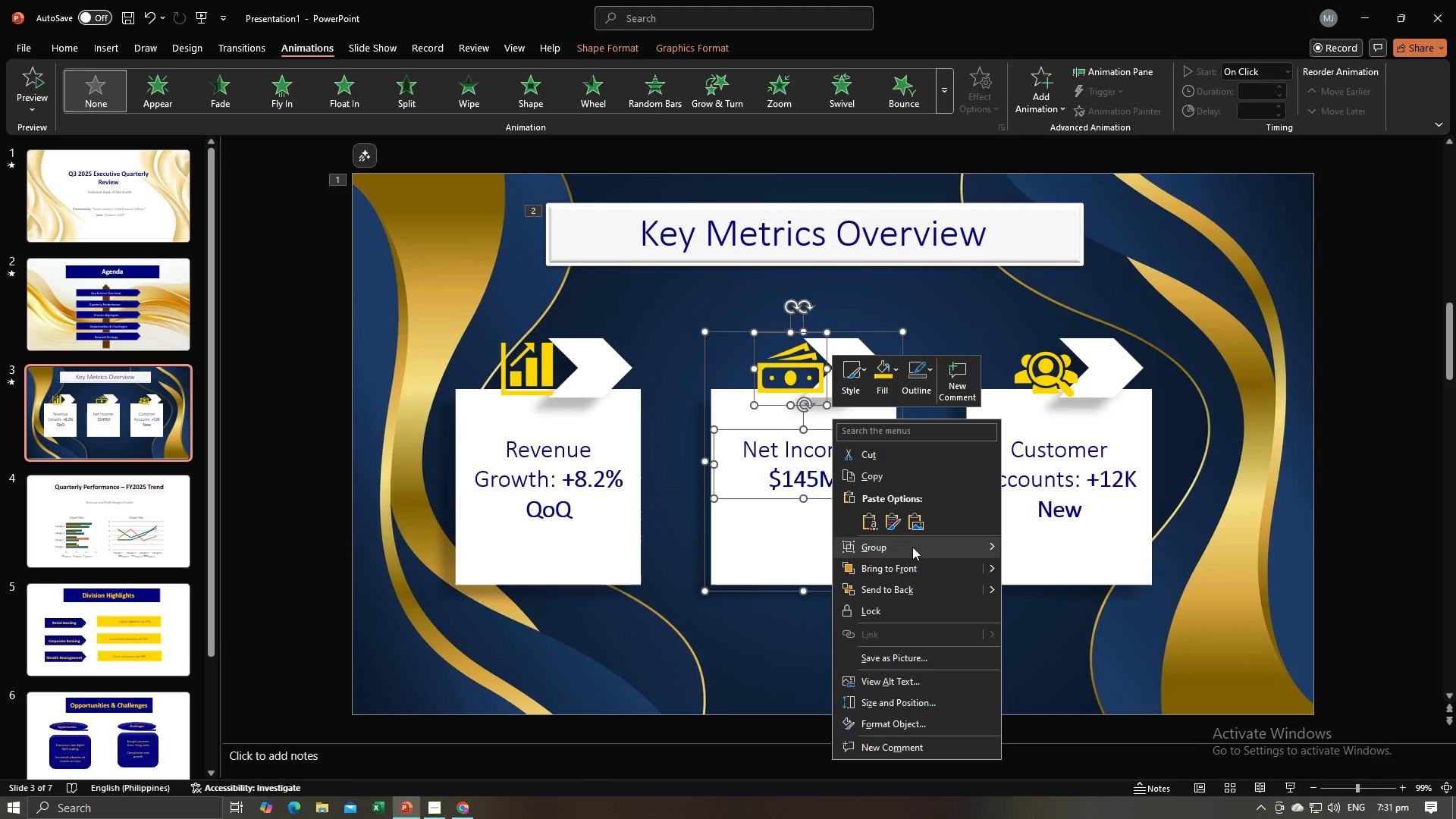 
left_click([912, 550])
 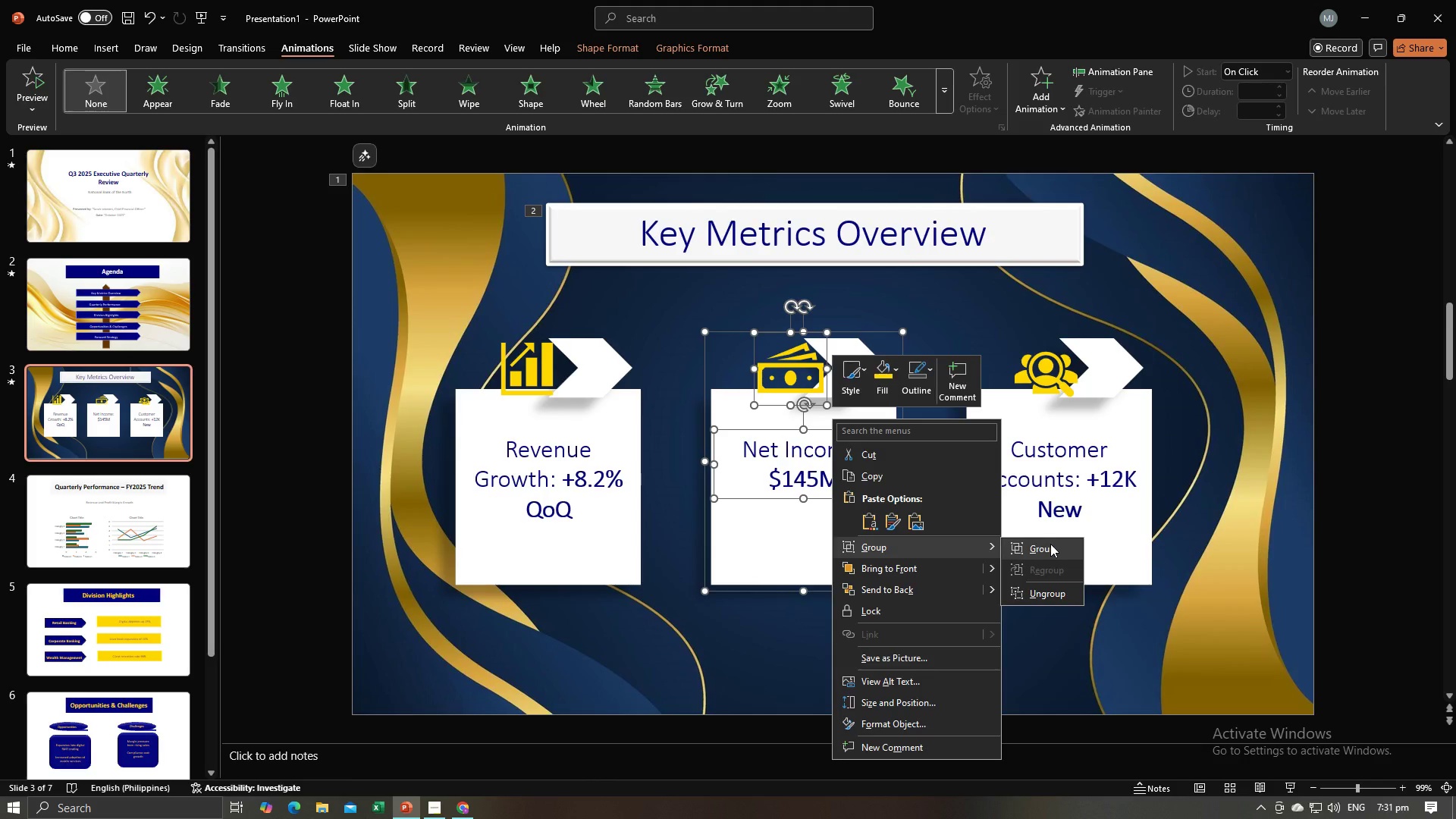 
left_click([1050, 544])
 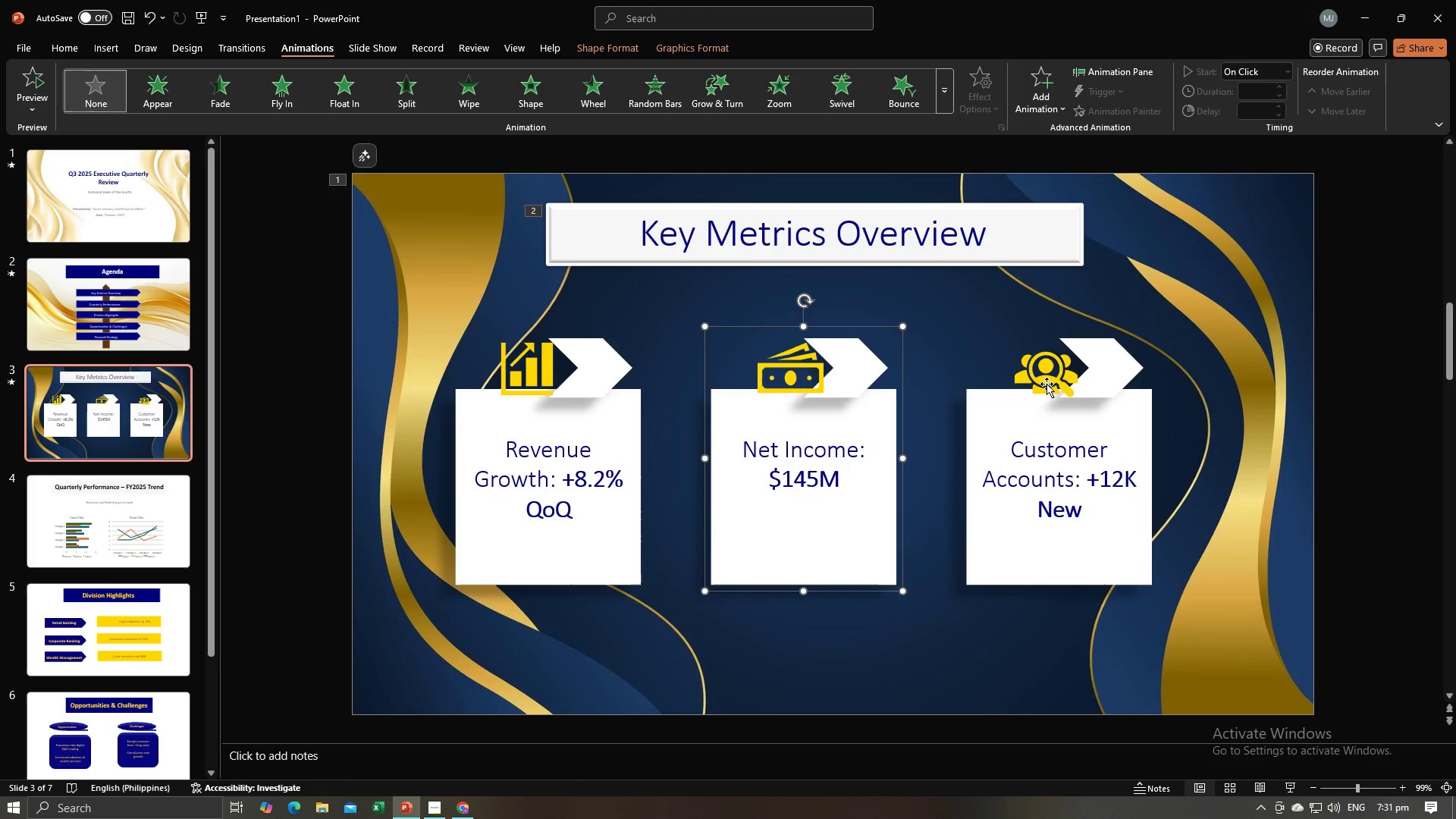 
left_click([1046, 384])
 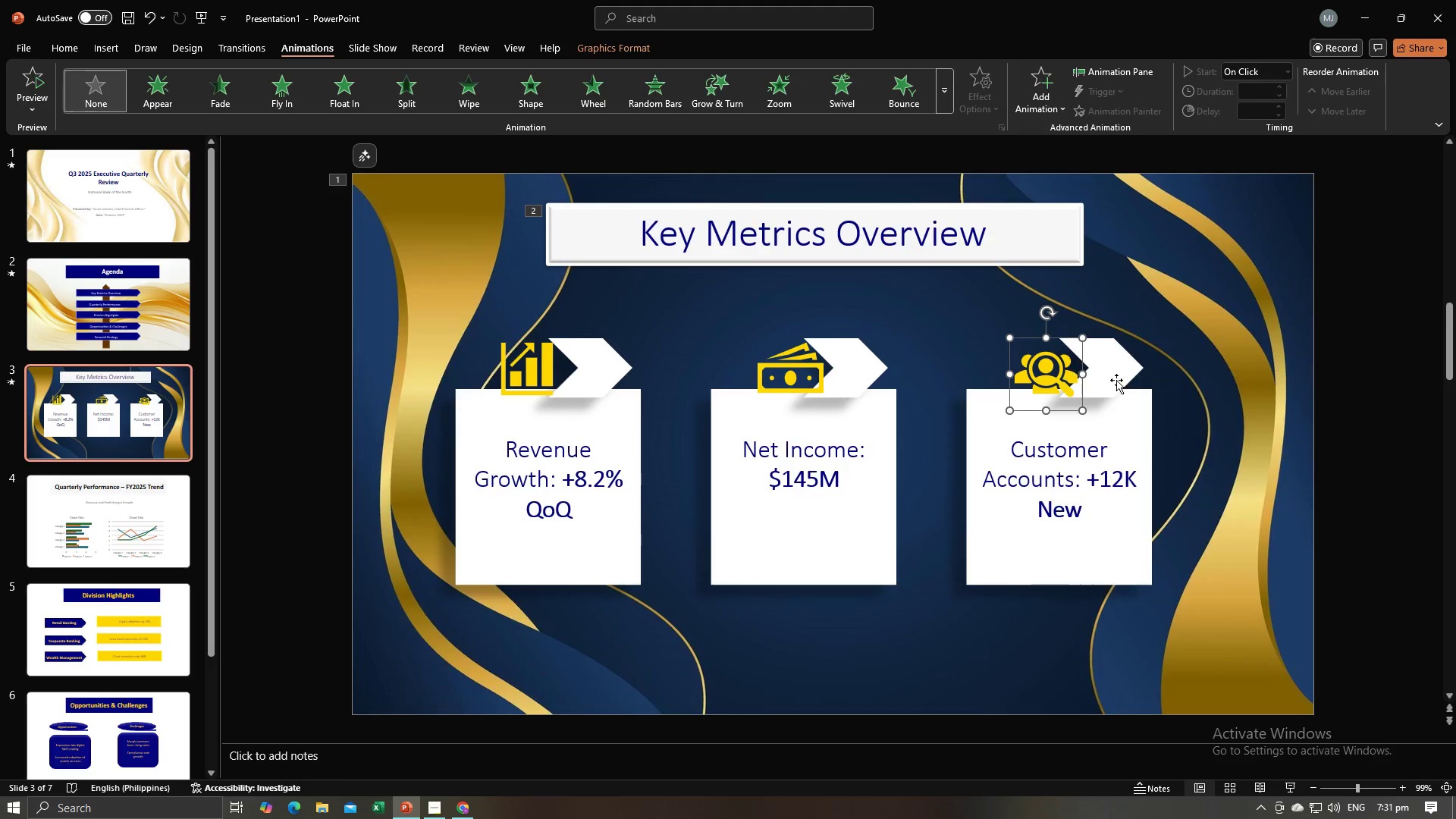 
hold_key(key=ShiftLeft, duration=1.5)
left_click([1116, 381])
 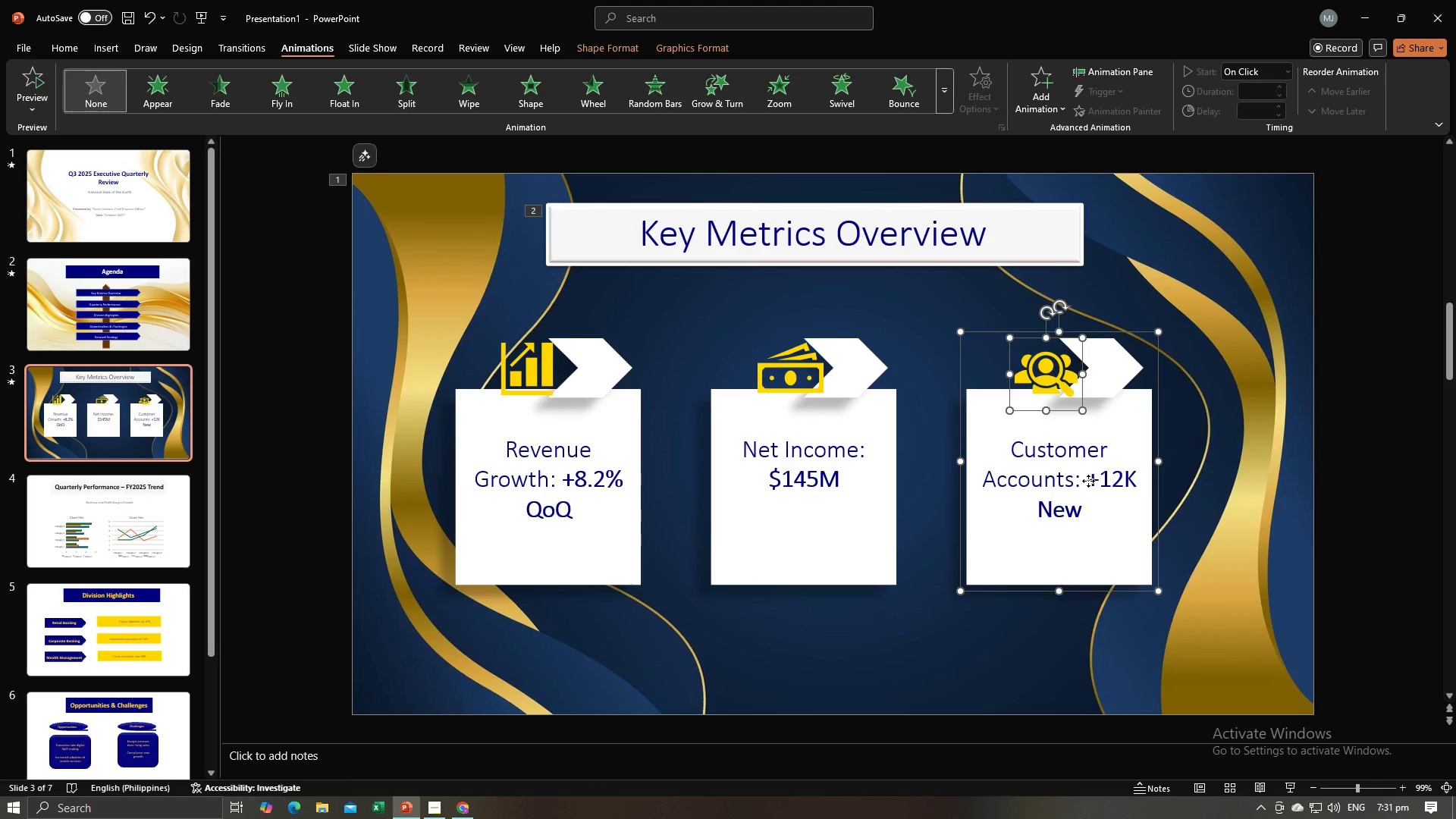 
left_click([1088, 481])
 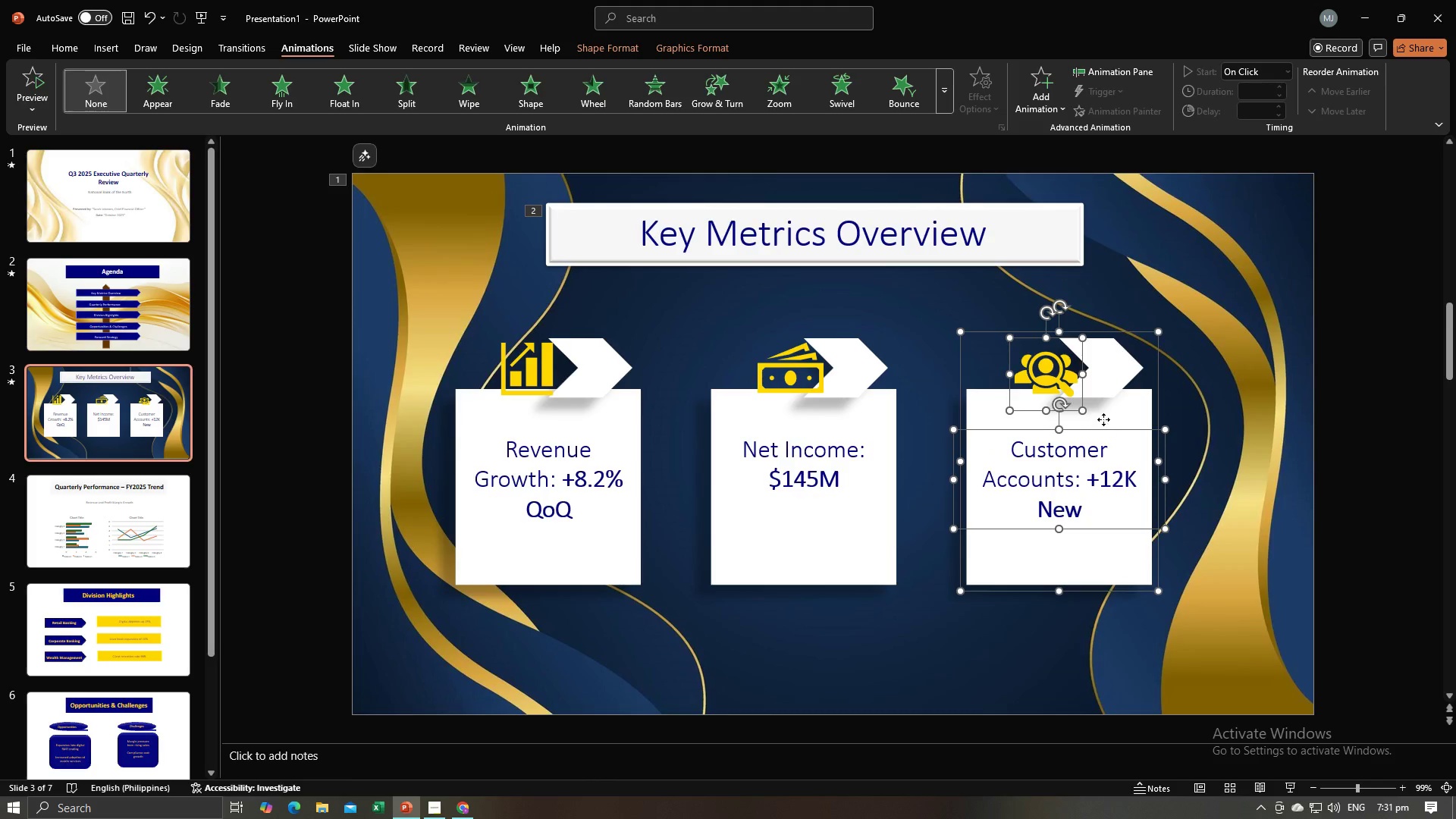 
right_click([1103, 419])
 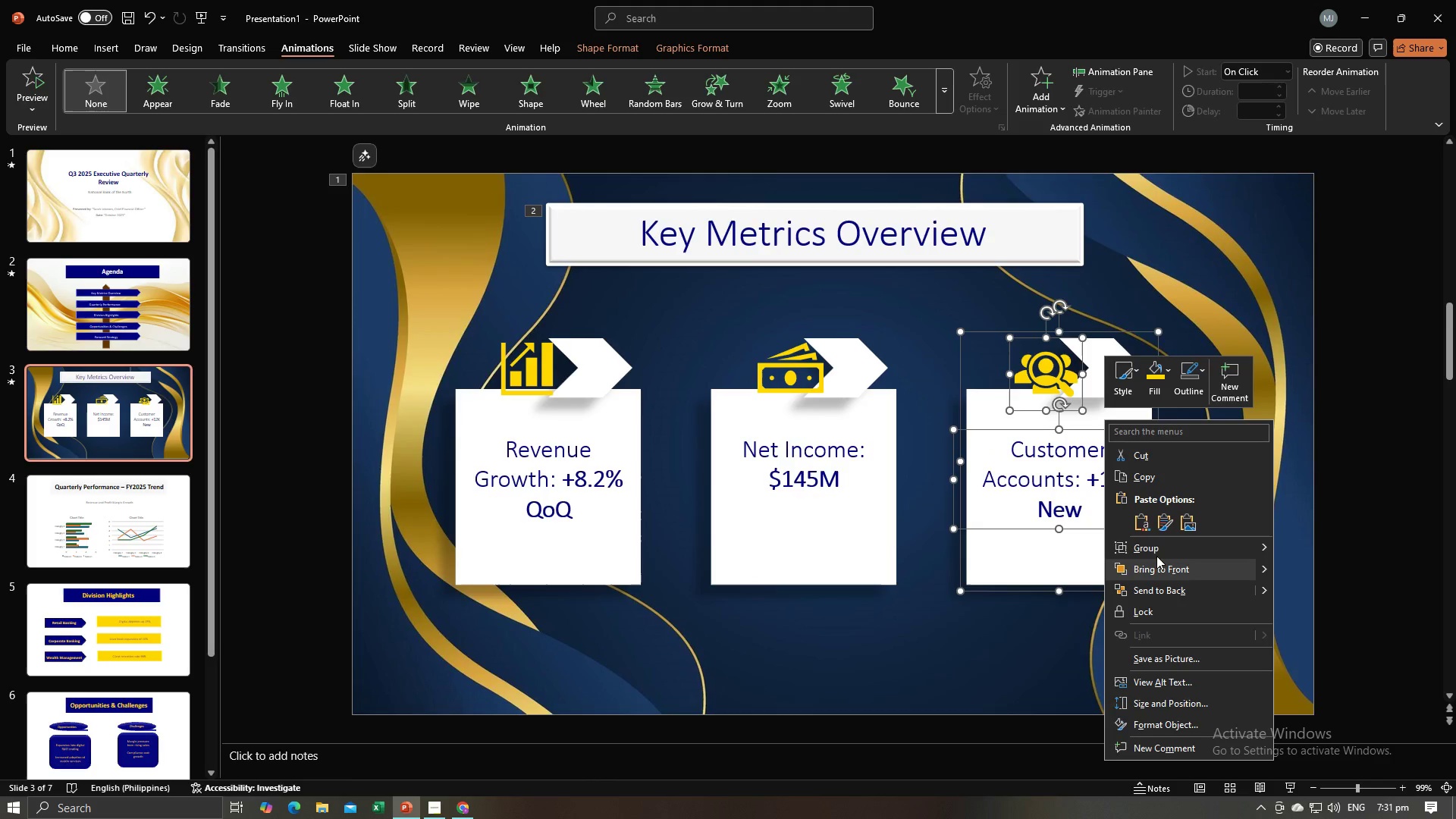 
left_click([1158, 548])
 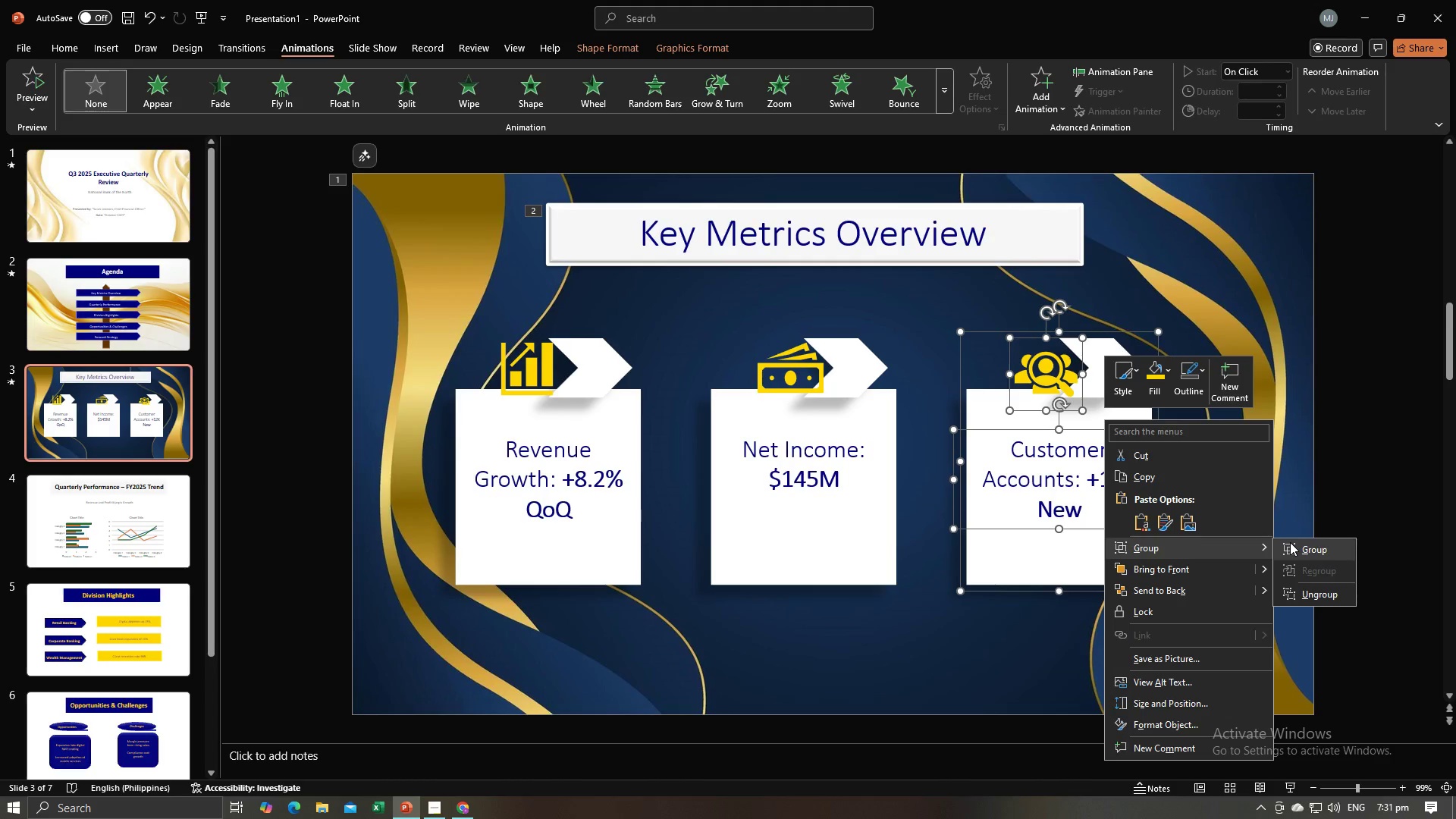 
left_click([1290, 542])
 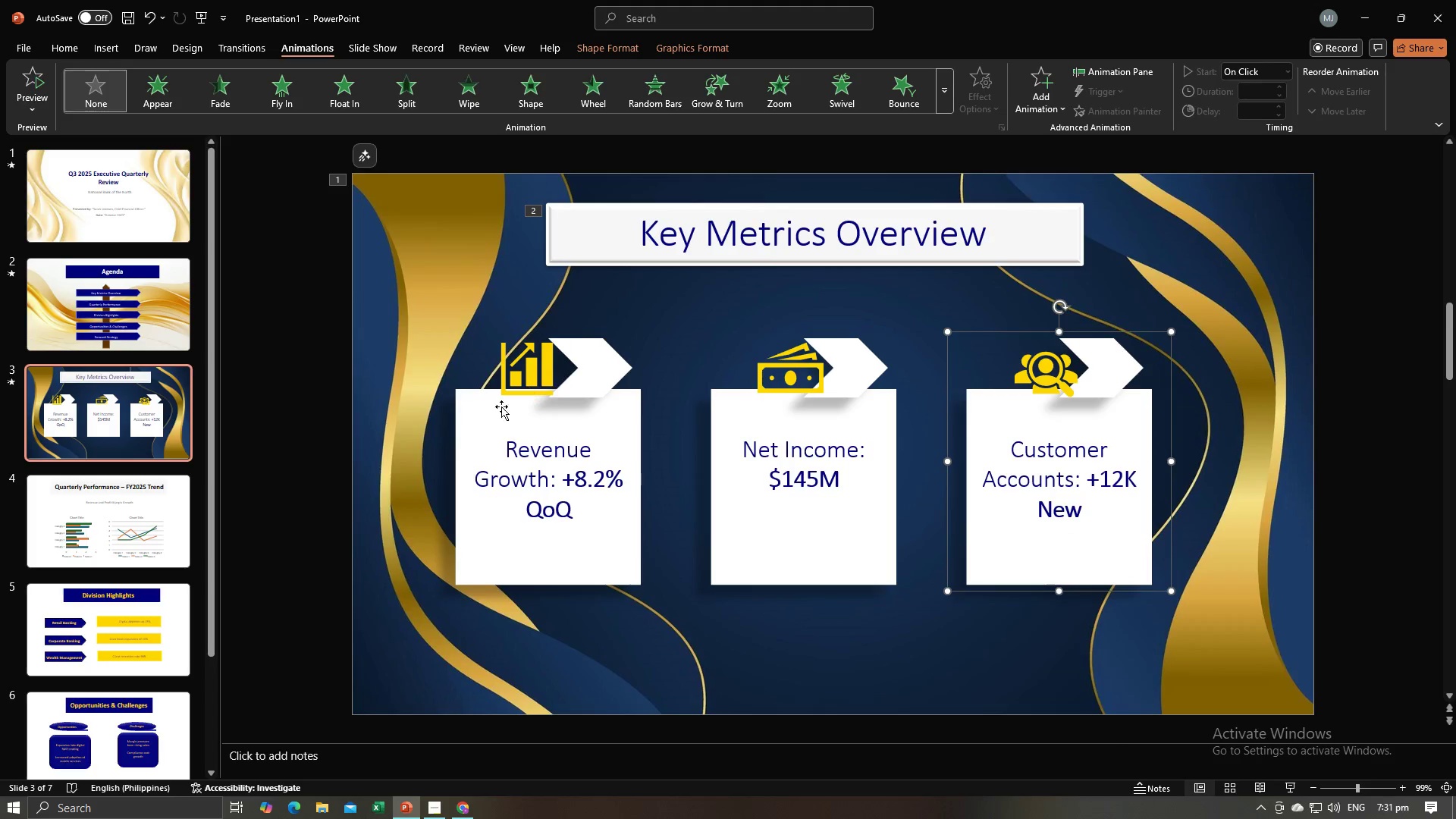 
left_click([520, 419])
 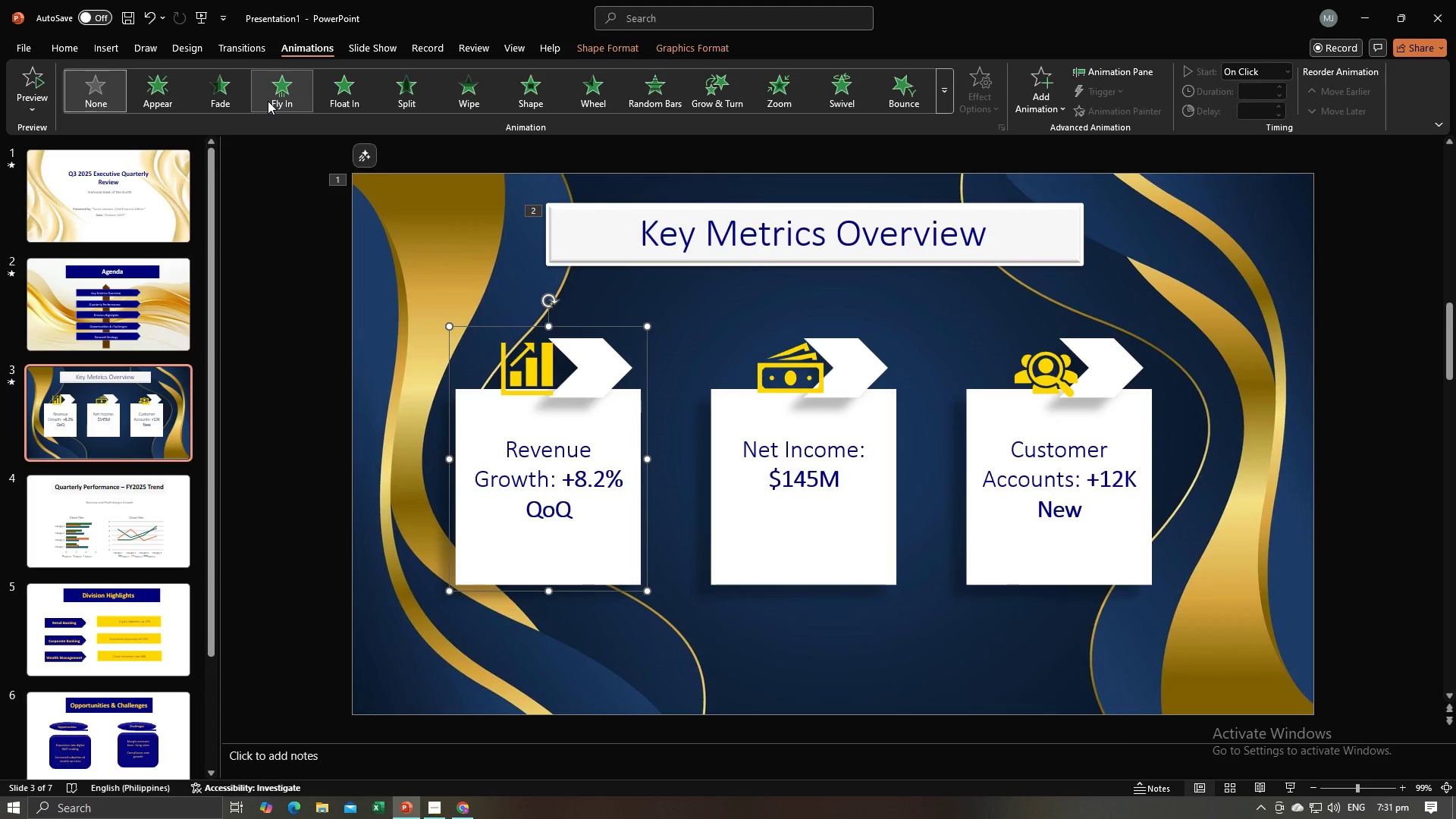 
left_click([268, 101])
 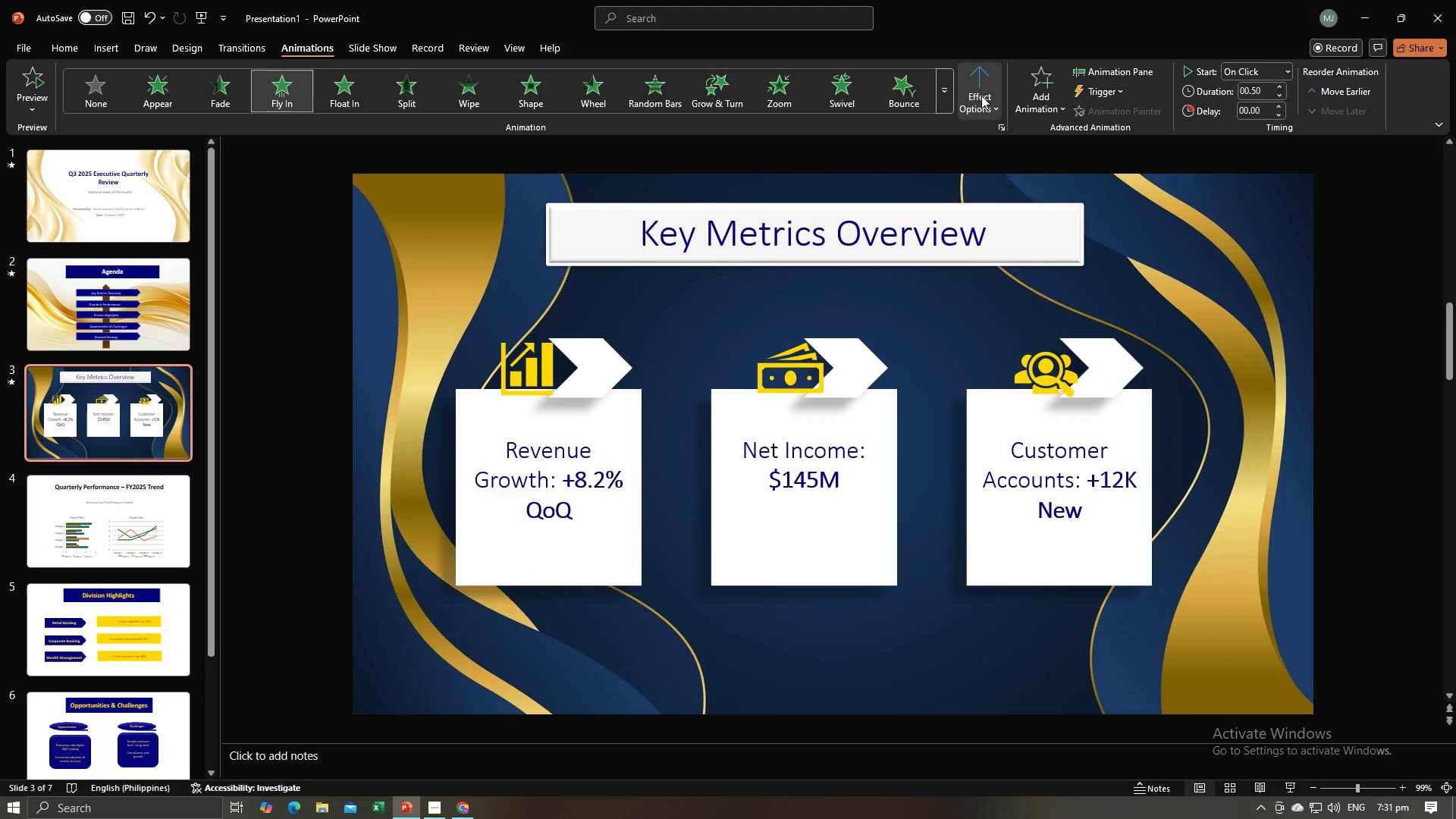 
left_click([981, 96])
 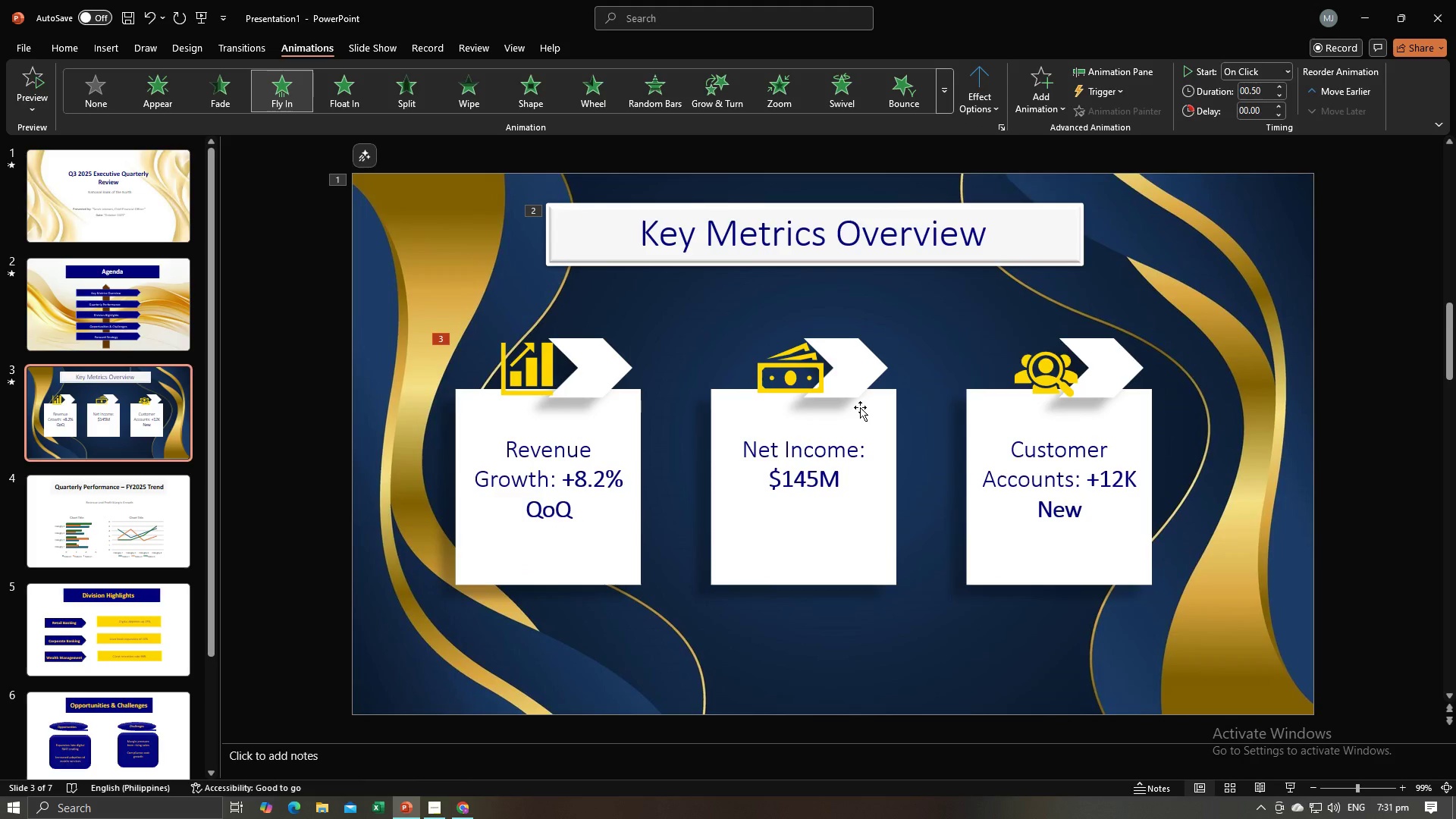 
double_click([860, 407])
 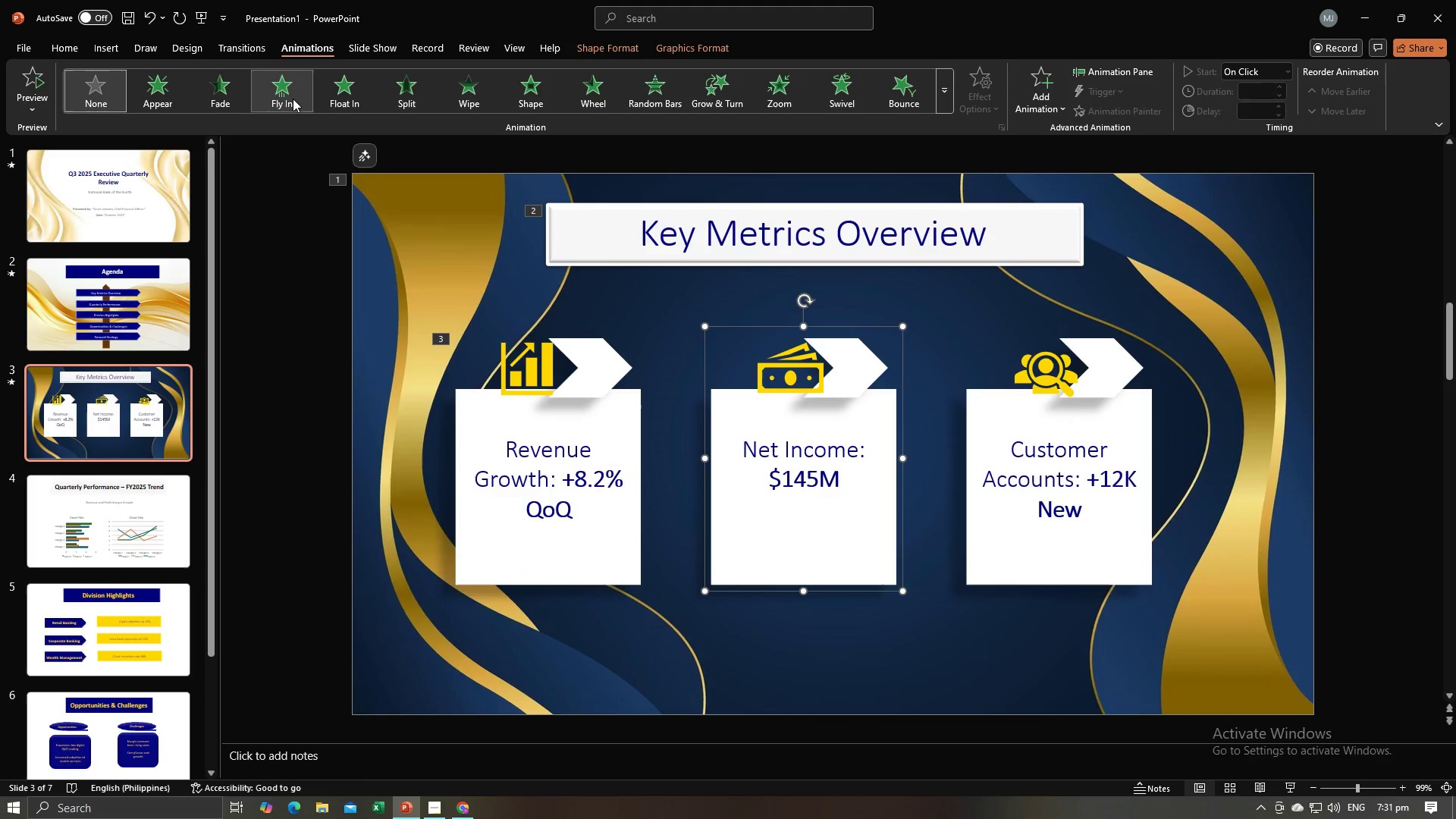 
left_click([293, 99])
 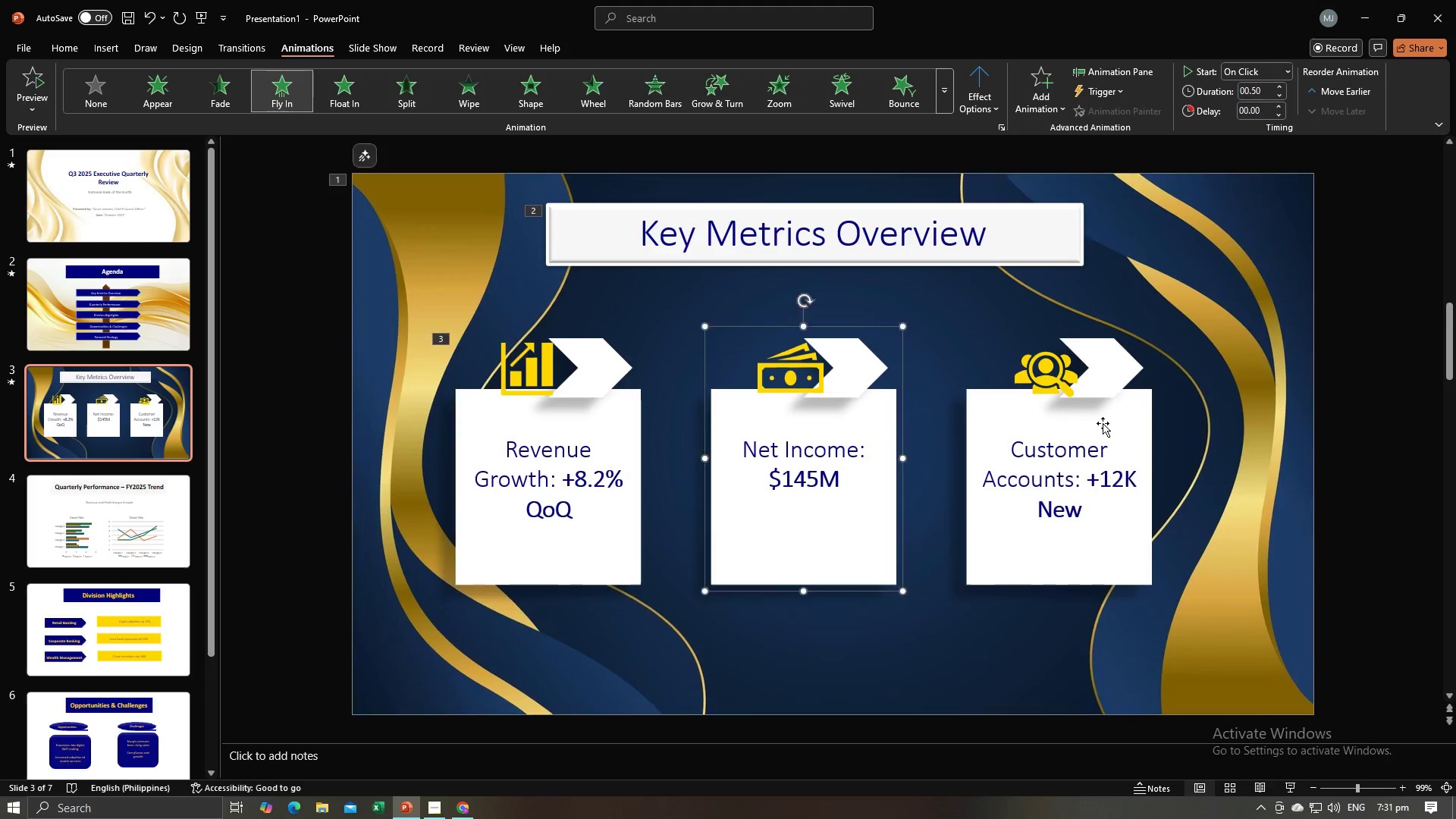 
double_click([1103, 423])
 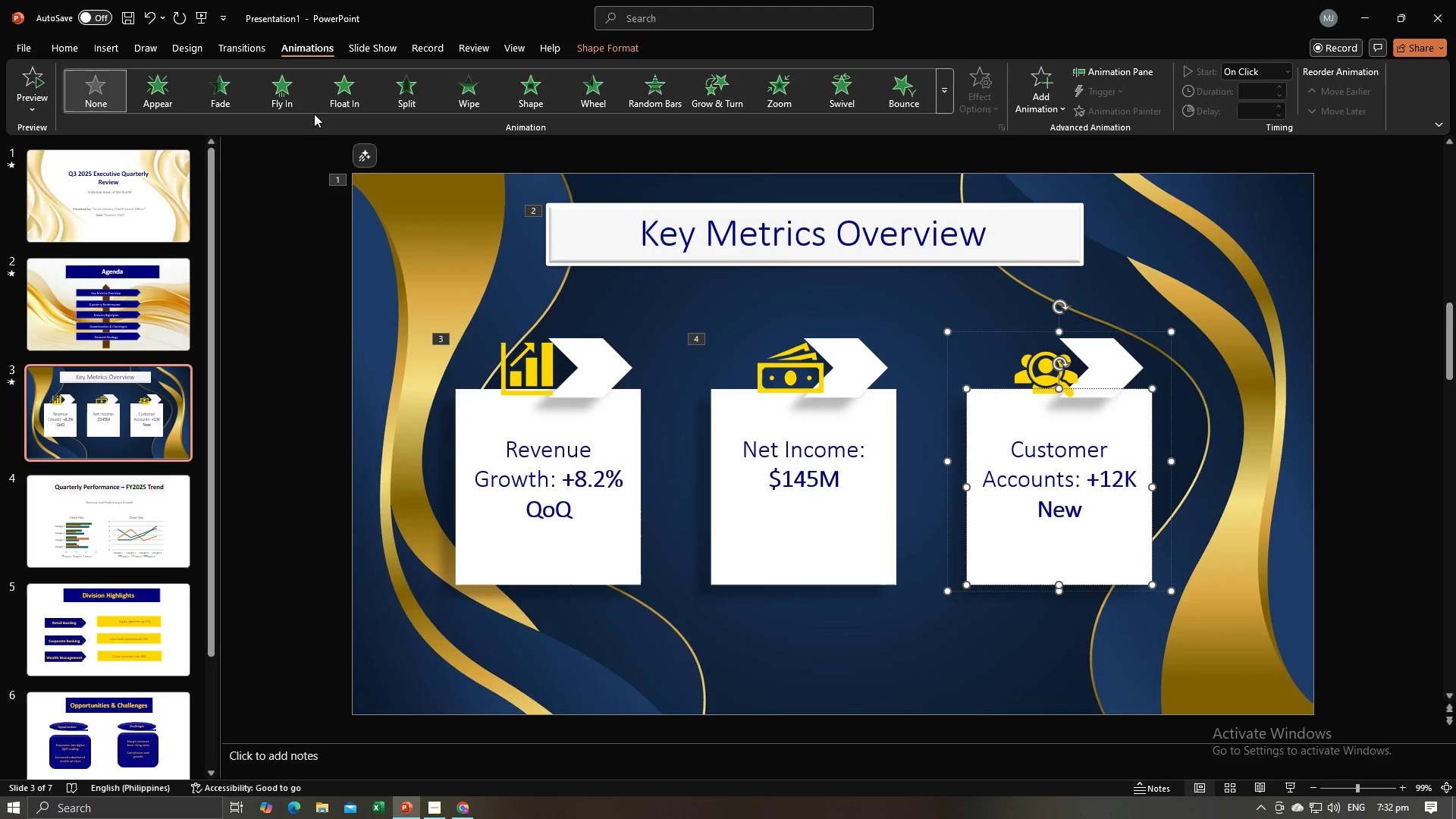 
left_click([276, 95])
 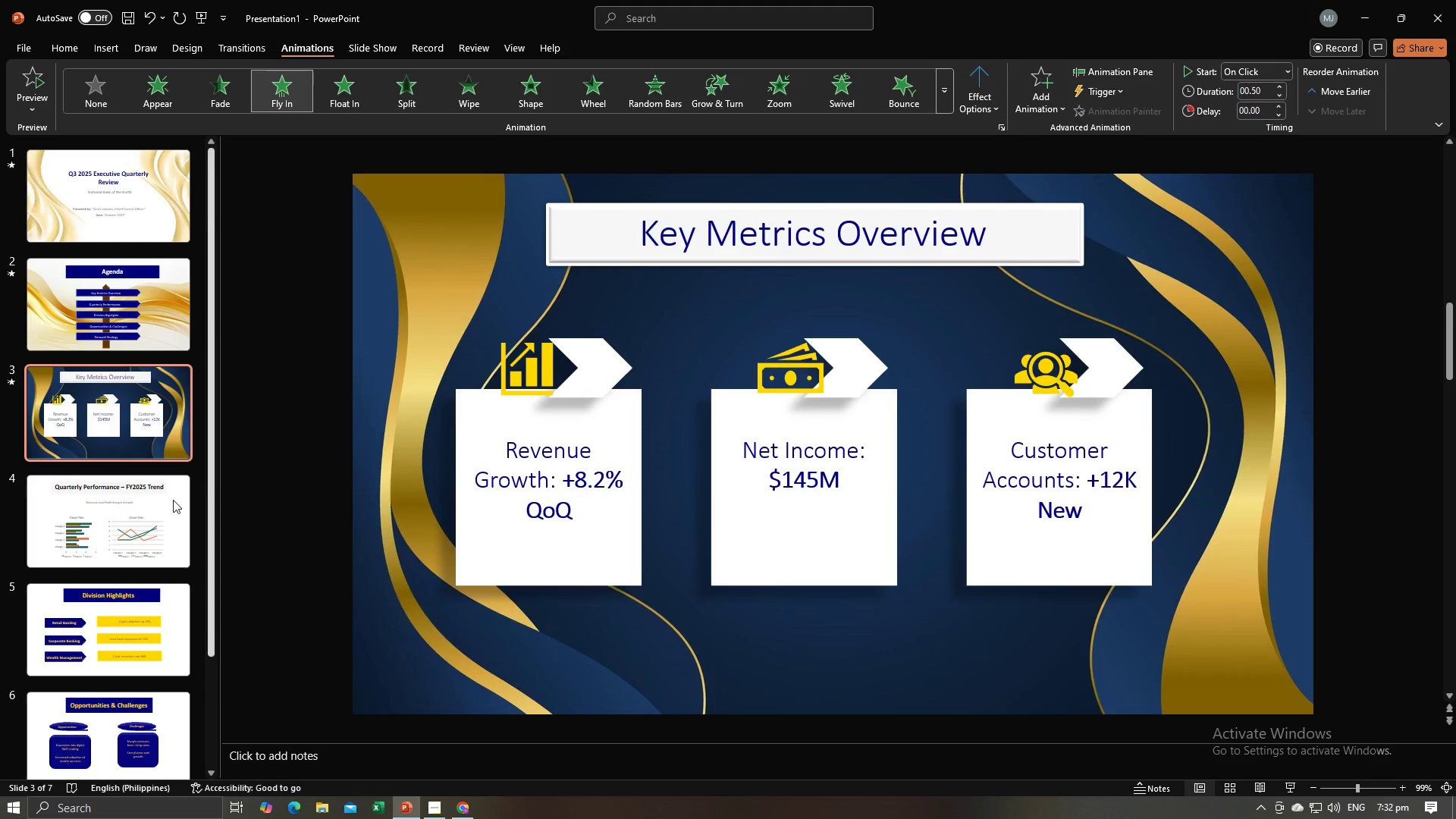 
left_click([130, 513])
 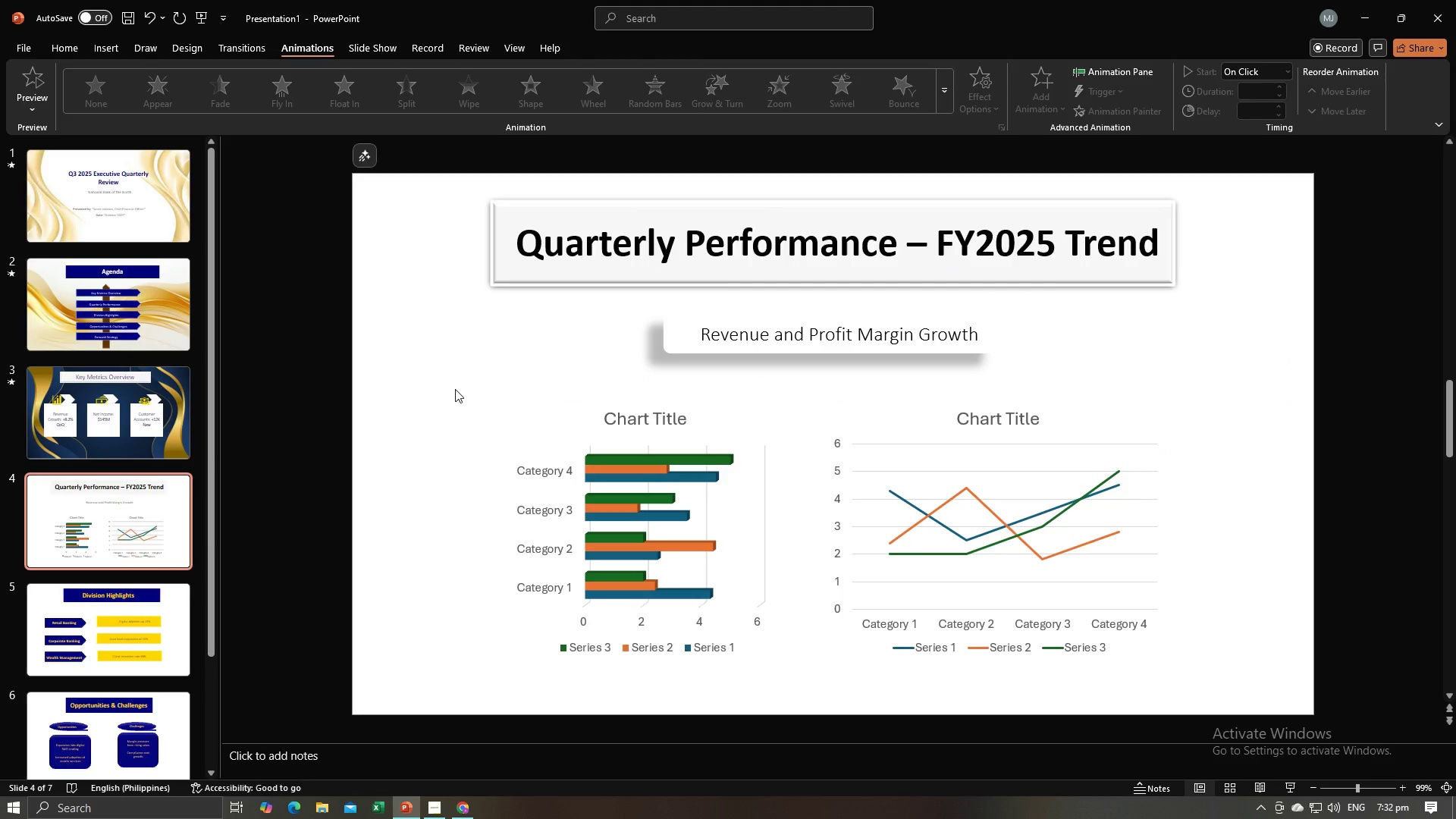 
double_click([438, 378])
 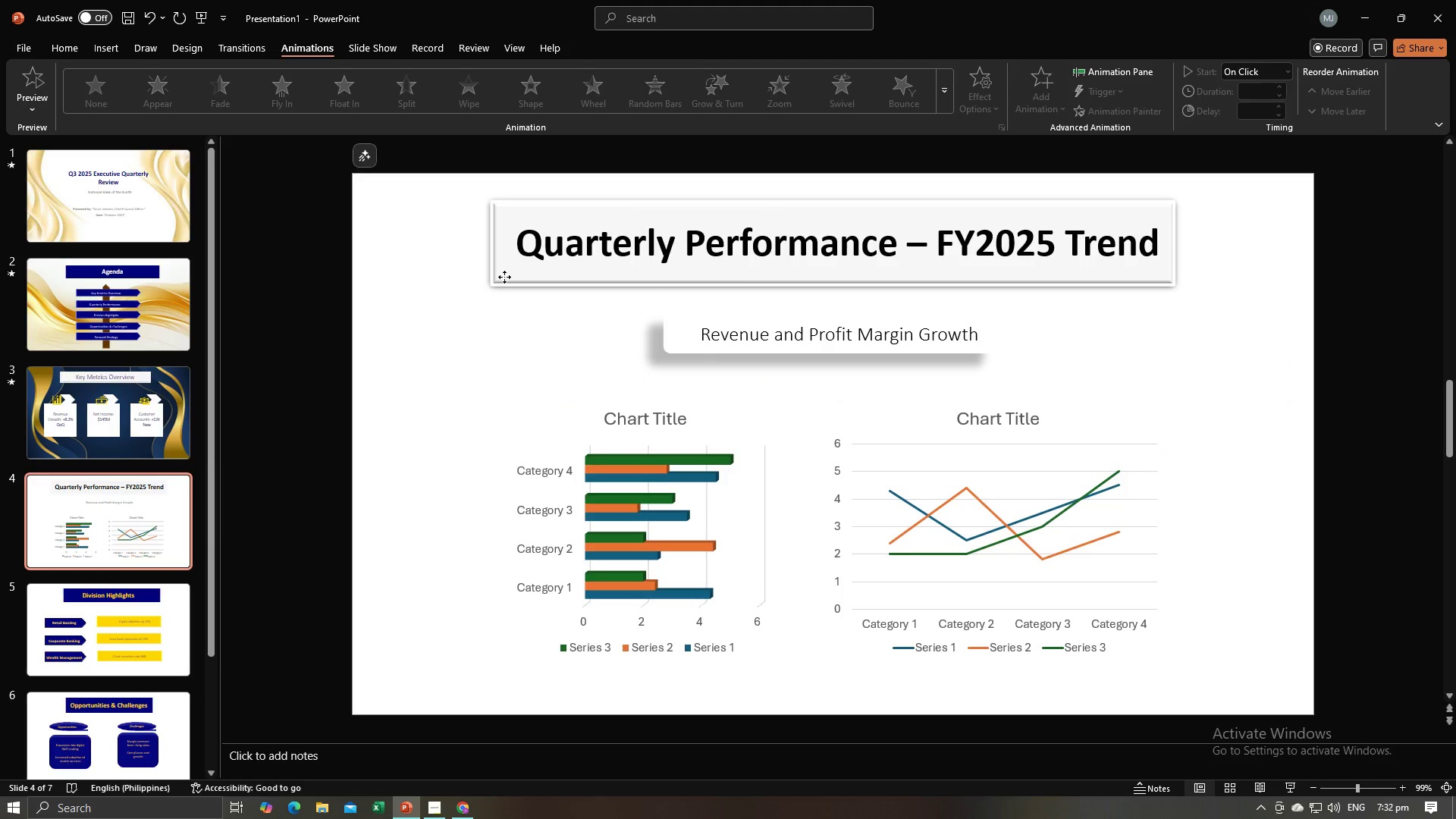 
left_click([504, 277])
 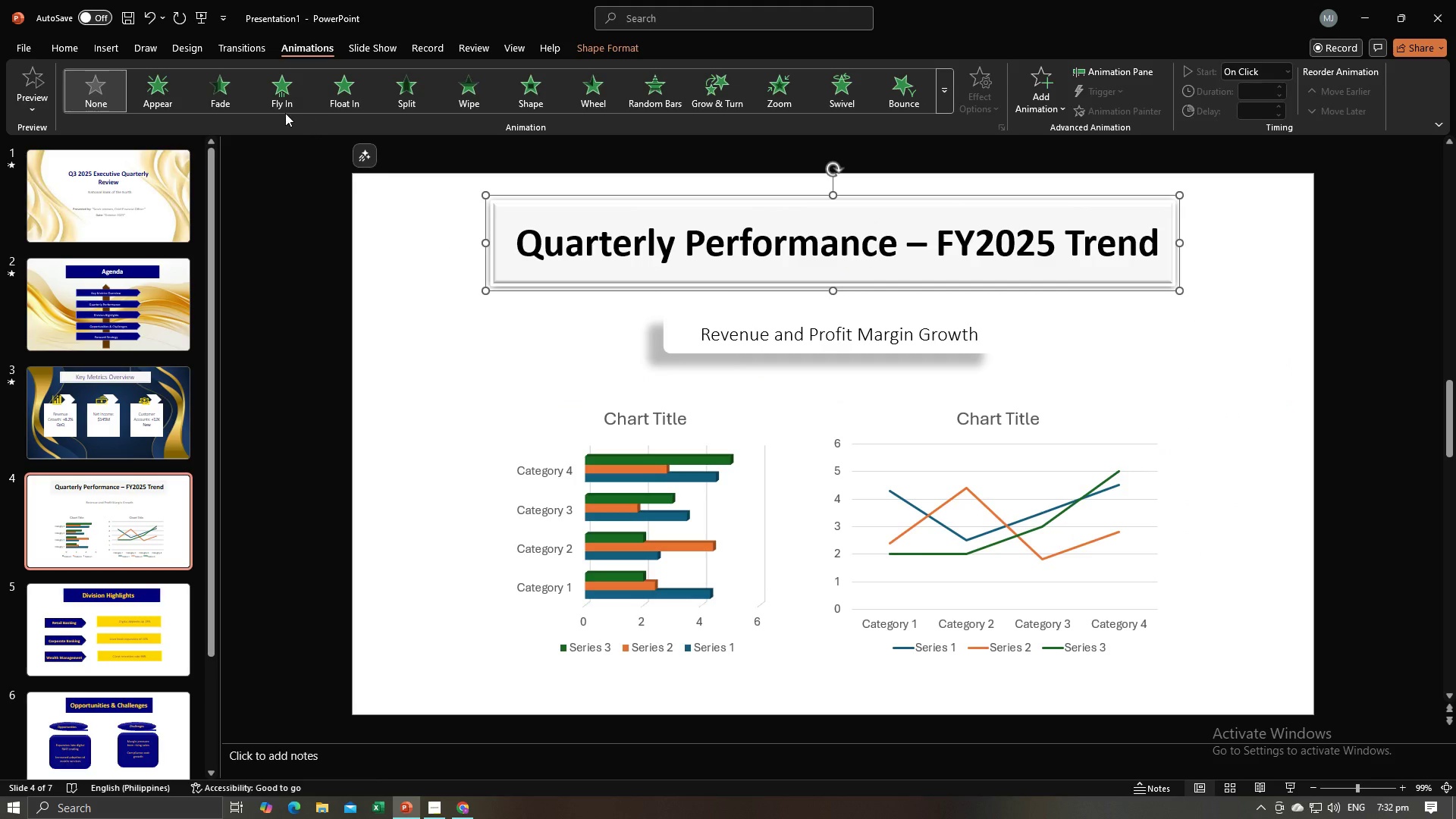 
left_click([285, 113])
 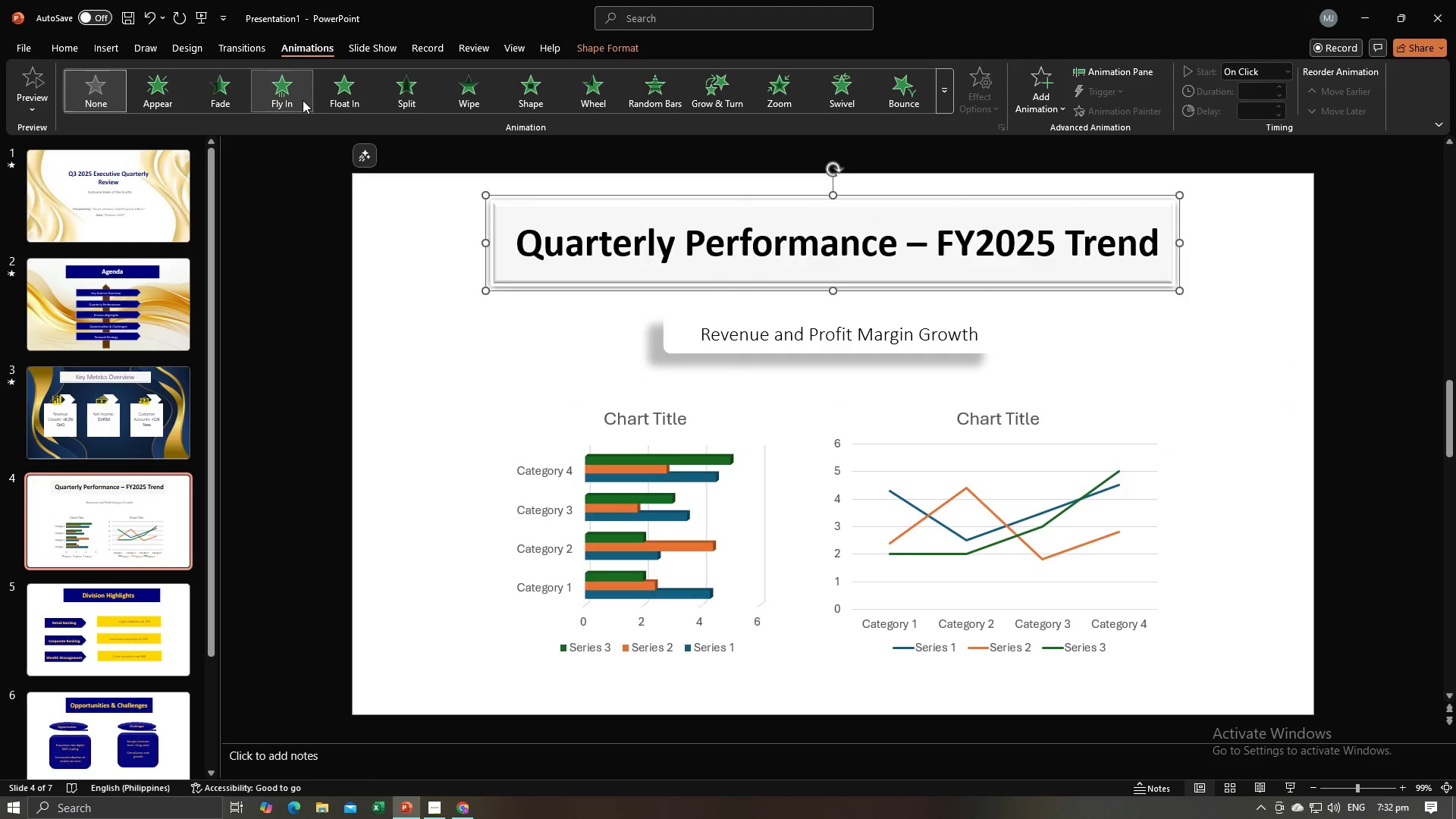 
left_click([300, 100])
 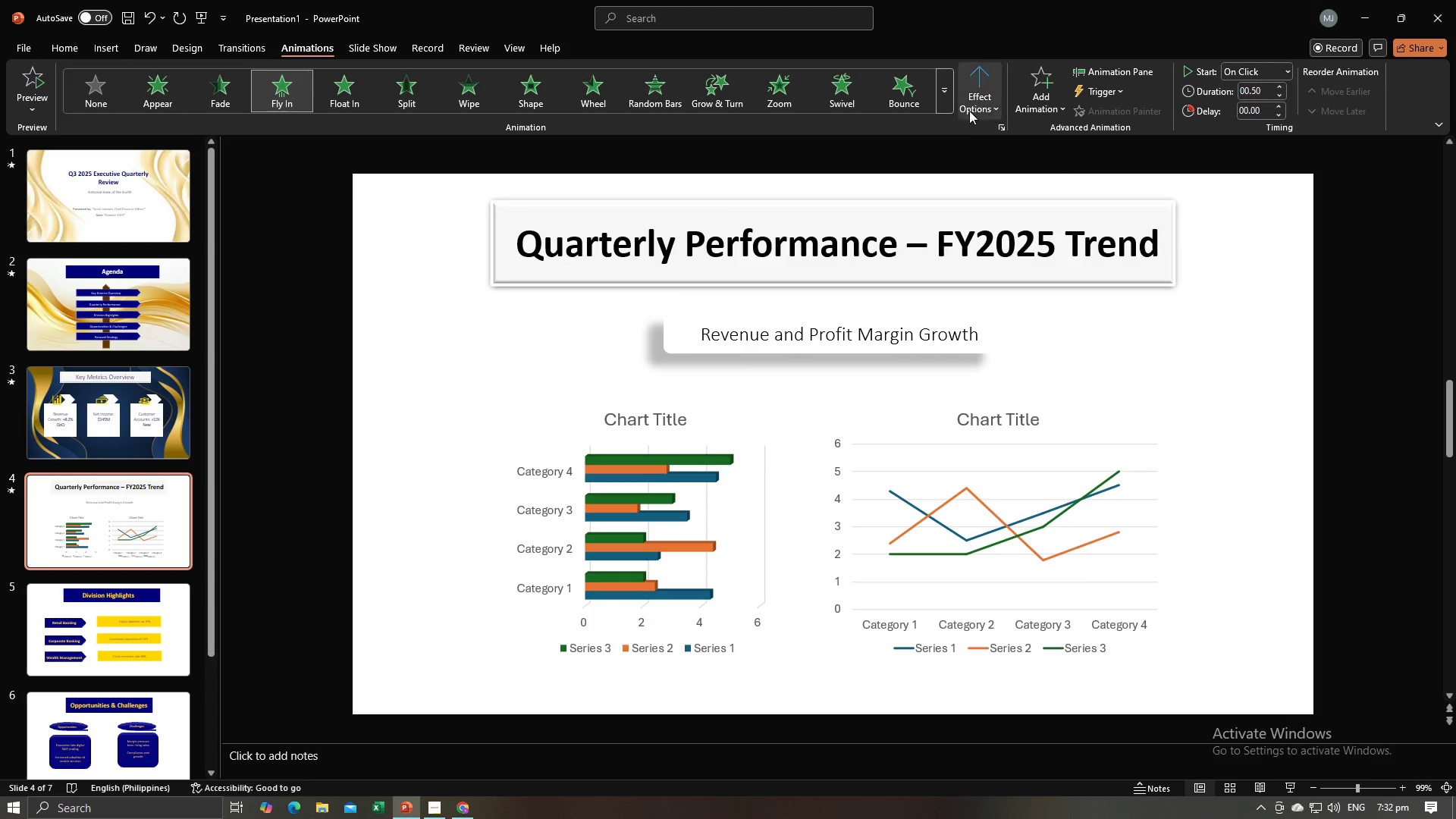 
left_click([971, 109])
 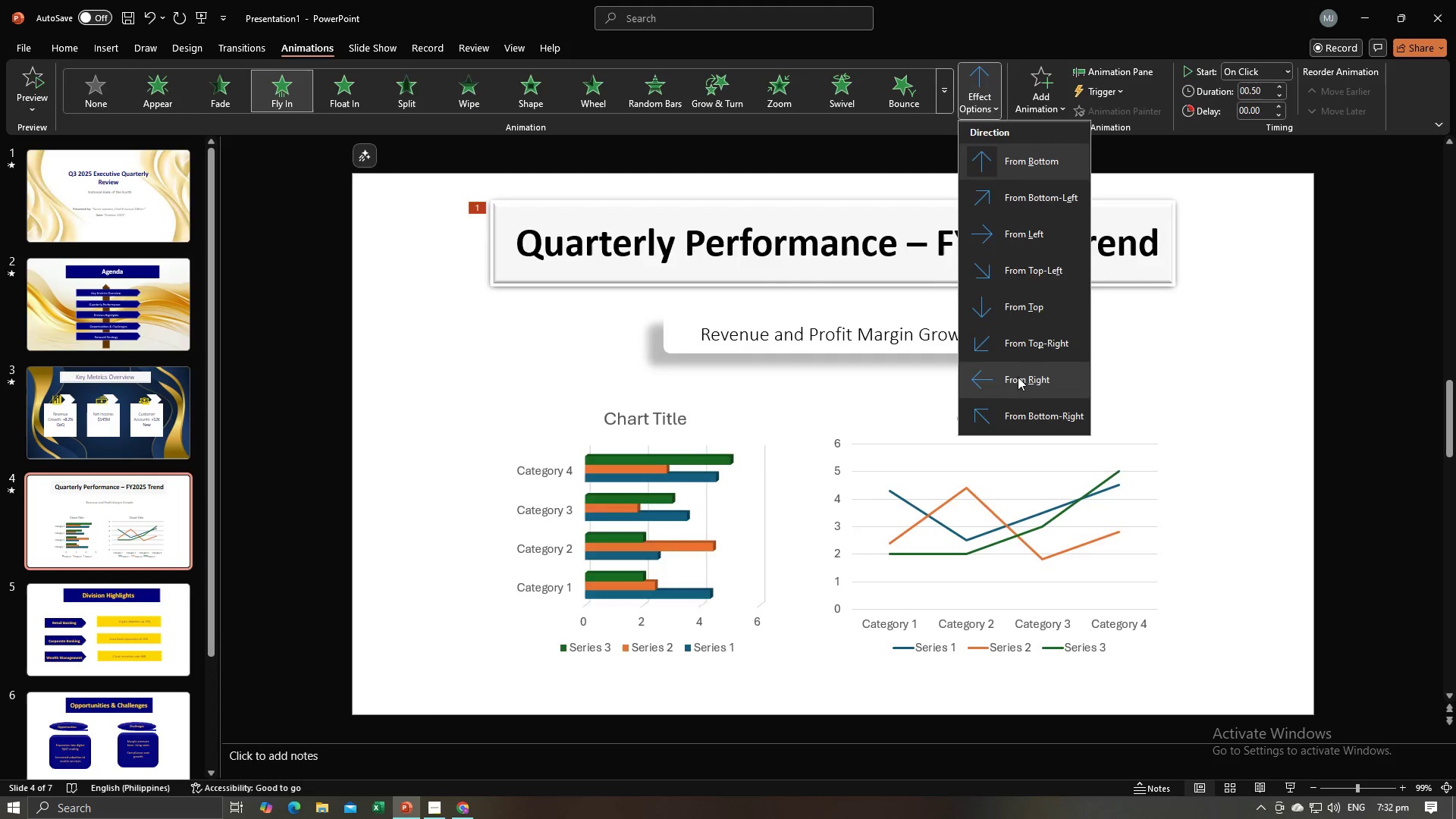 
left_click([1018, 377])
 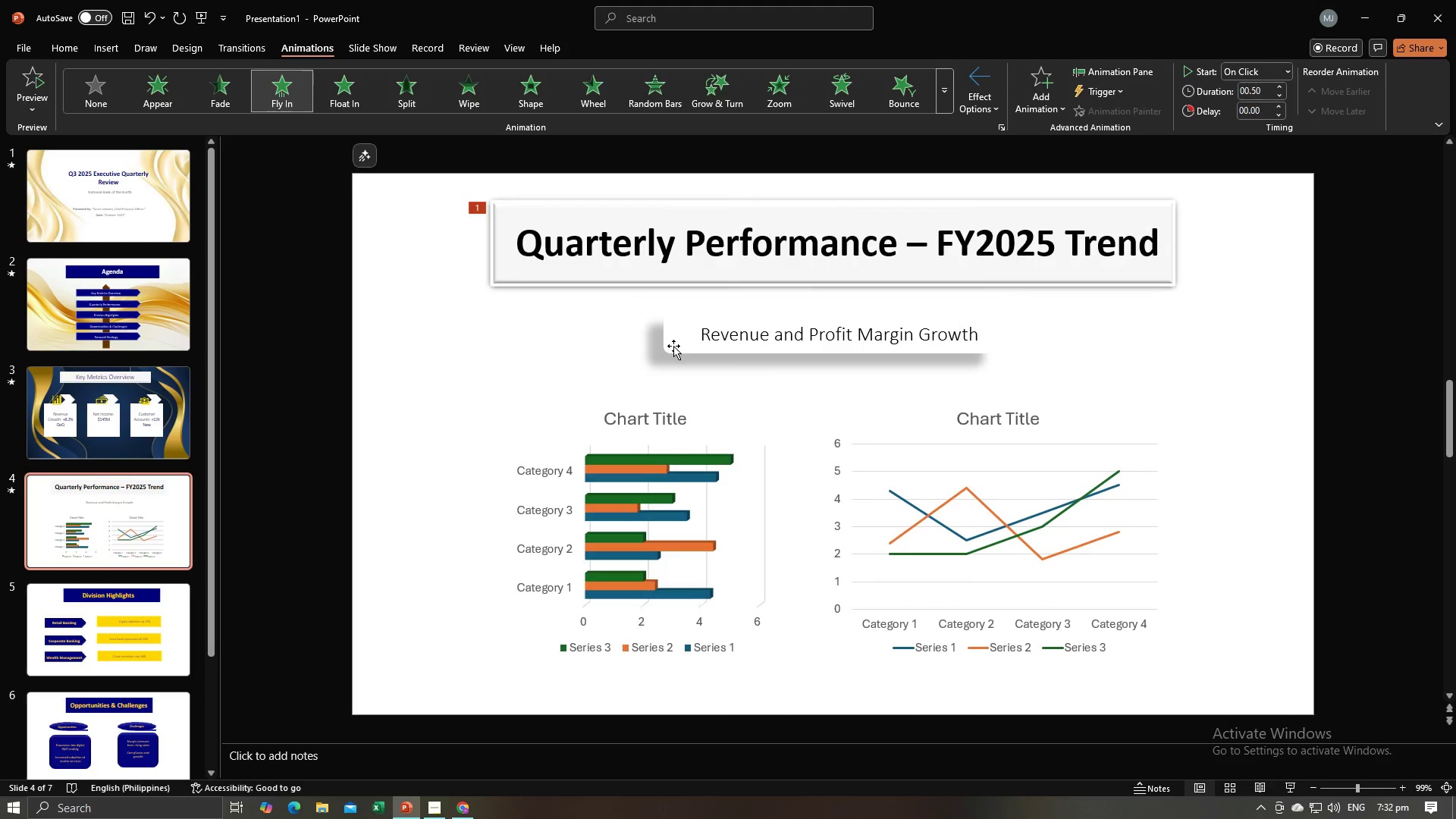 
double_click([673, 346])
 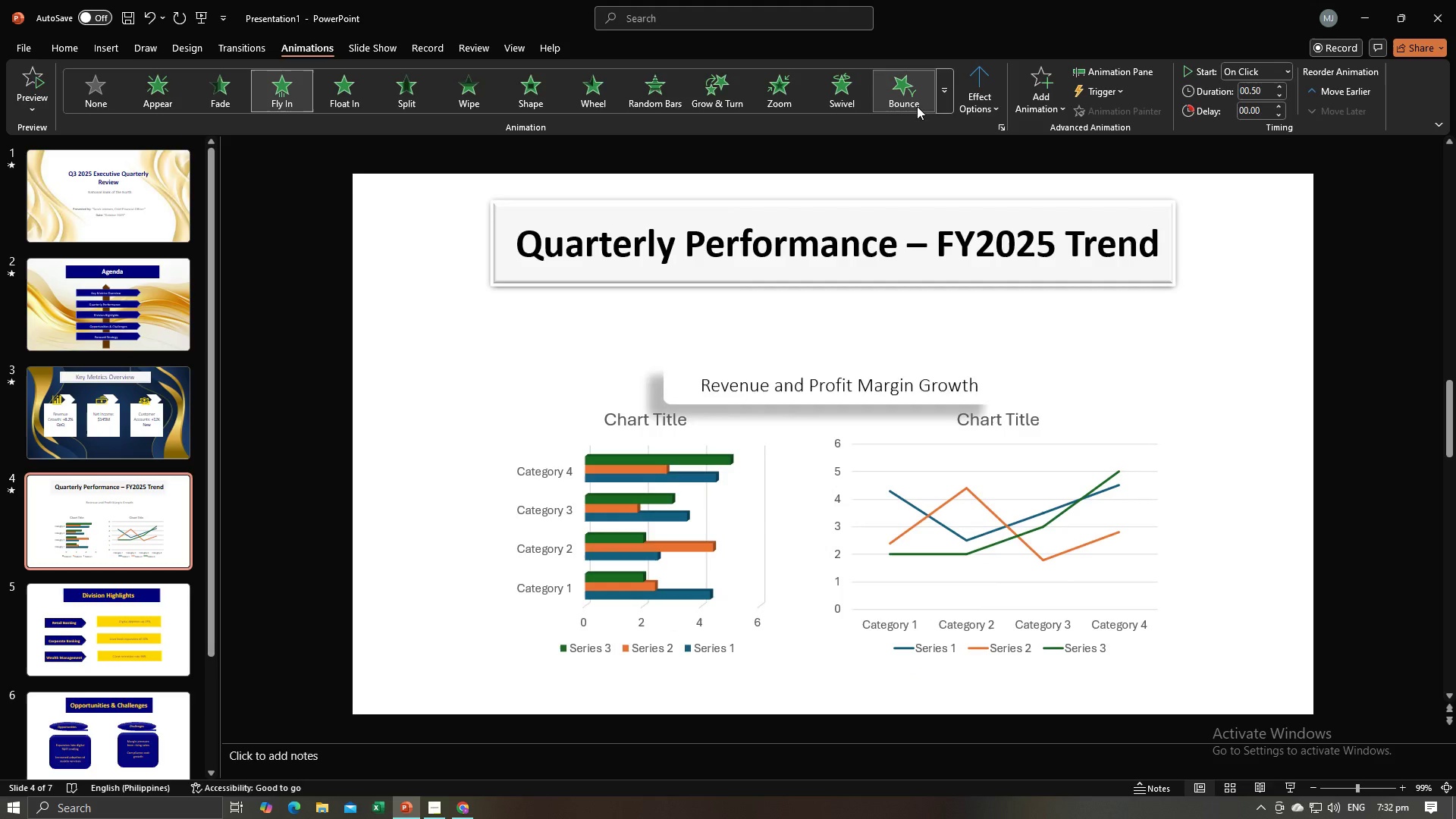 
left_click([983, 106])
 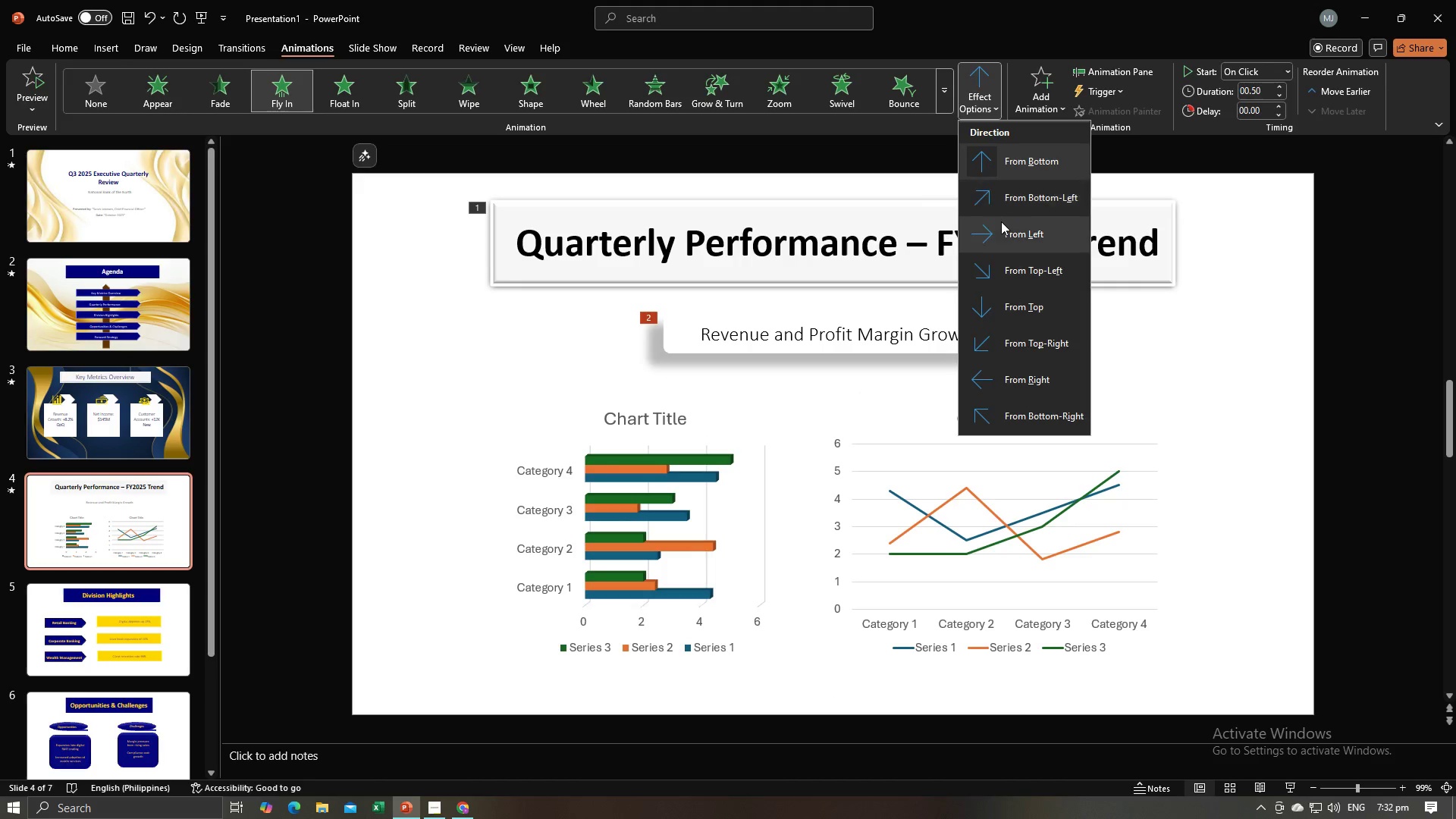 
left_click([1001, 223])
 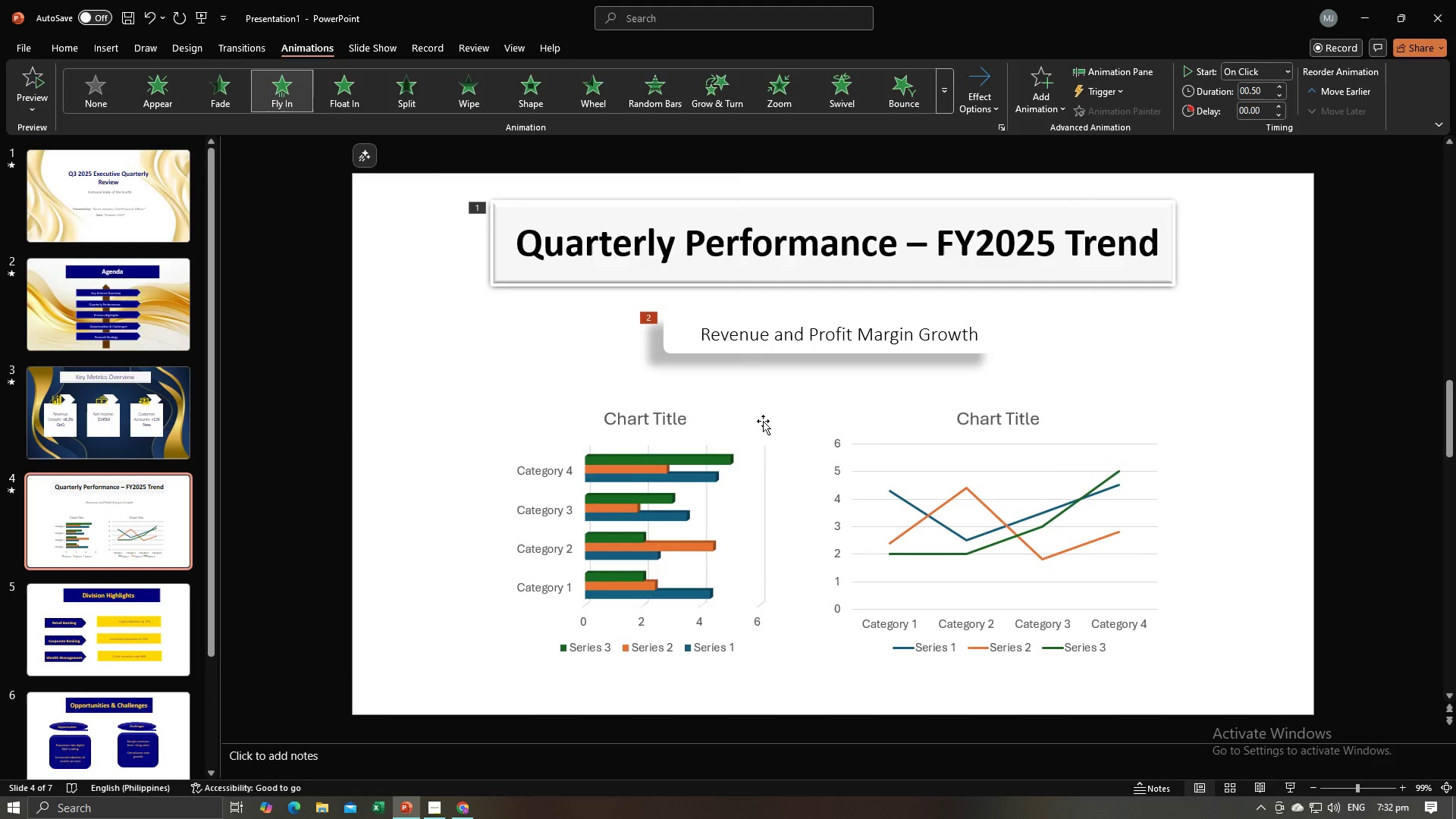 
double_click([764, 419])
 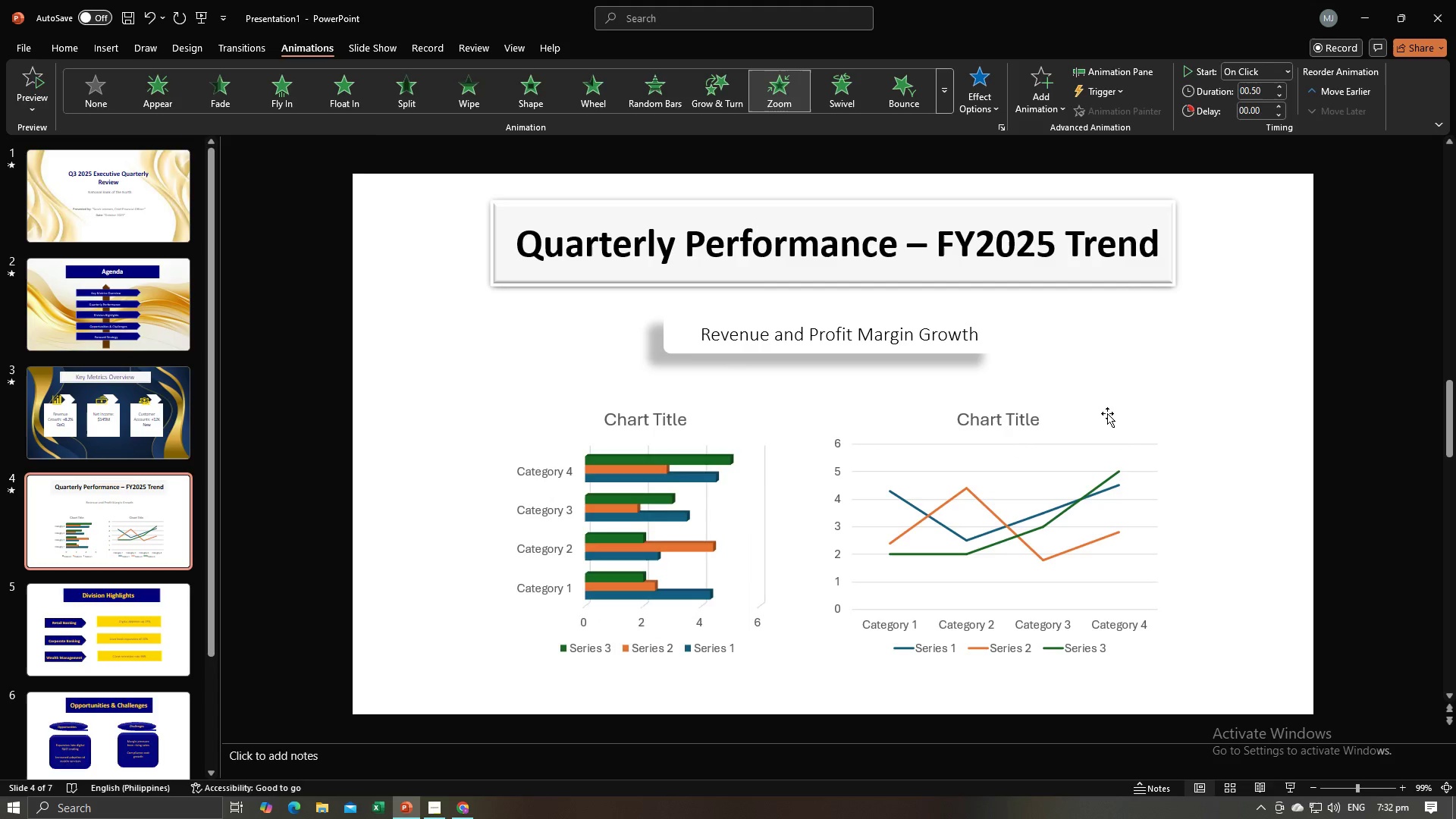 
double_click([1107, 413])
 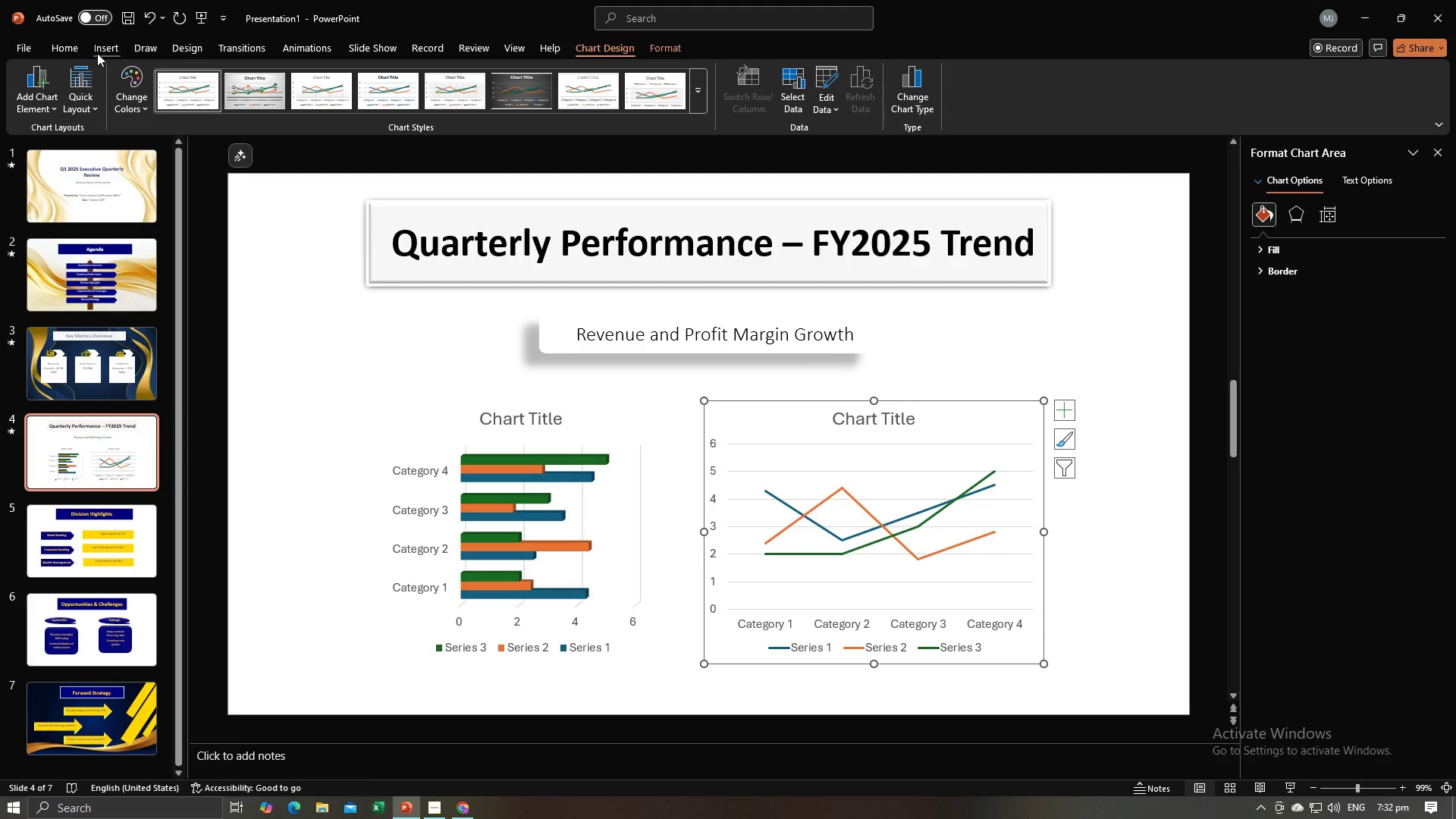 
left_click([59, 50])
 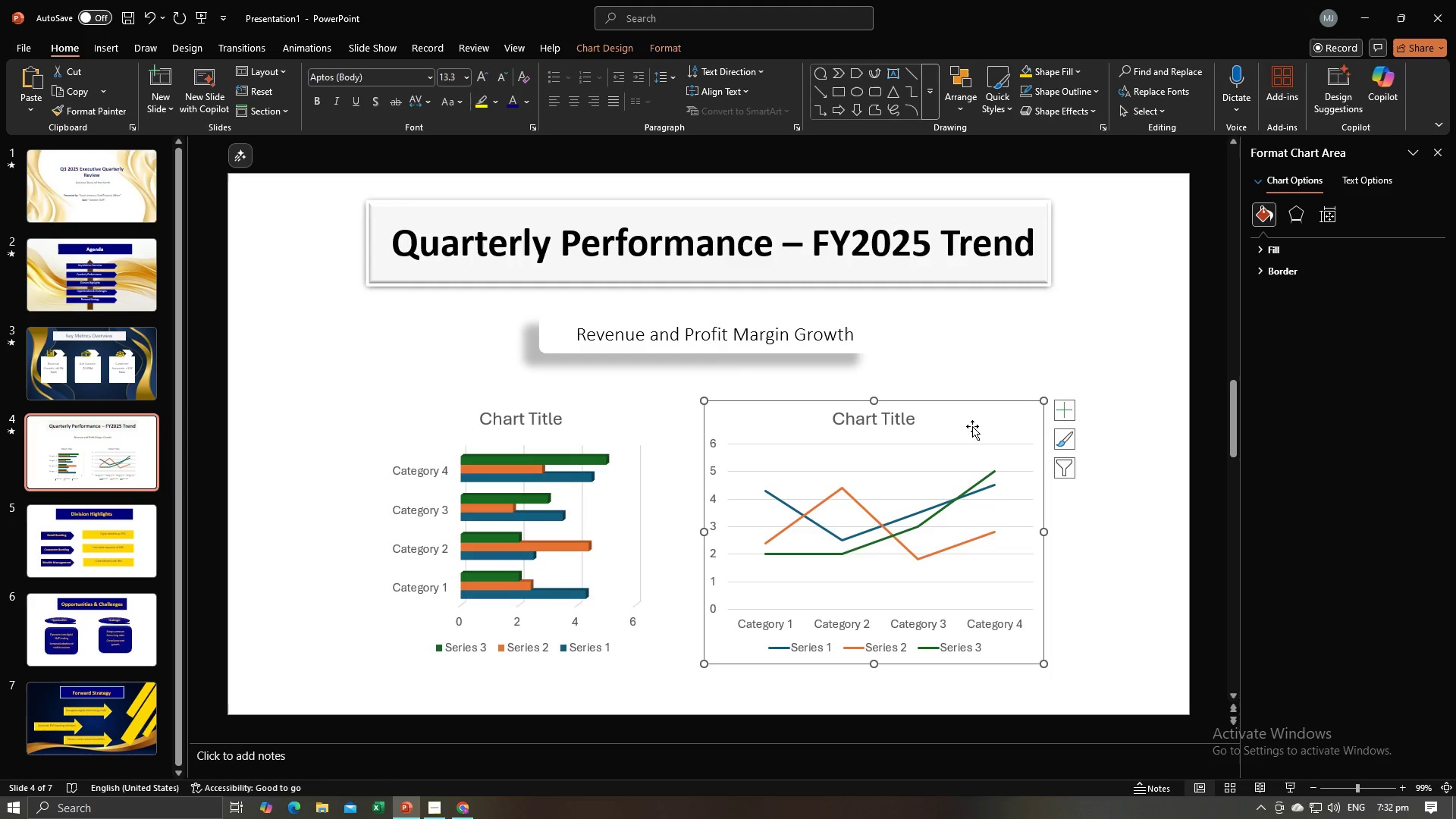 
left_click([977, 419])
 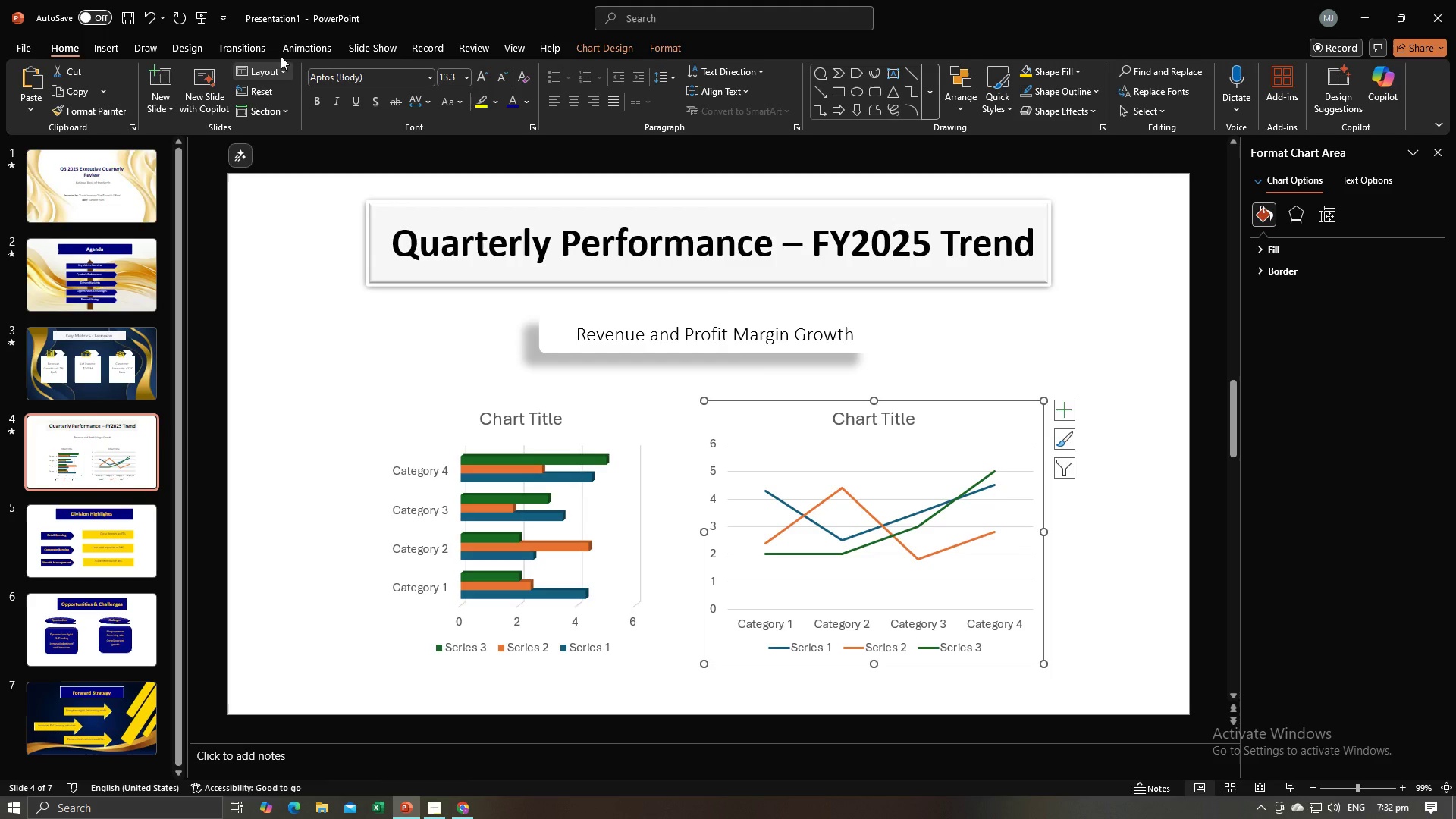 
left_click([288, 48])
 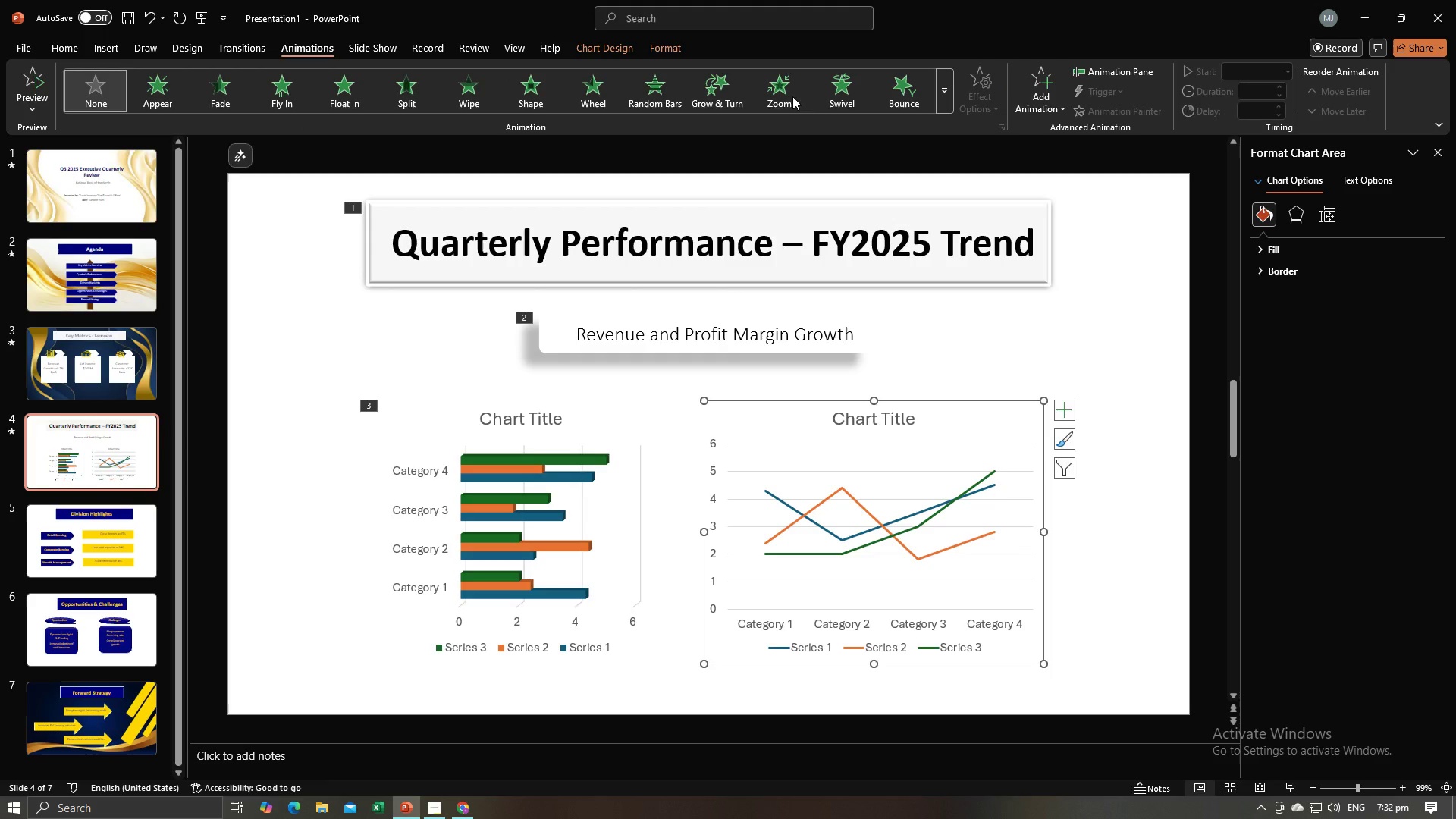 
left_click([793, 96])
 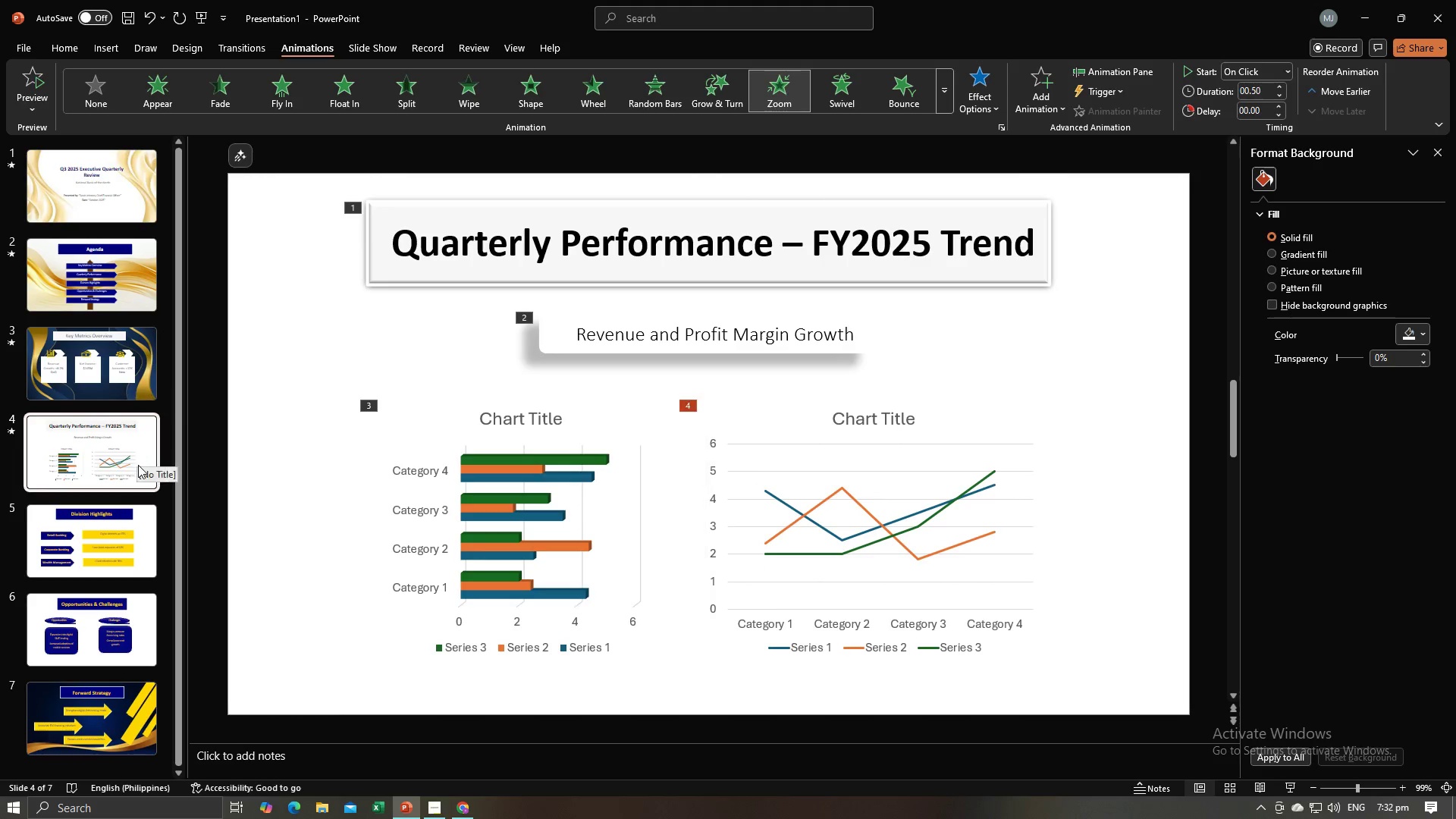 
left_click([145, 516])
 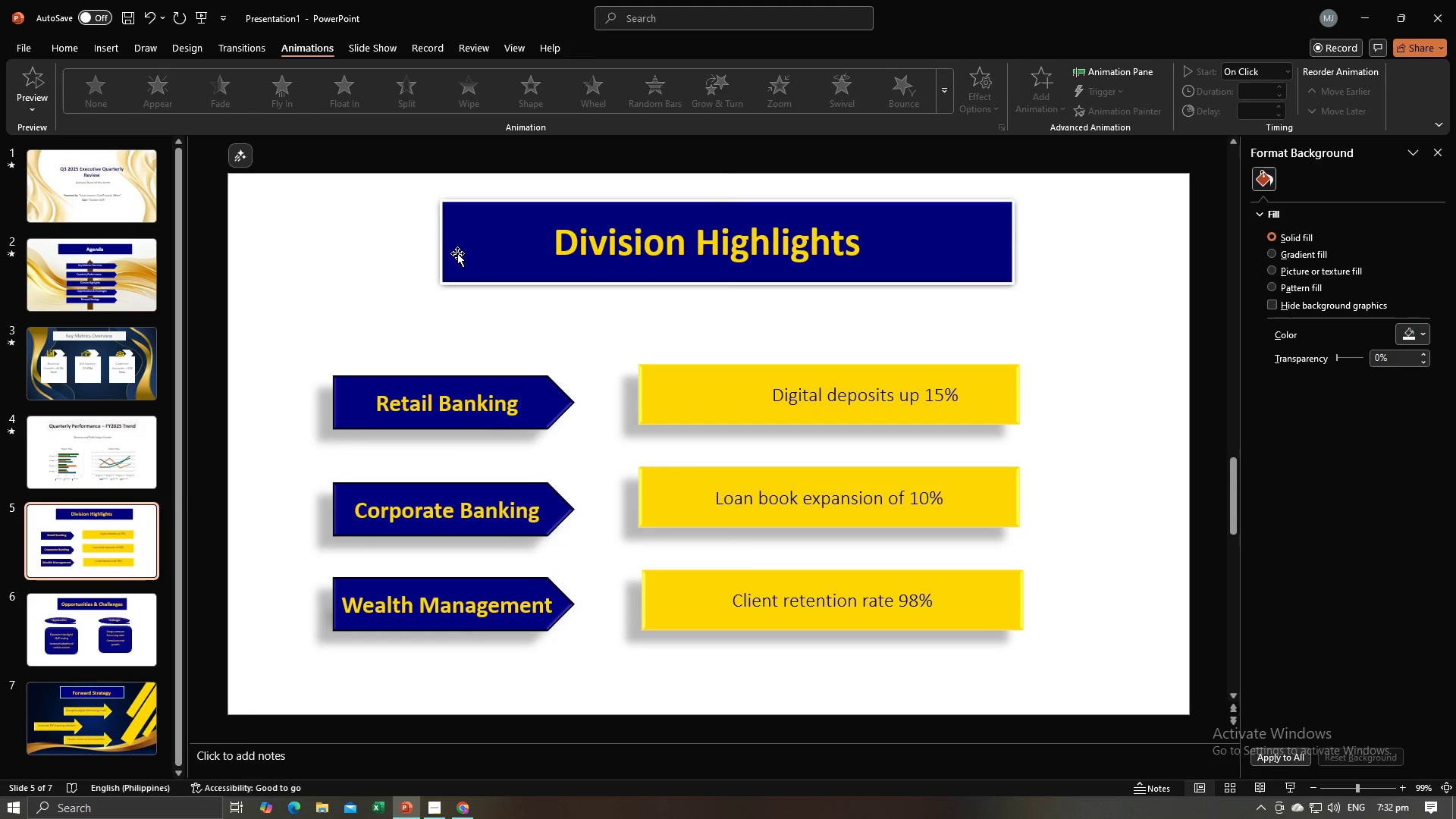 
left_click([457, 253])
 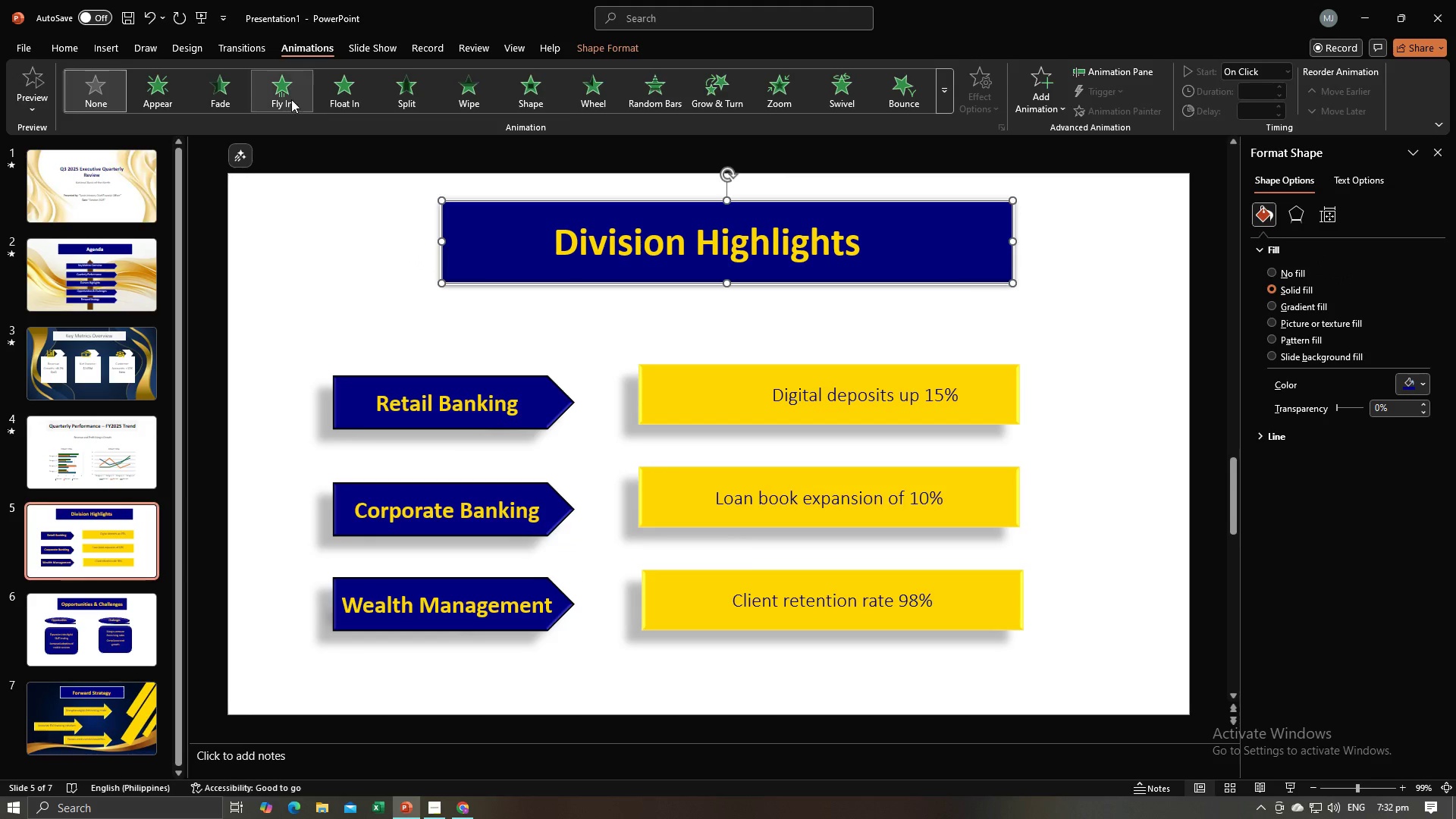 
left_click([291, 99])
 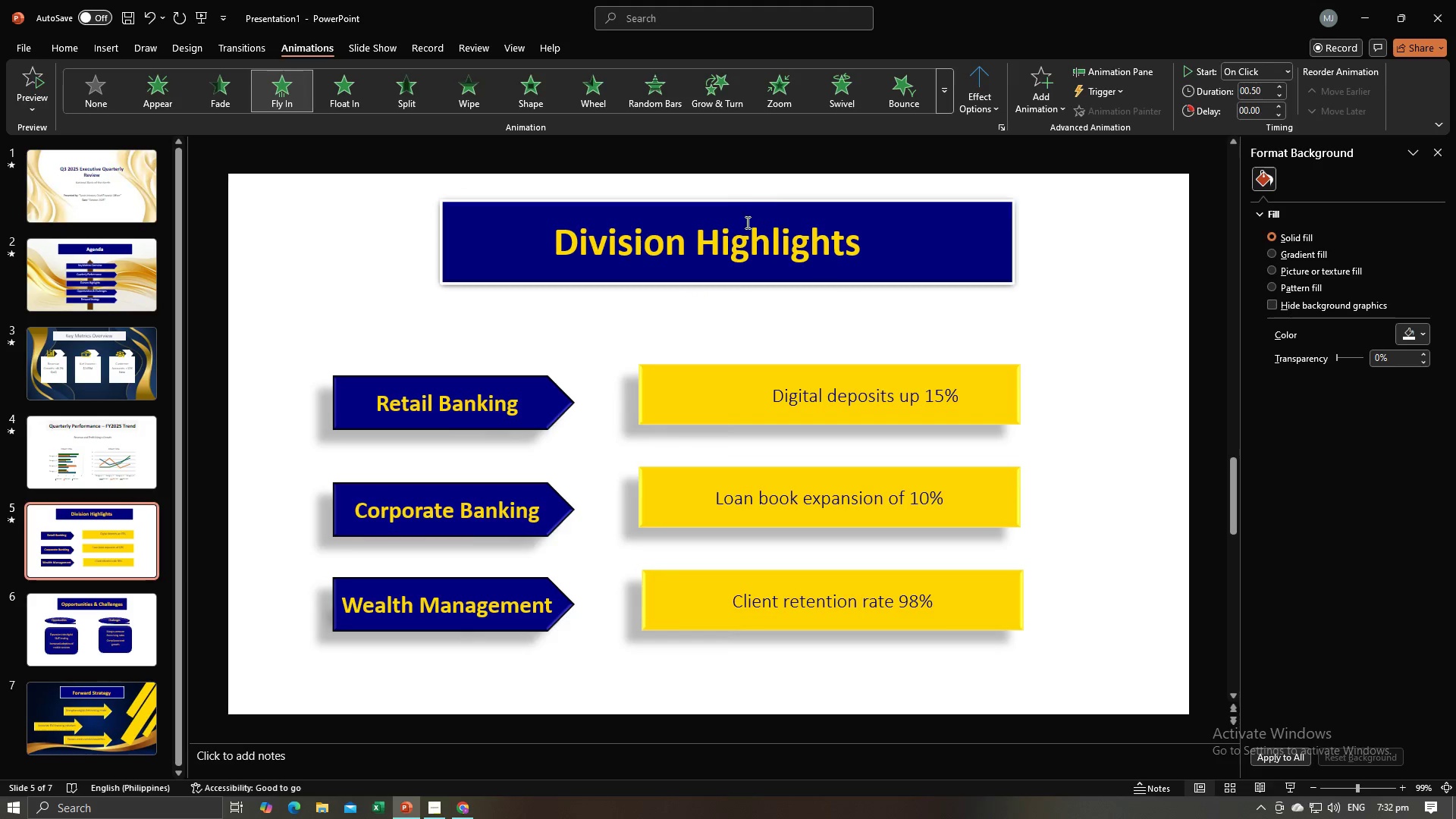 
hold_key(key=ShiftLeft, duration=0.73)
left_click([667, 243])
 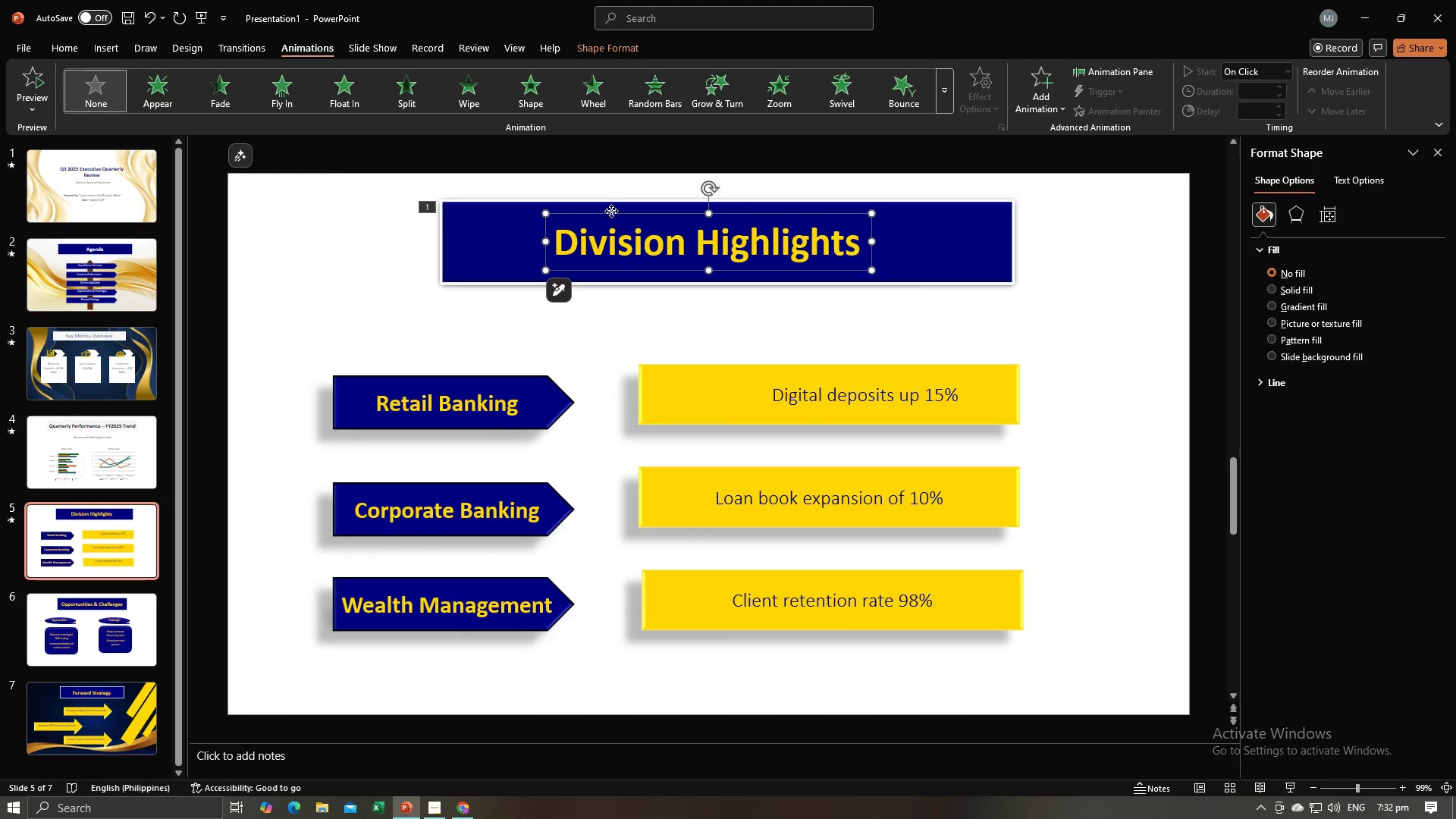 
right_click([611, 211])
 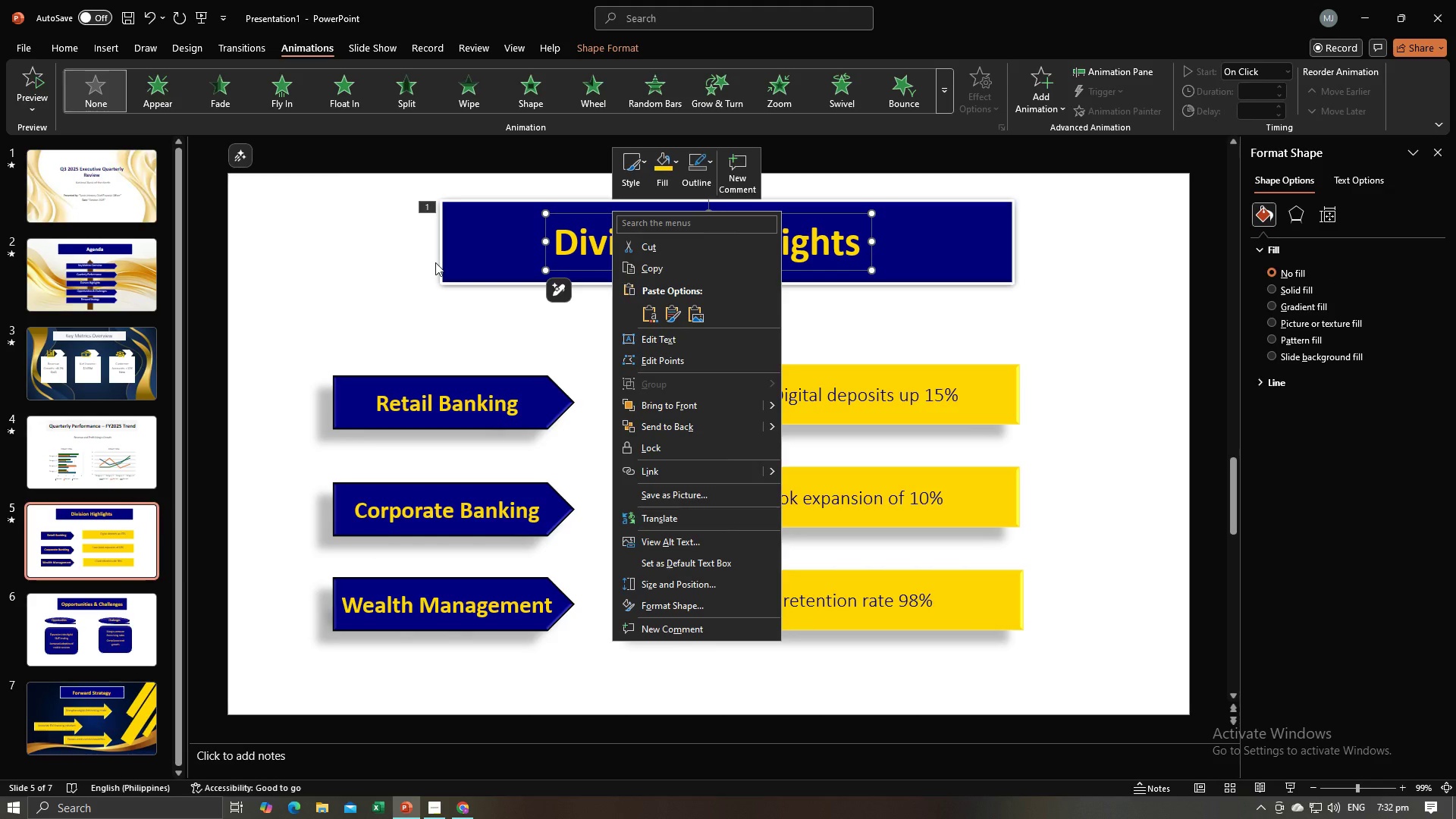 
left_click([459, 259])
 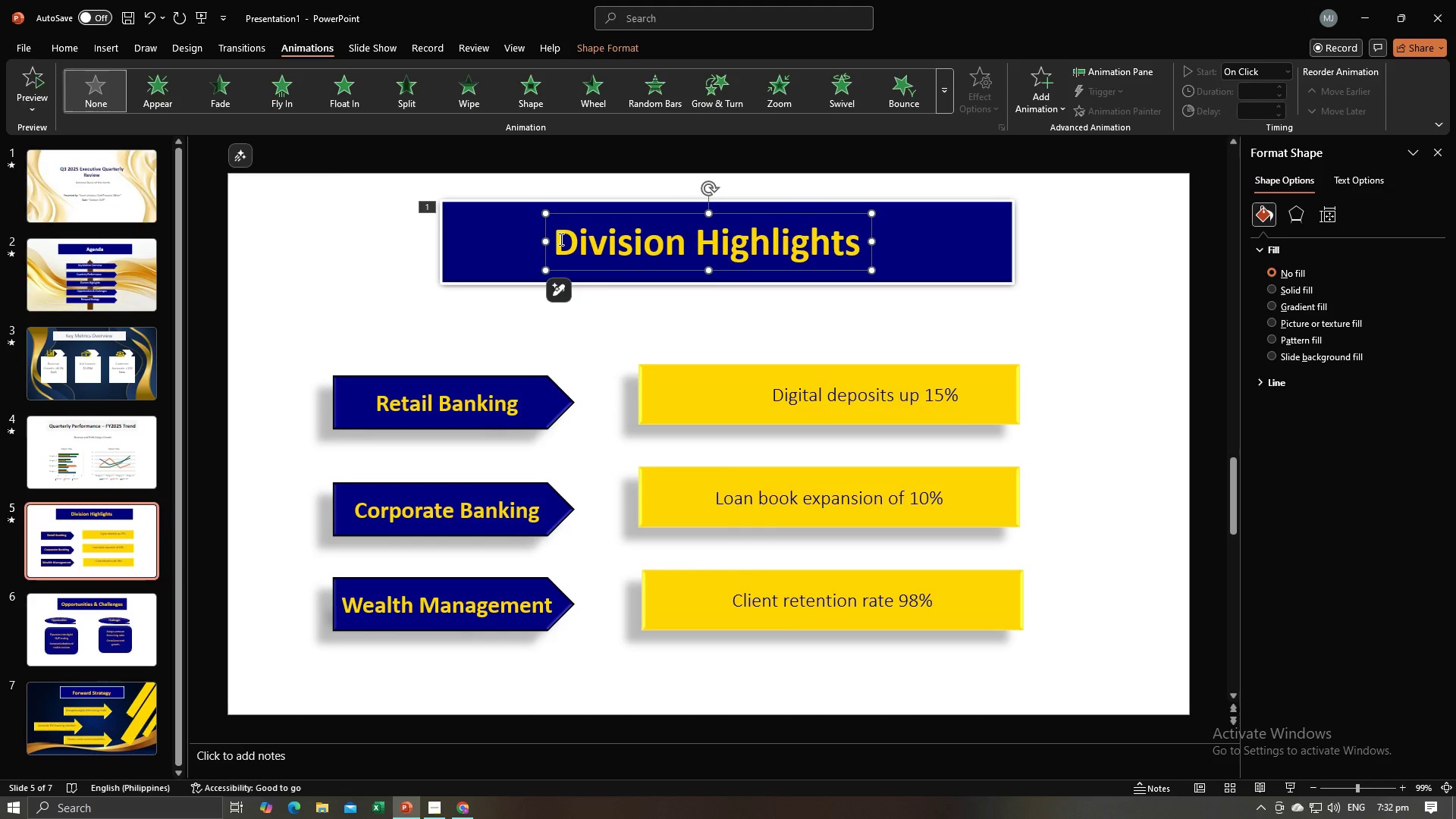 
hold_key(key=ShiftLeft, duration=0.94)
left_click([491, 234])
 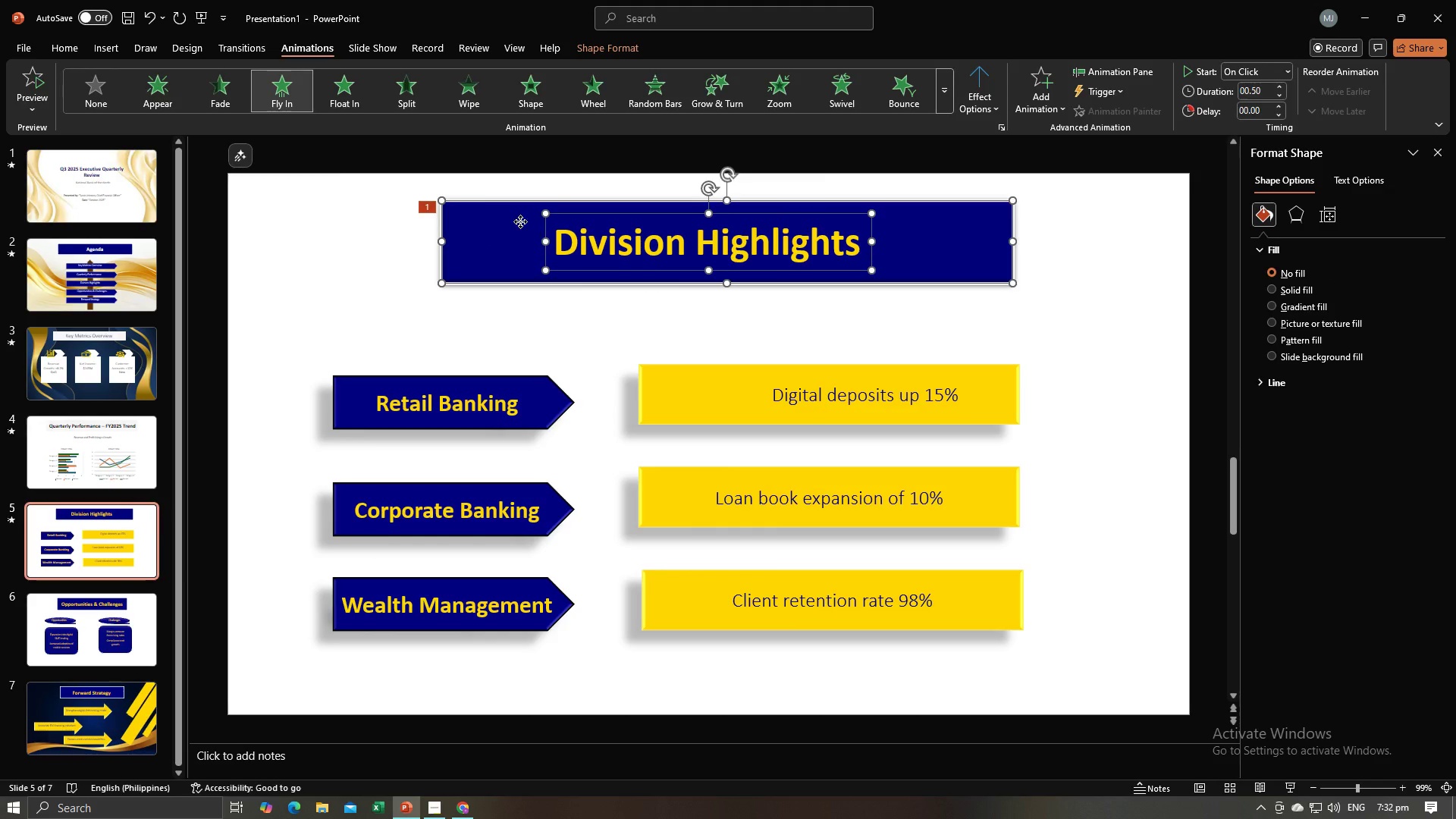 
right_click([520, 221])
 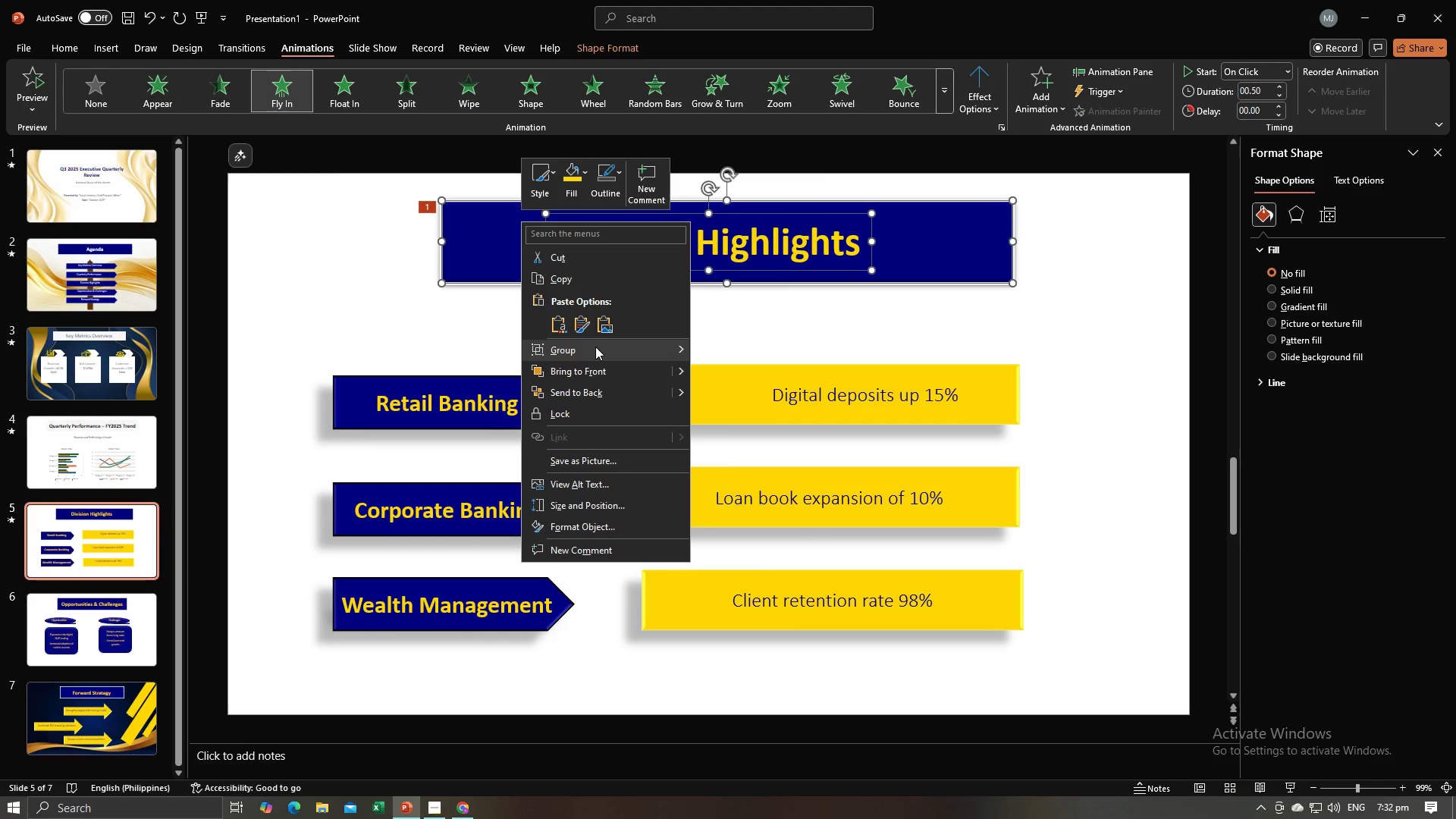 
left_click([595, 347])
 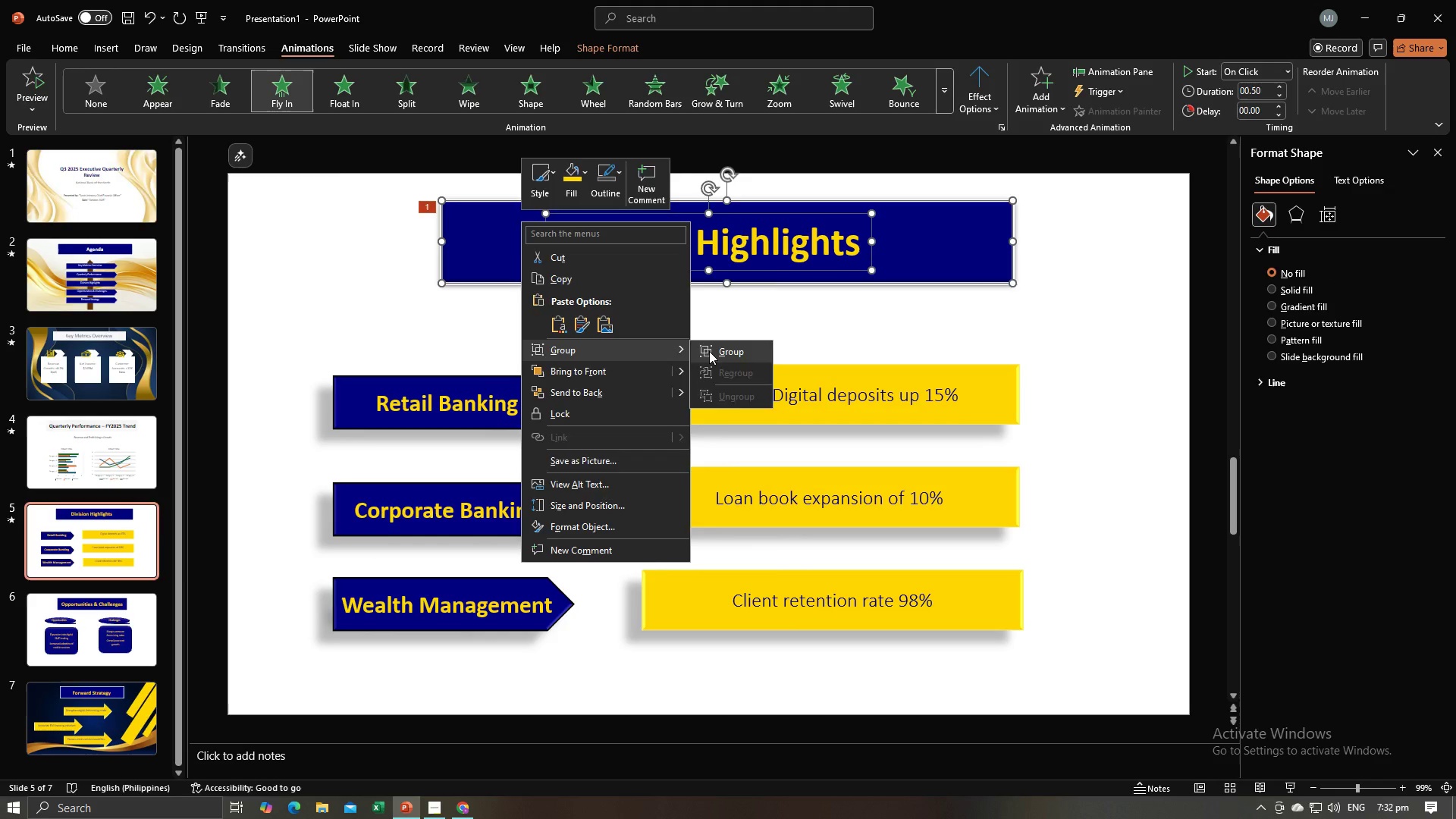 
left_click([709, 351])
 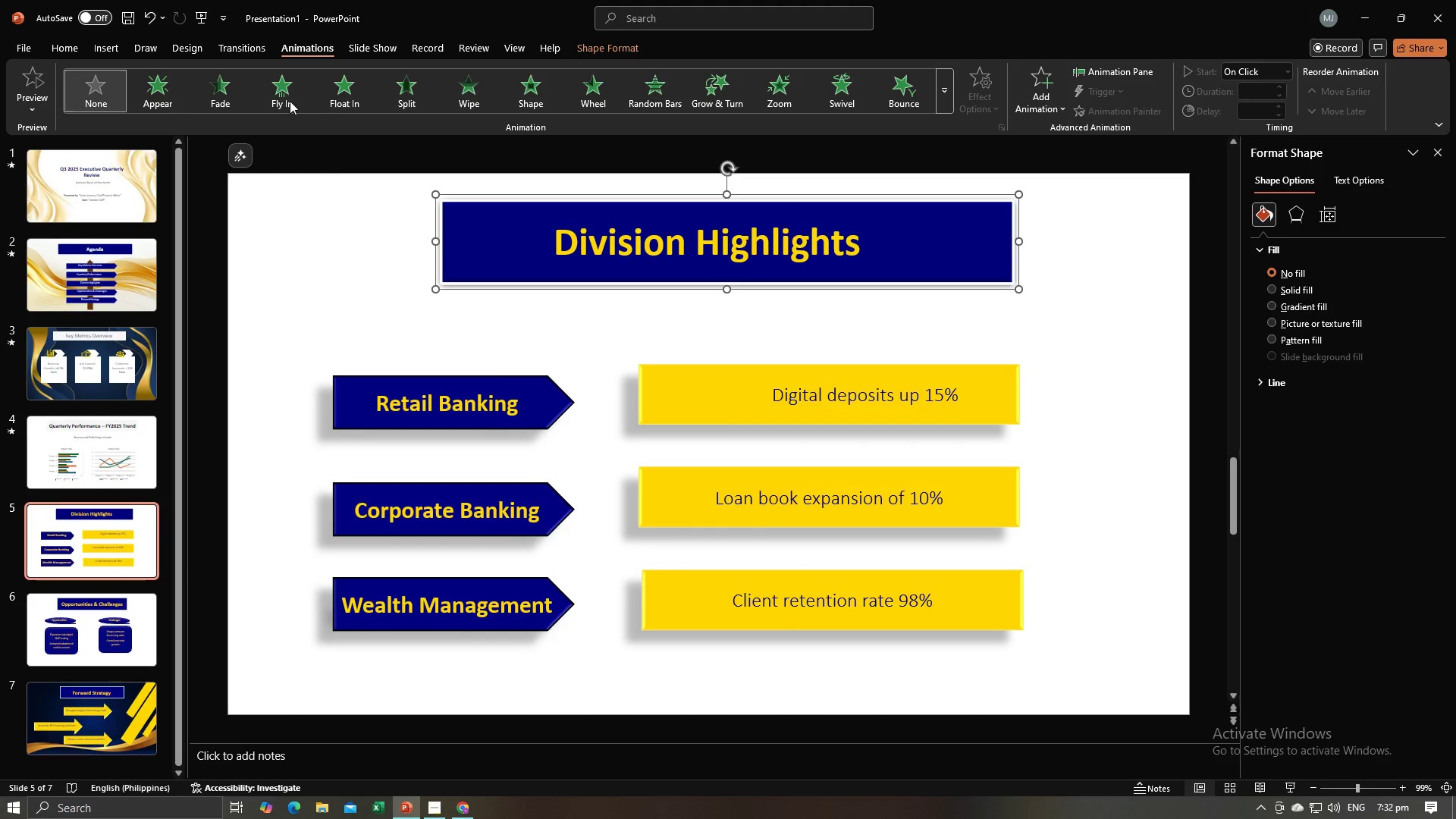 
left_click([281, 94])
 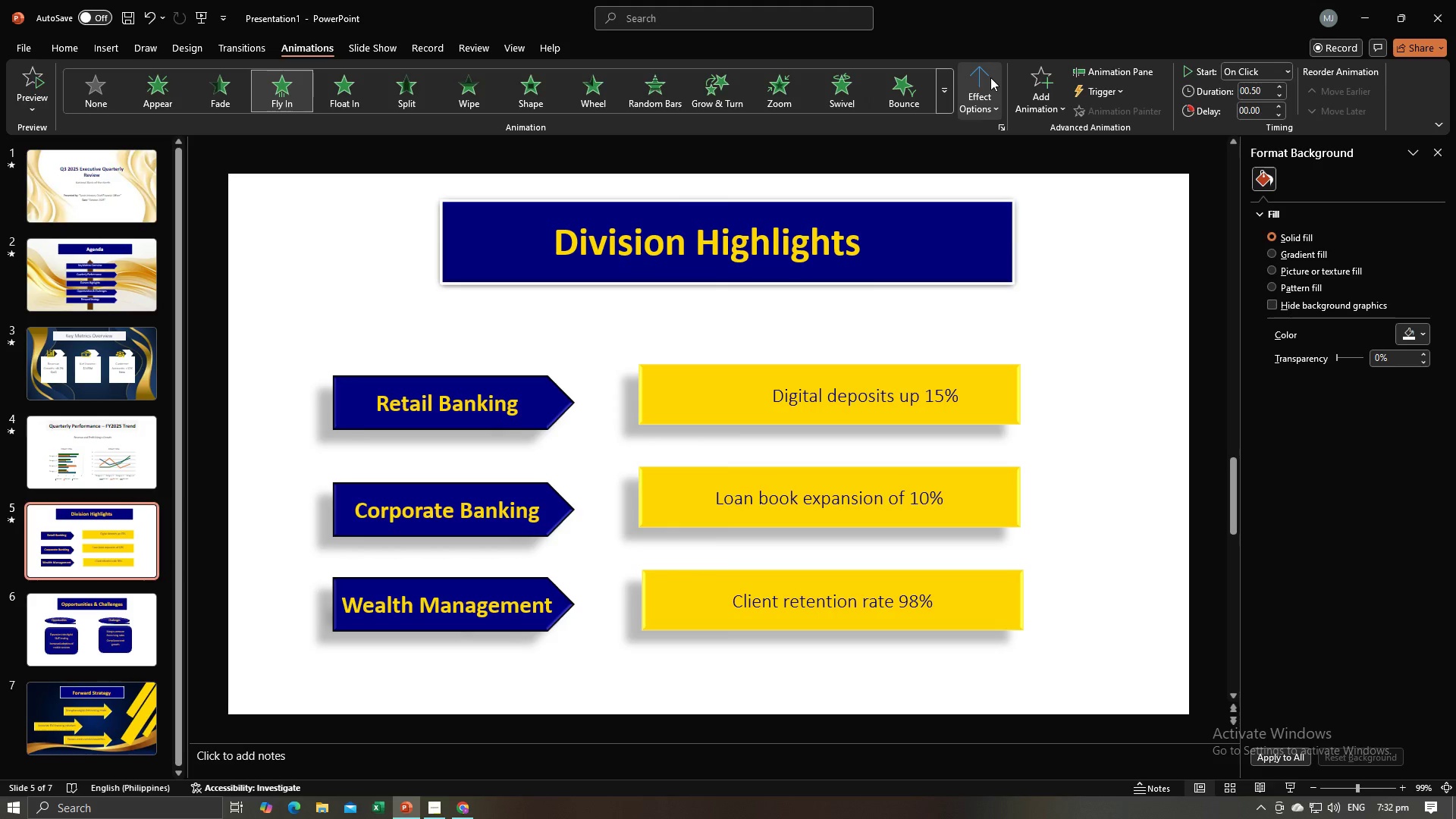 
left_click([990, 77])
 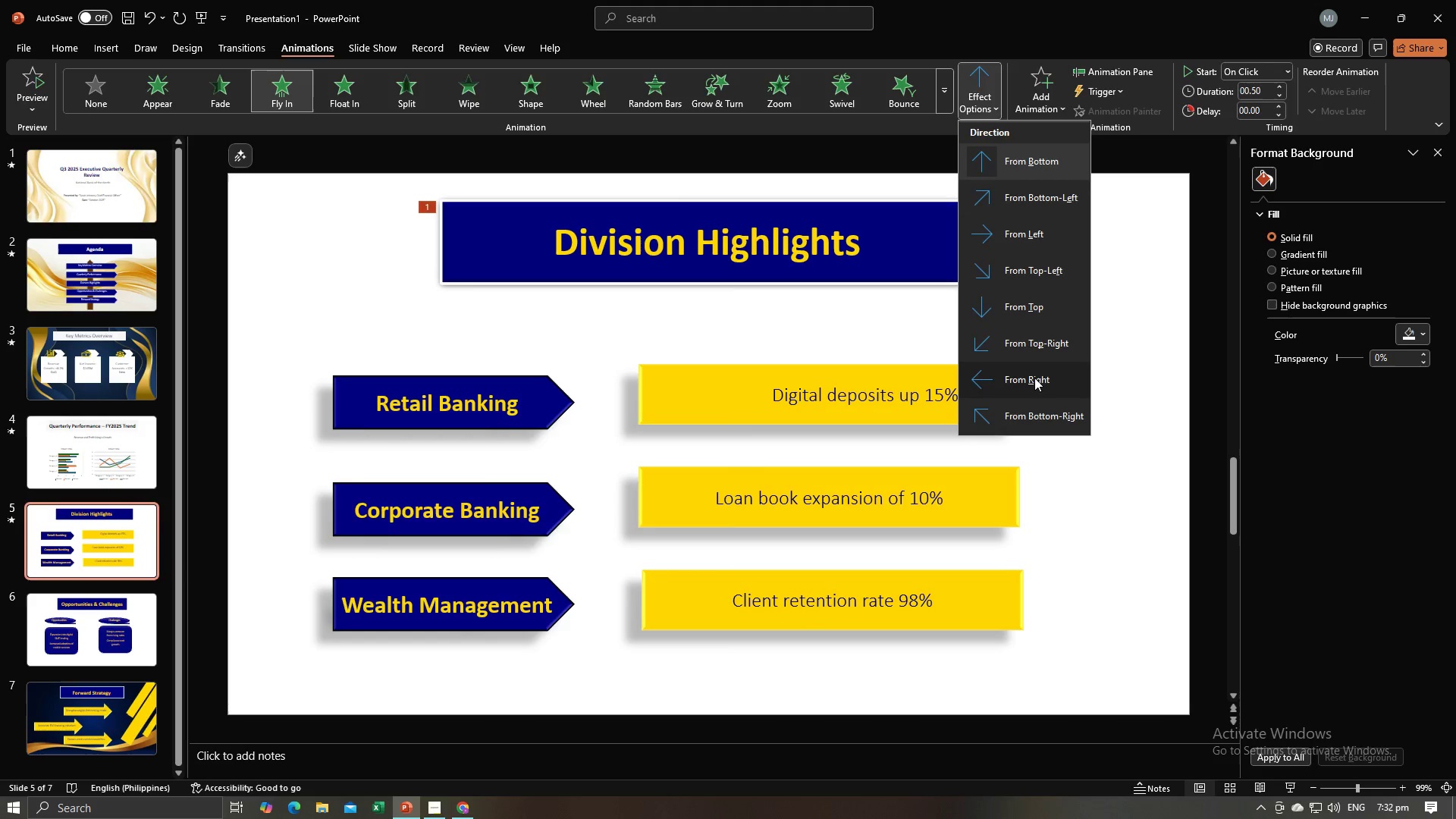 
left_click([1034, 378])
 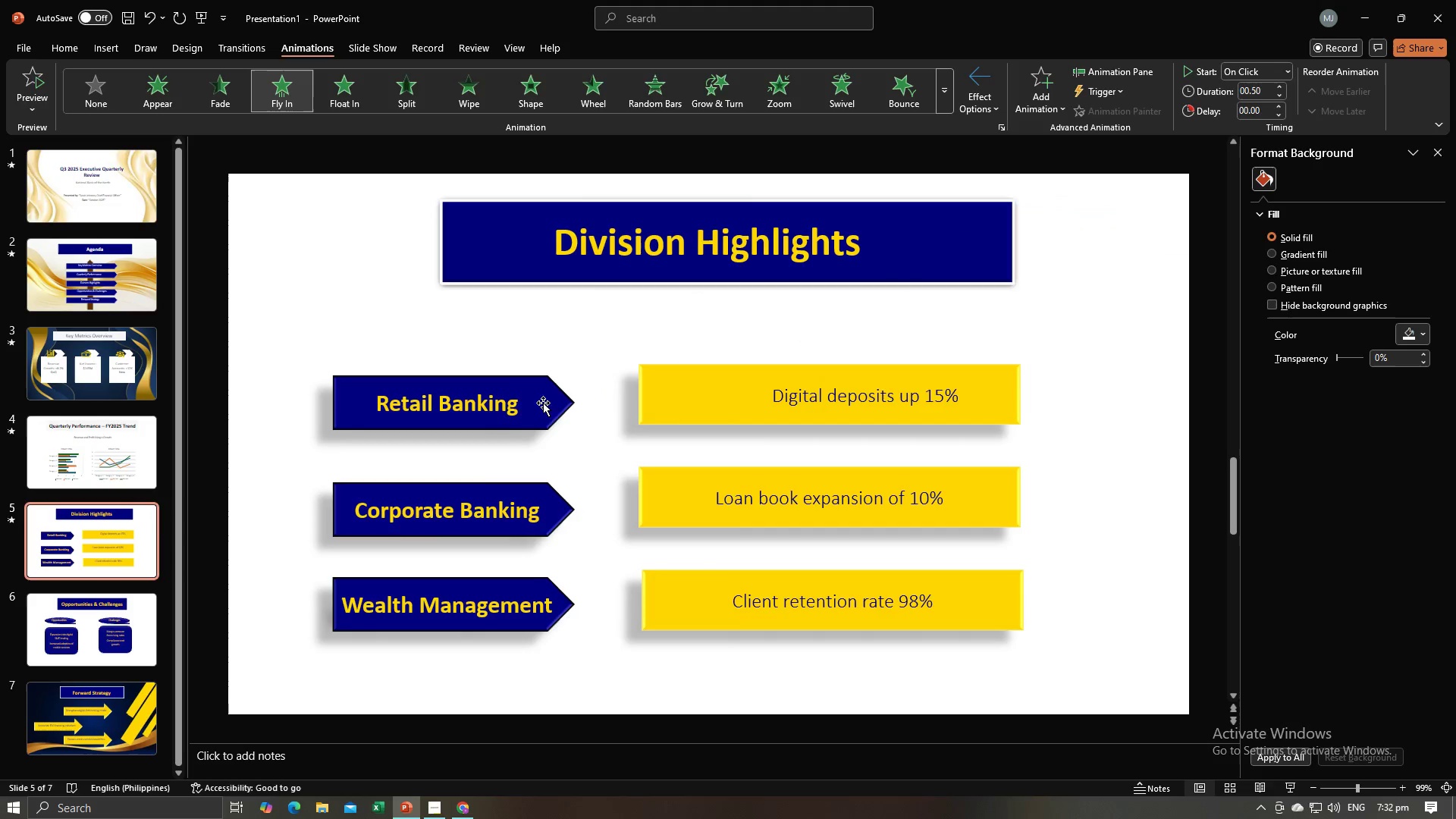 
hold_key(key=ShiftLeft, duration=0.96)
left_click([488, 402])
 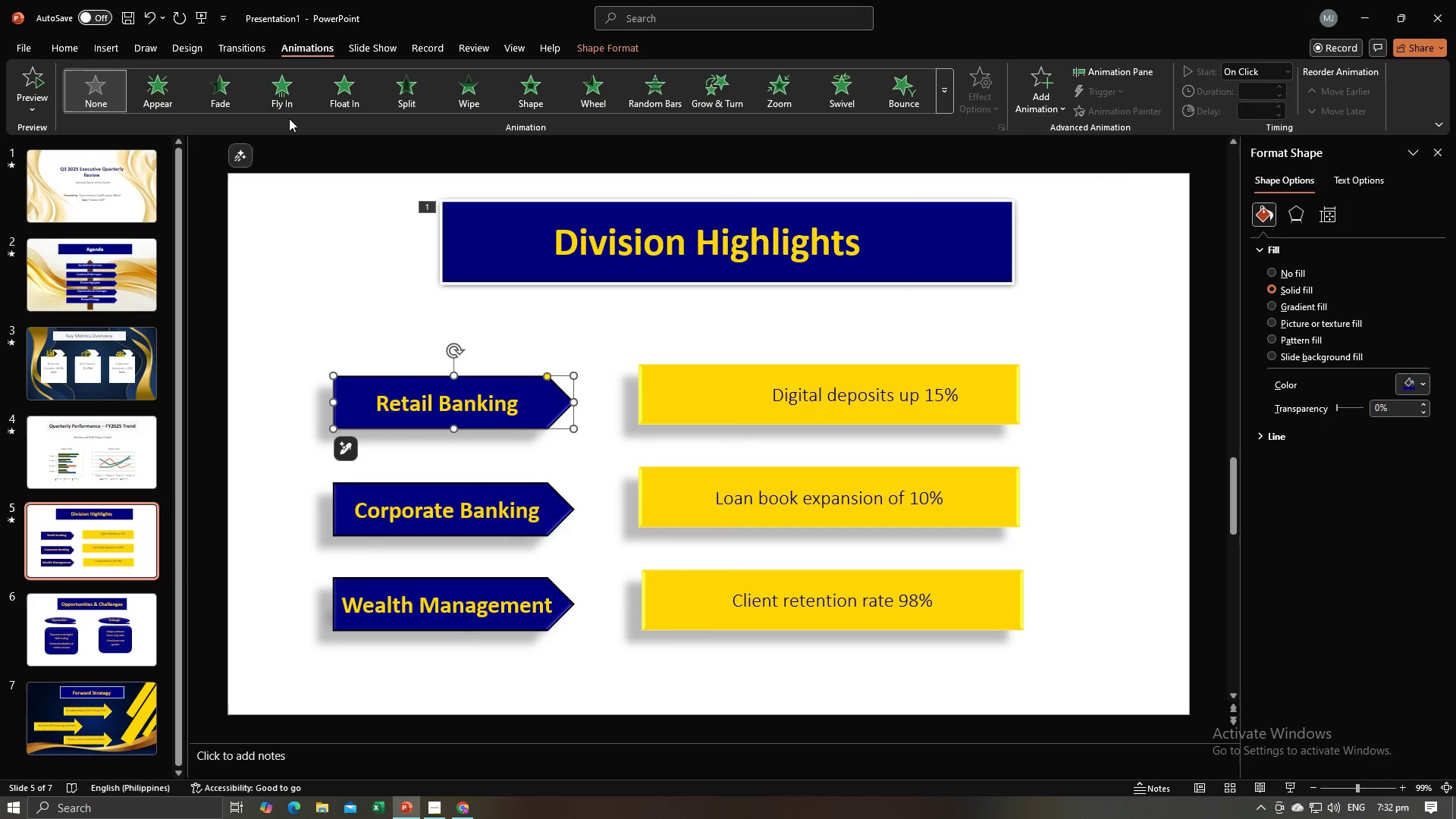 
left_click([282, 97])
 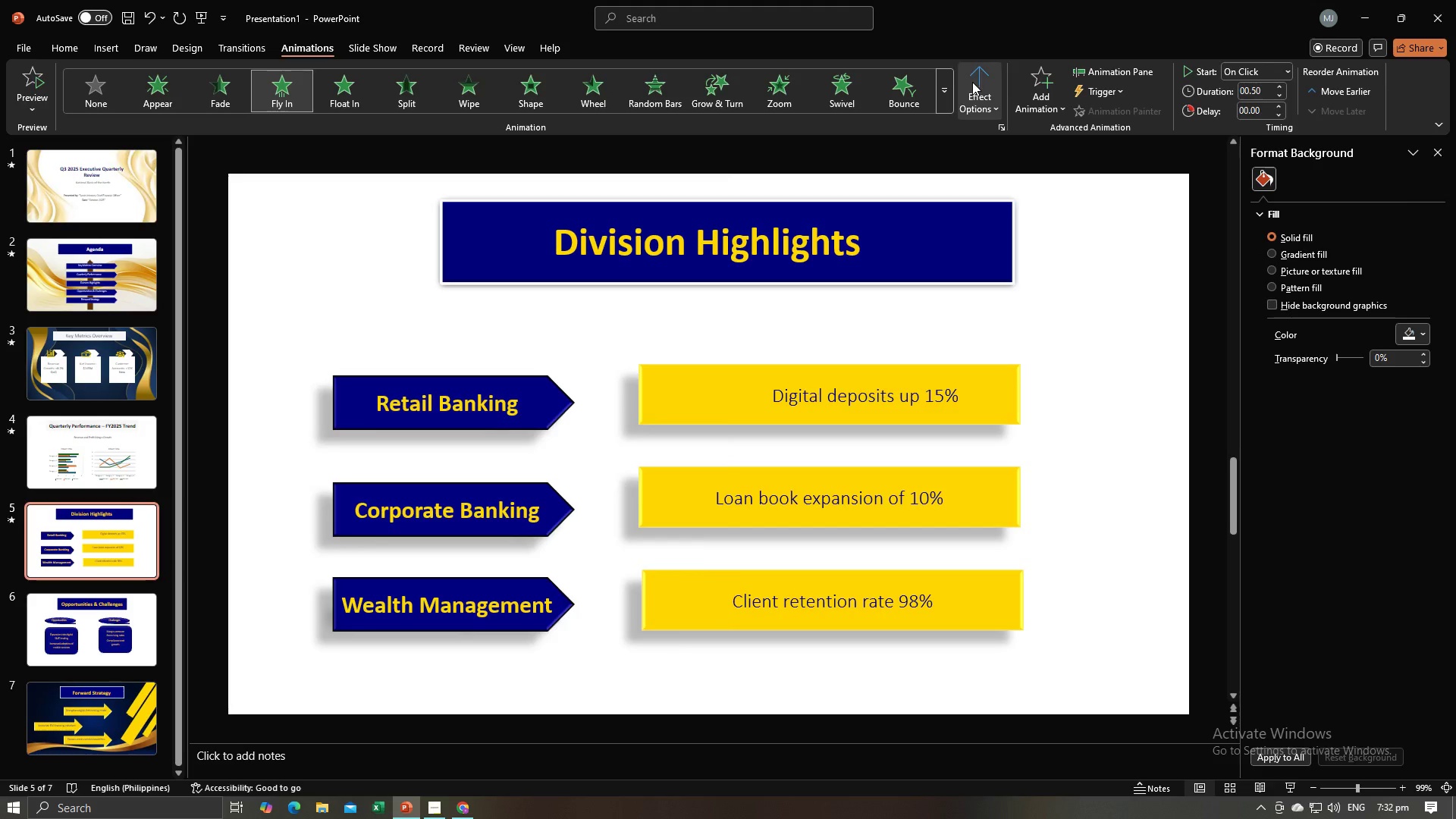 
left_click([973, 82])
 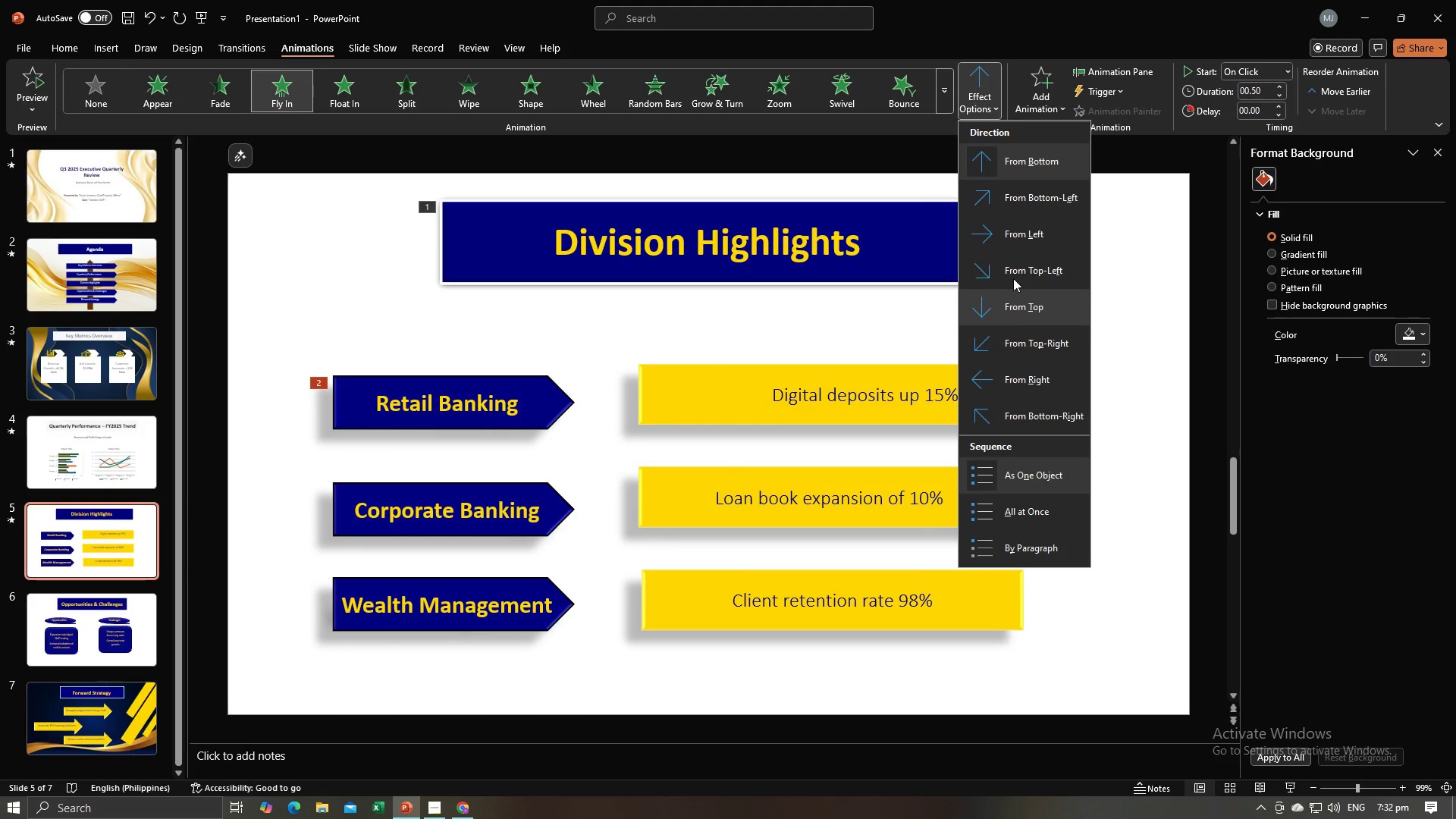 
left_click([1024, 232])
 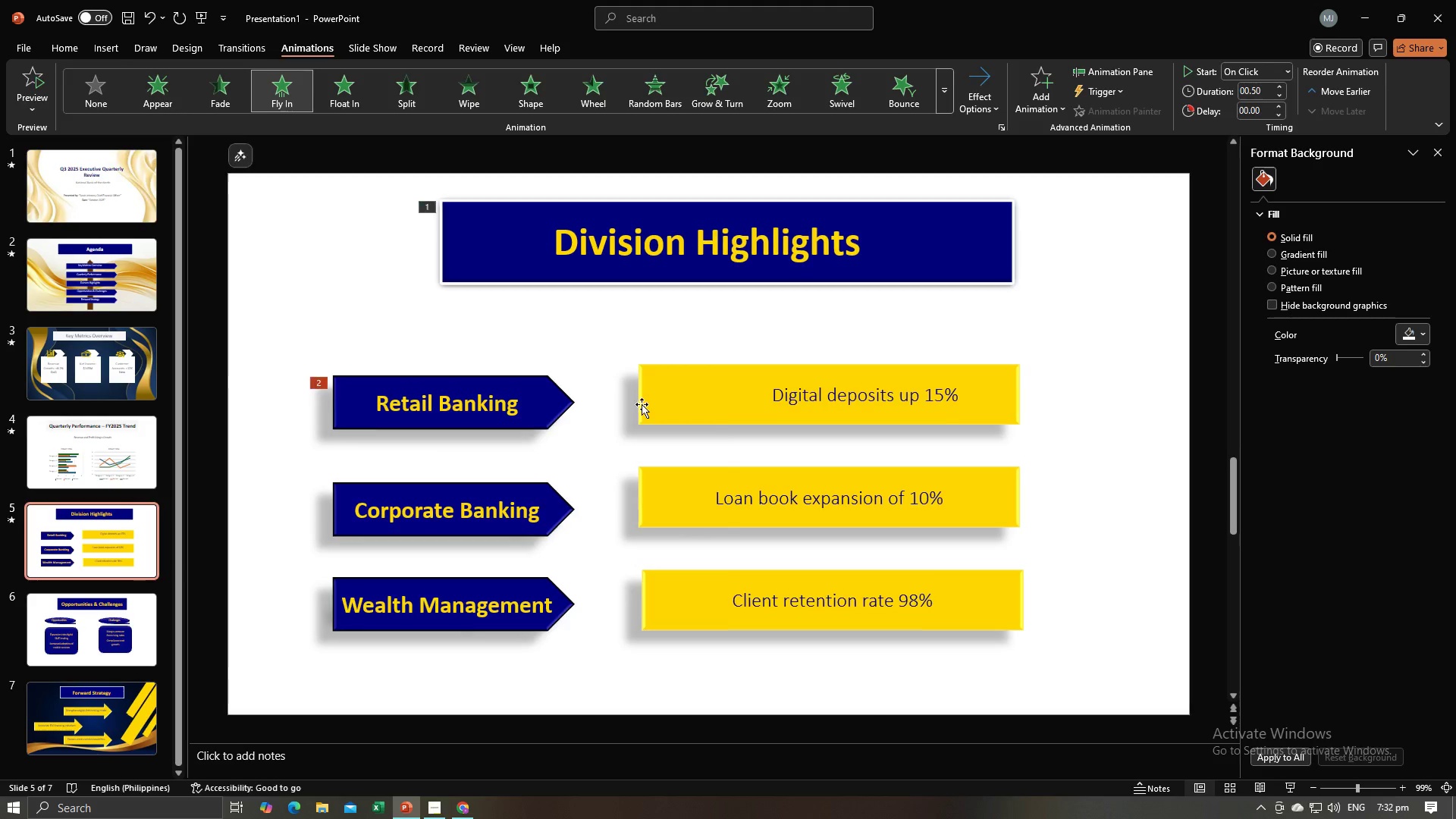 
left_click([655, 398])
 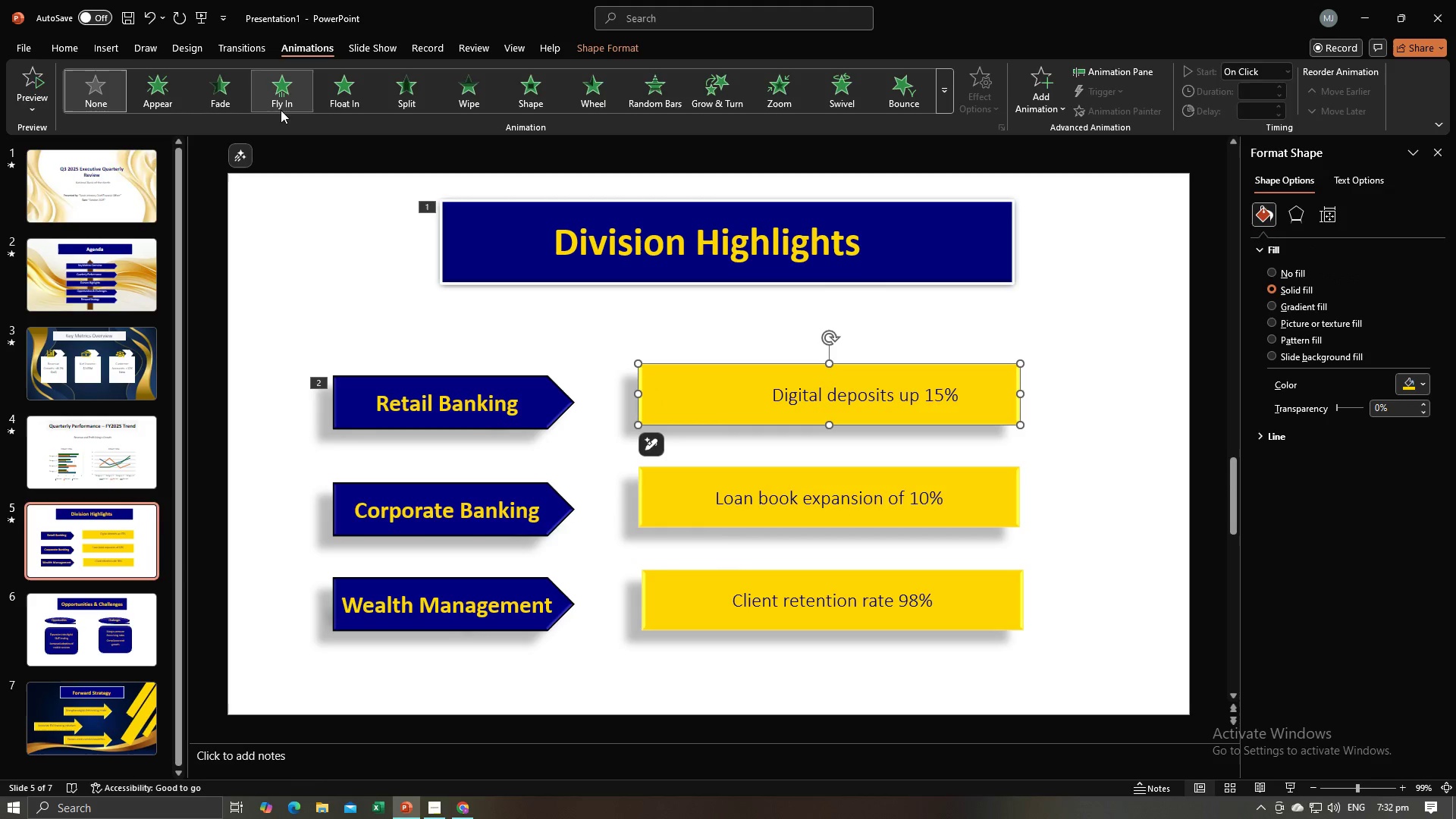 
left_click([281, 110])
 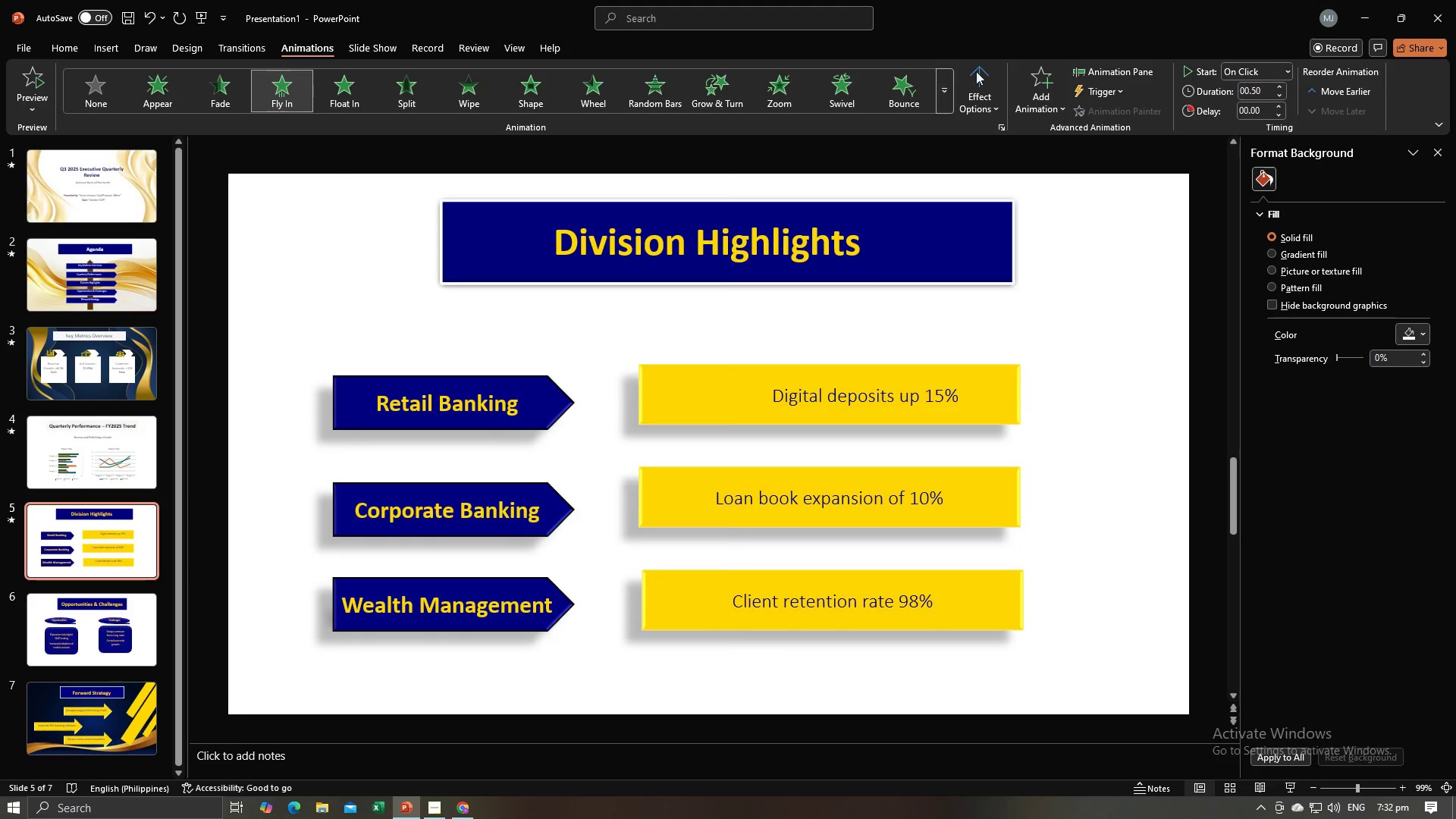 
left_click([988, 73])
 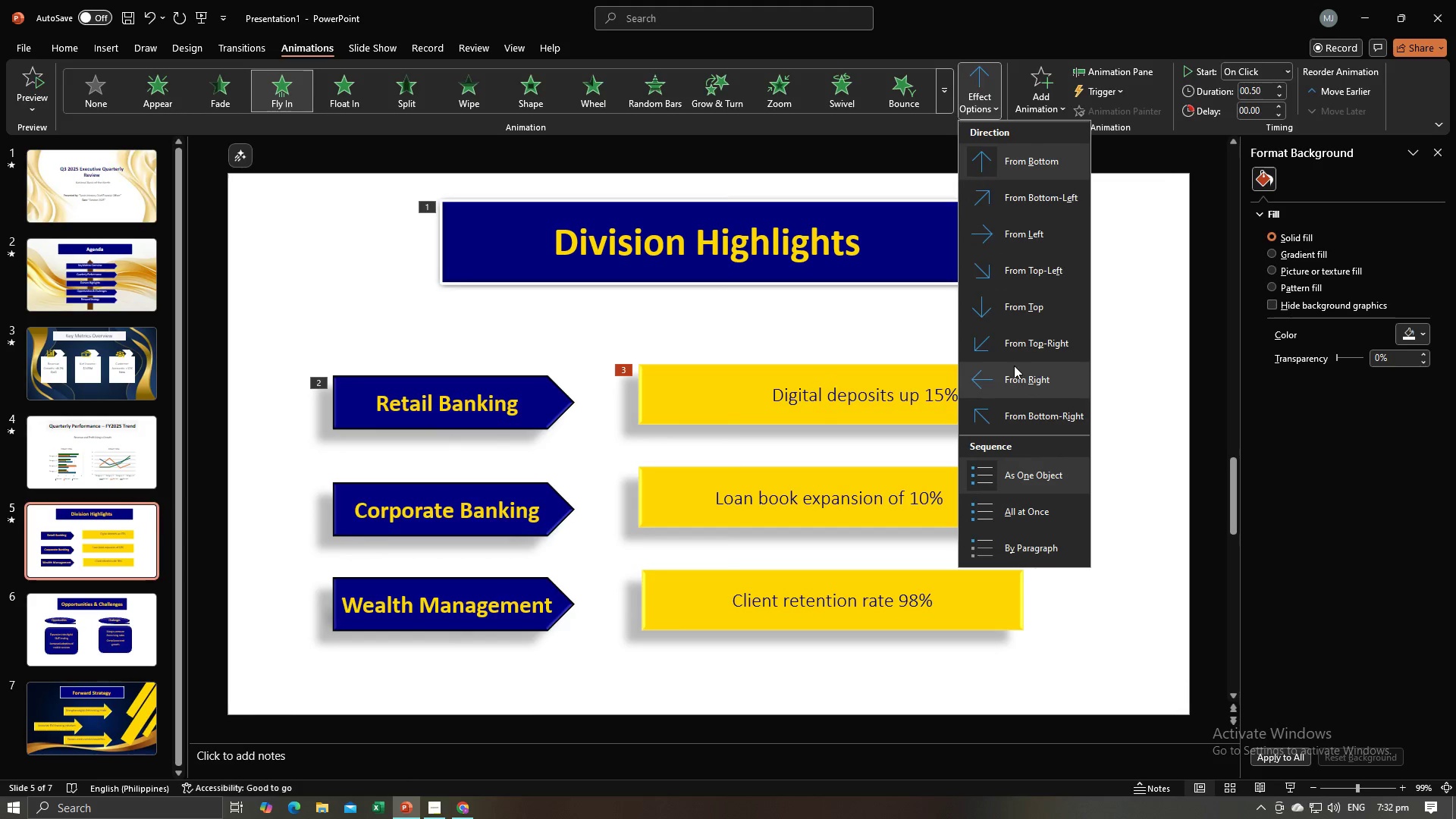 
left_click([1015, 369])
 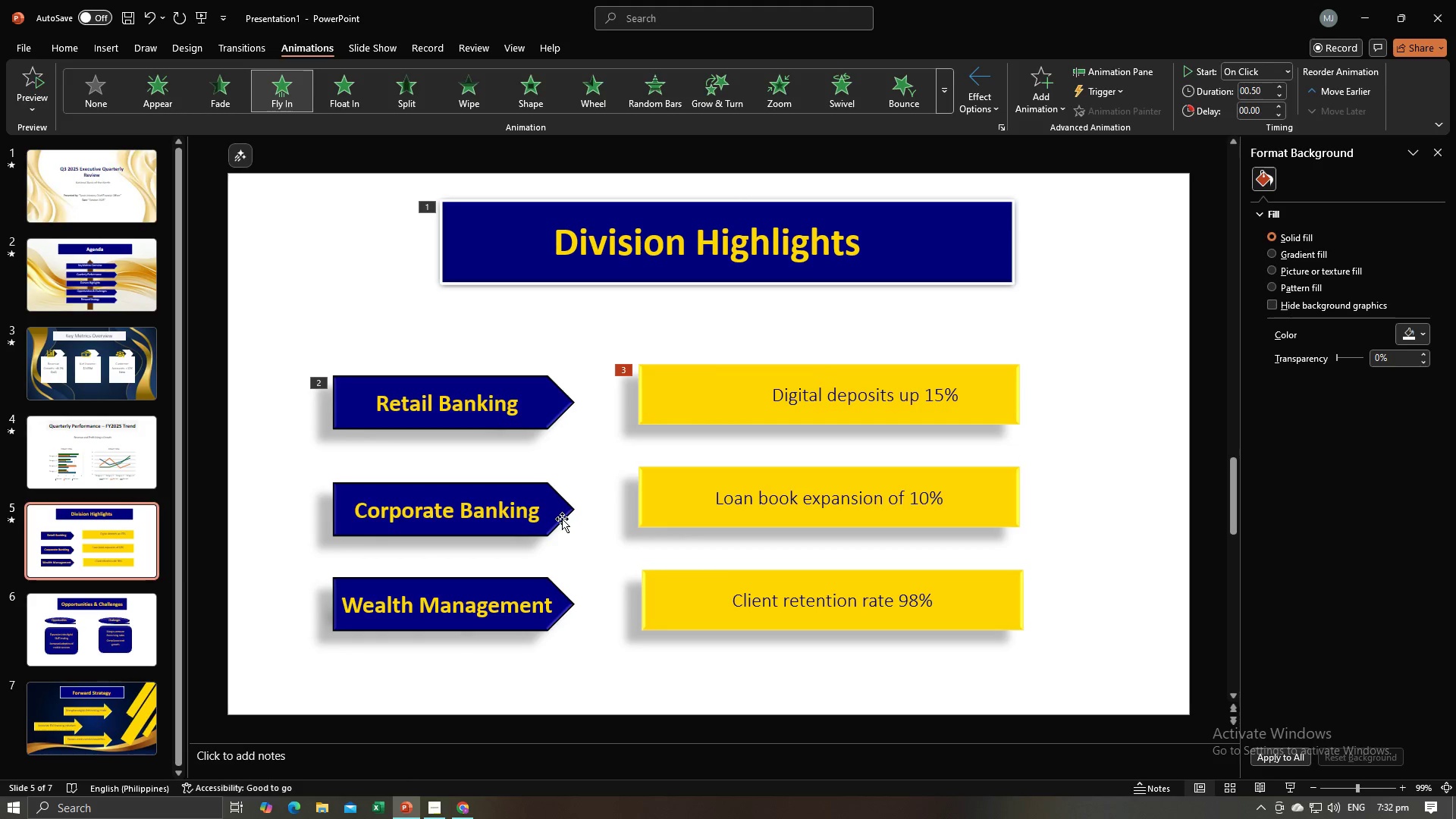 
double_click([561, 519])
 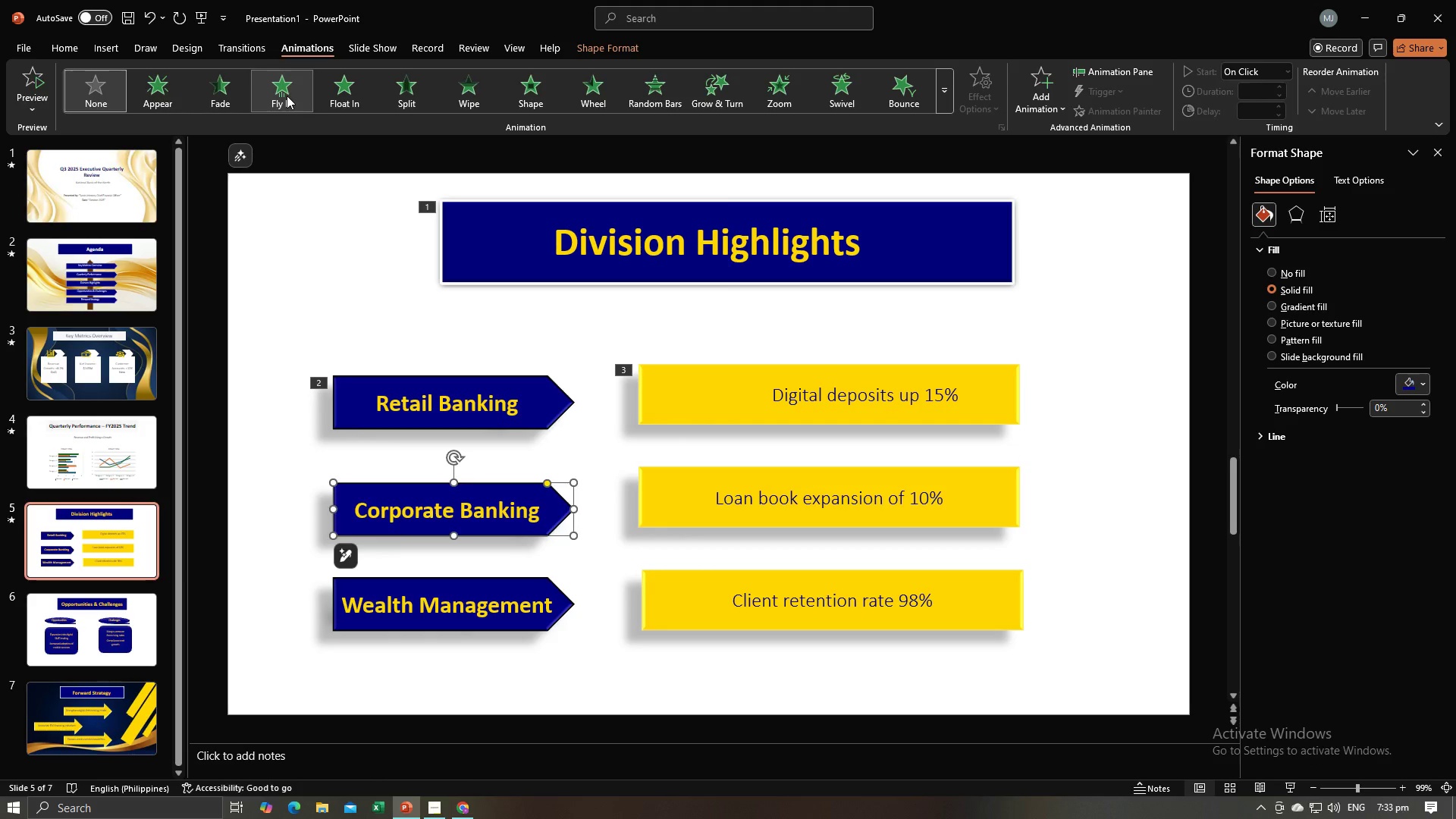 
left_click([287, 96])
 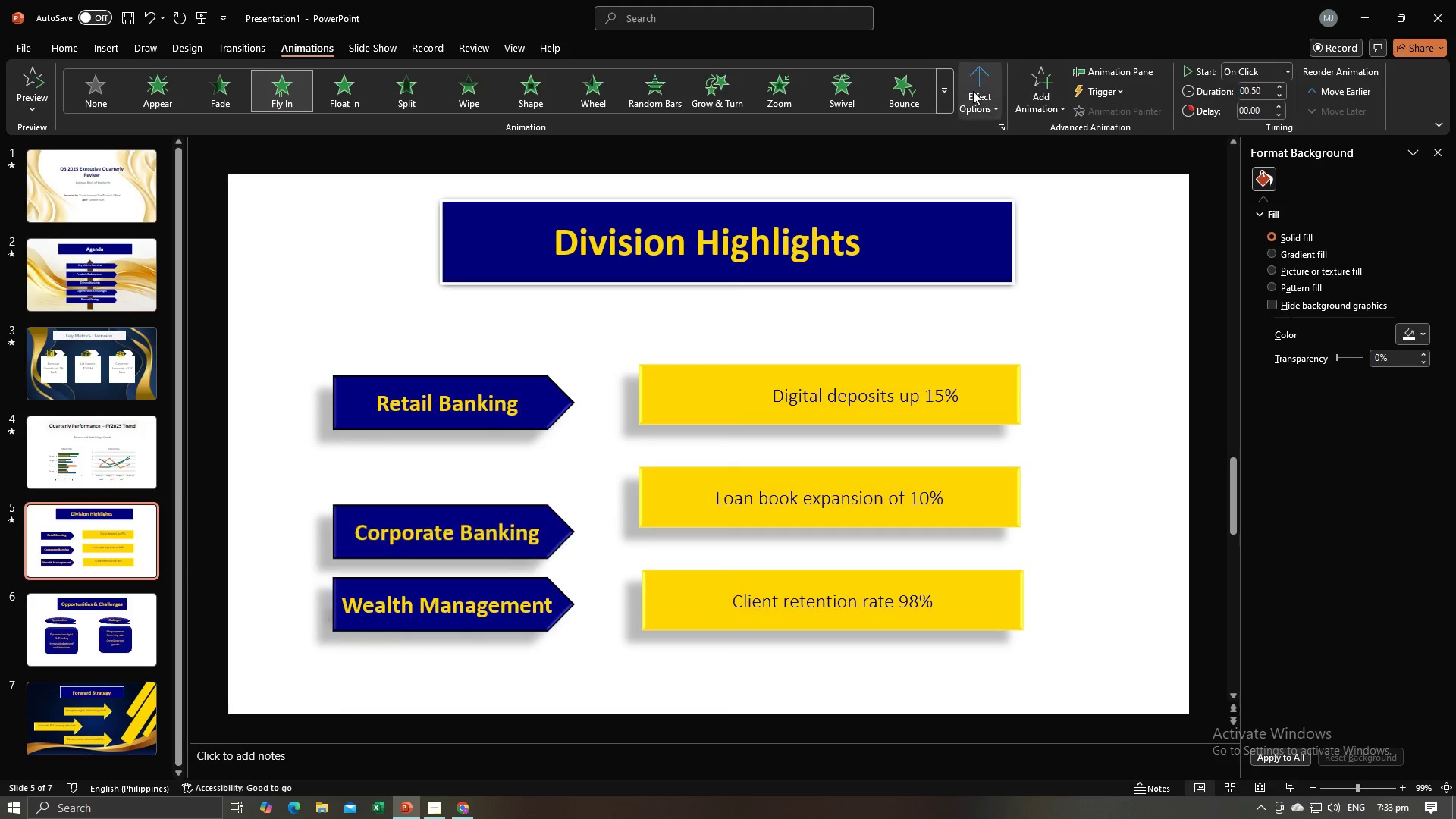 
left_click([973, 91])
 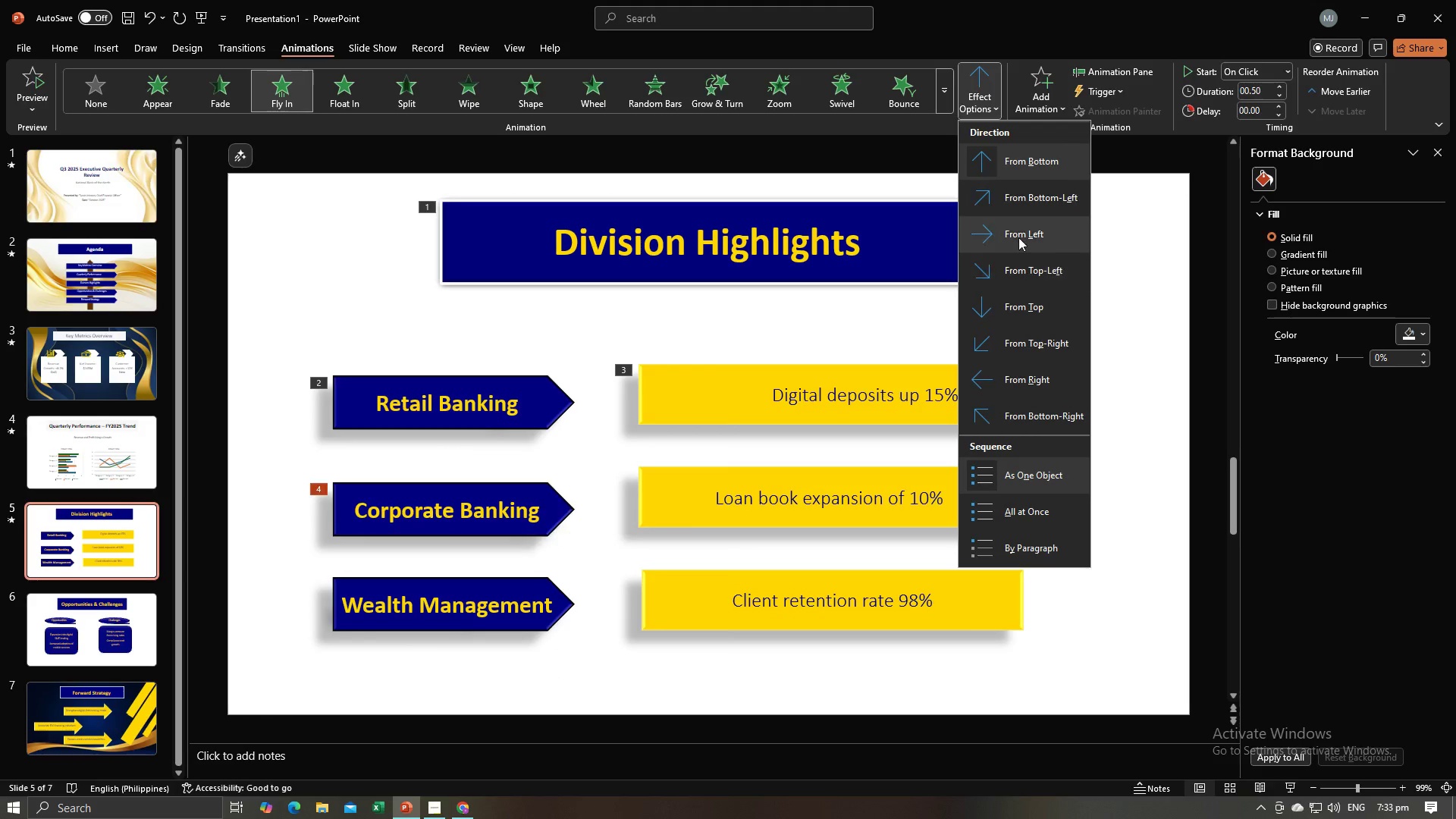 
left_click([1018, 237])
 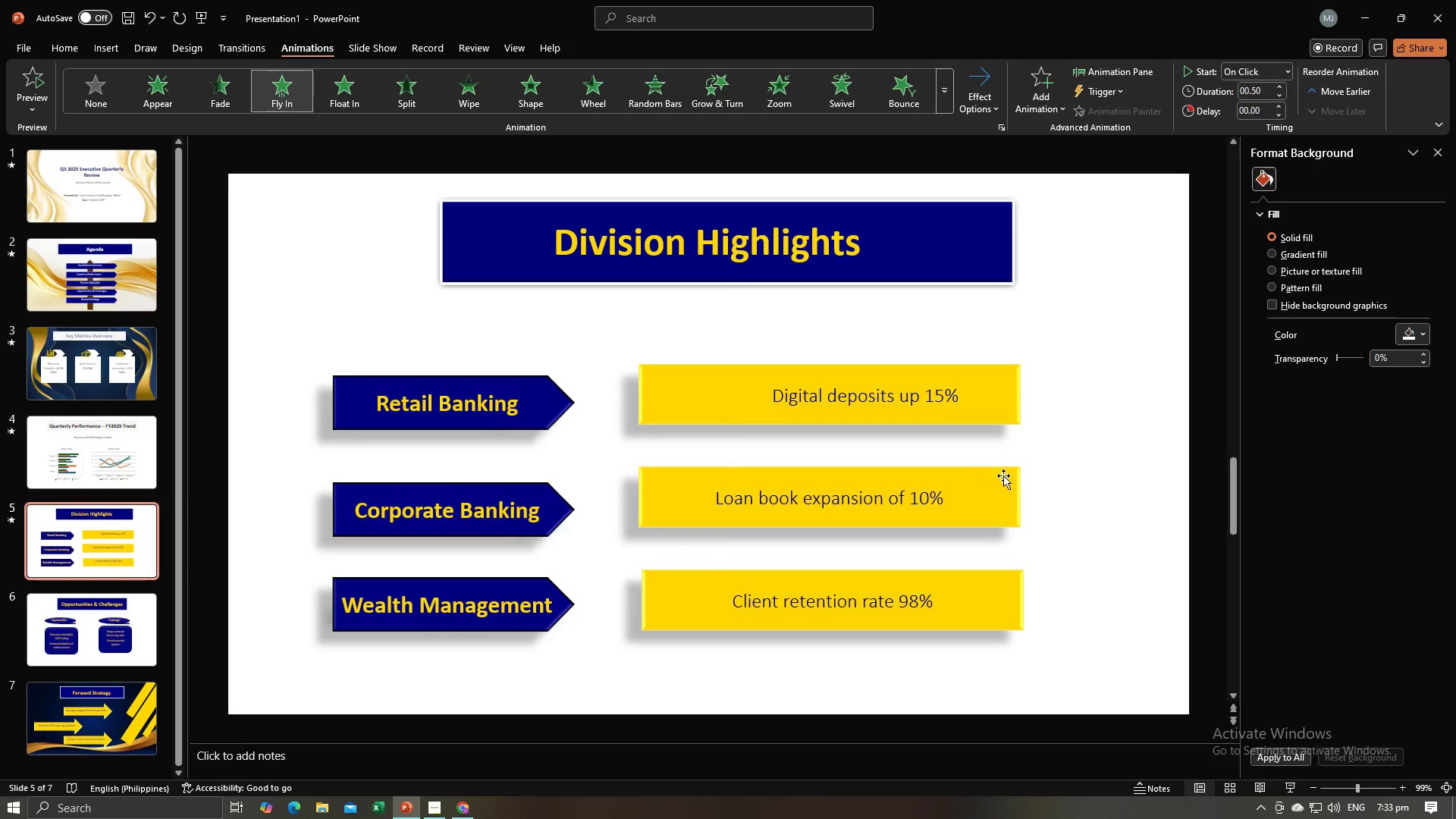 
left_click([1003, 475])
 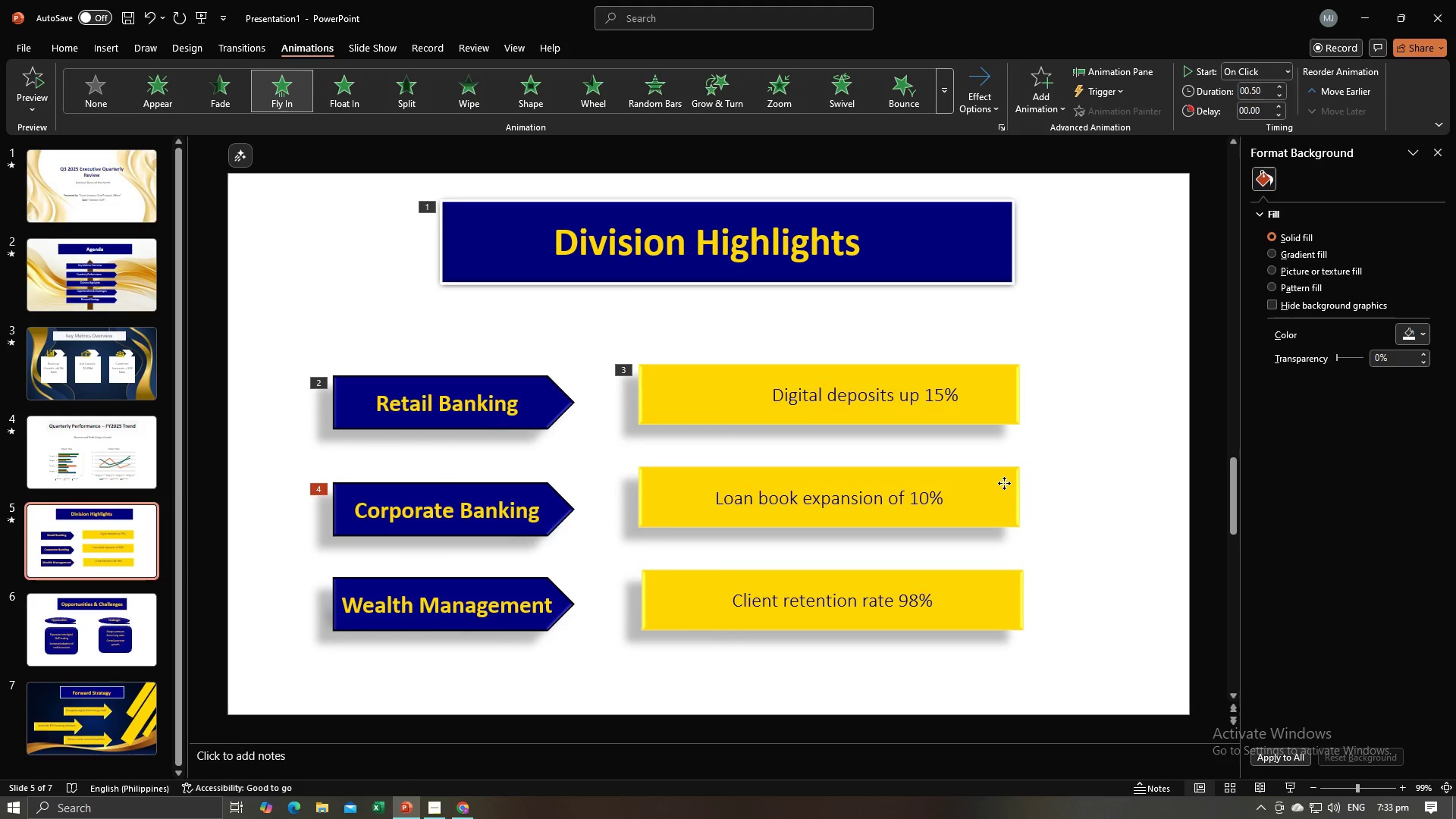 
left_click([1004, 483])
 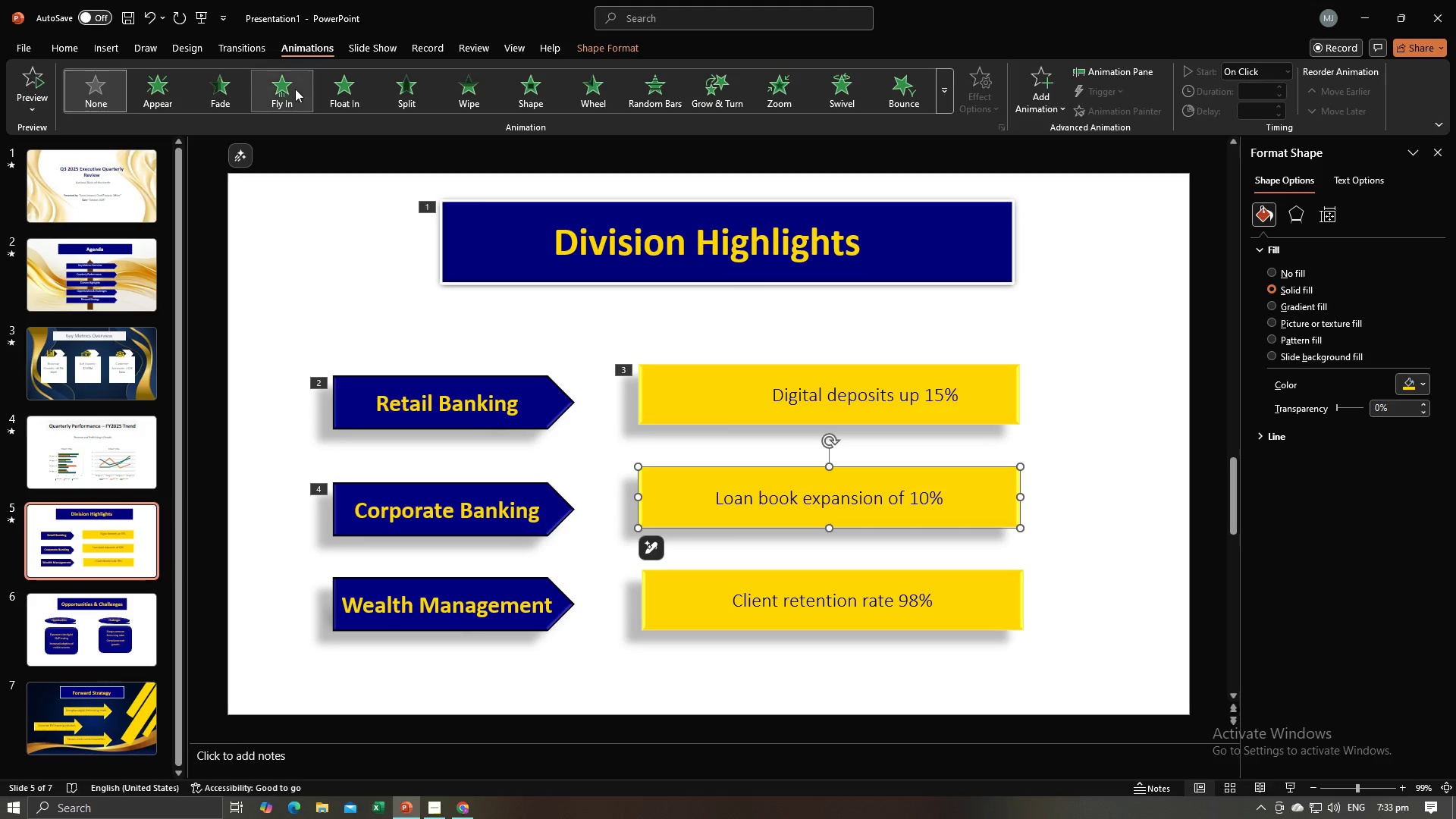 
left_click([295, 89])
 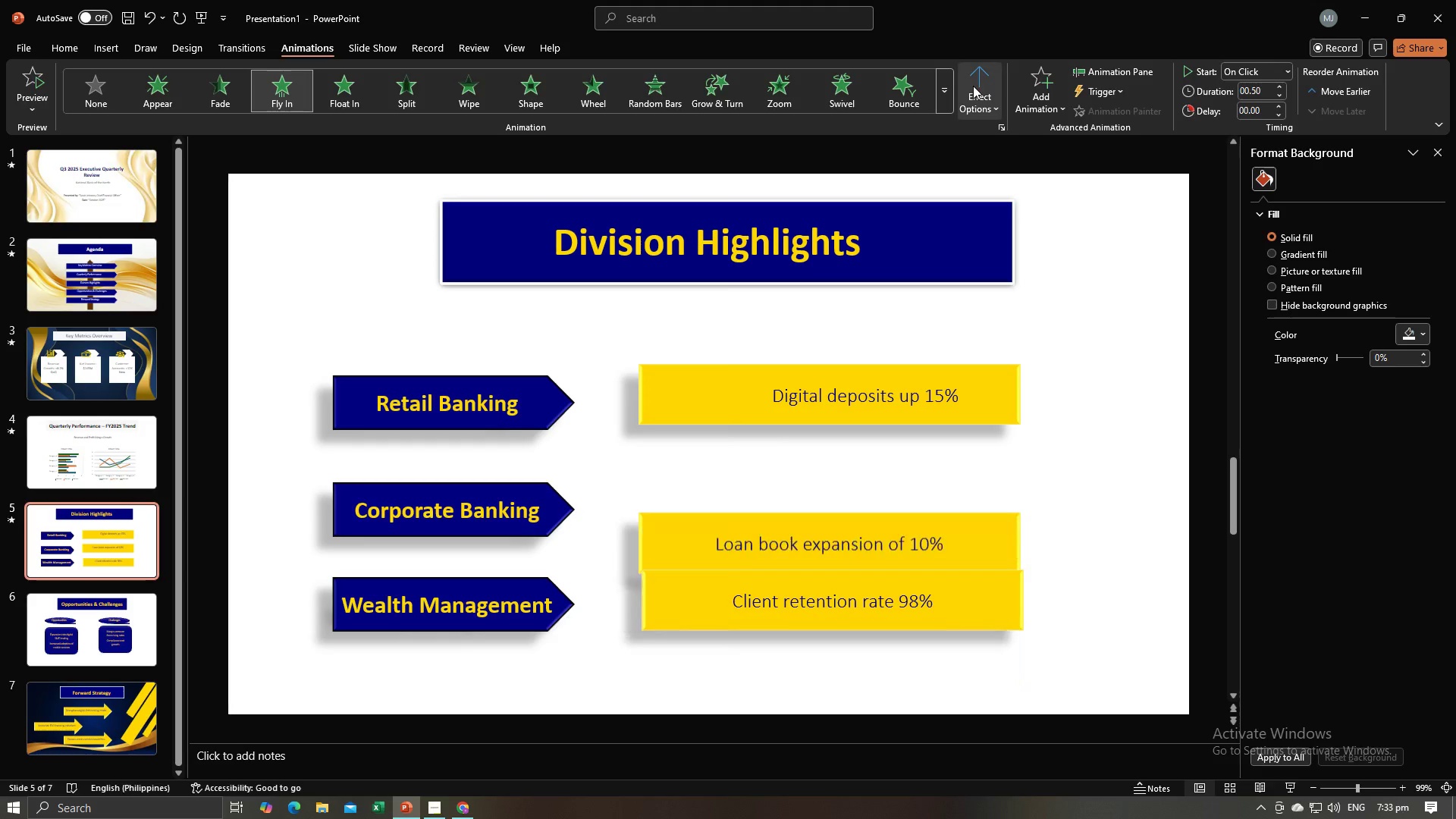 
left_click([973, 86])
 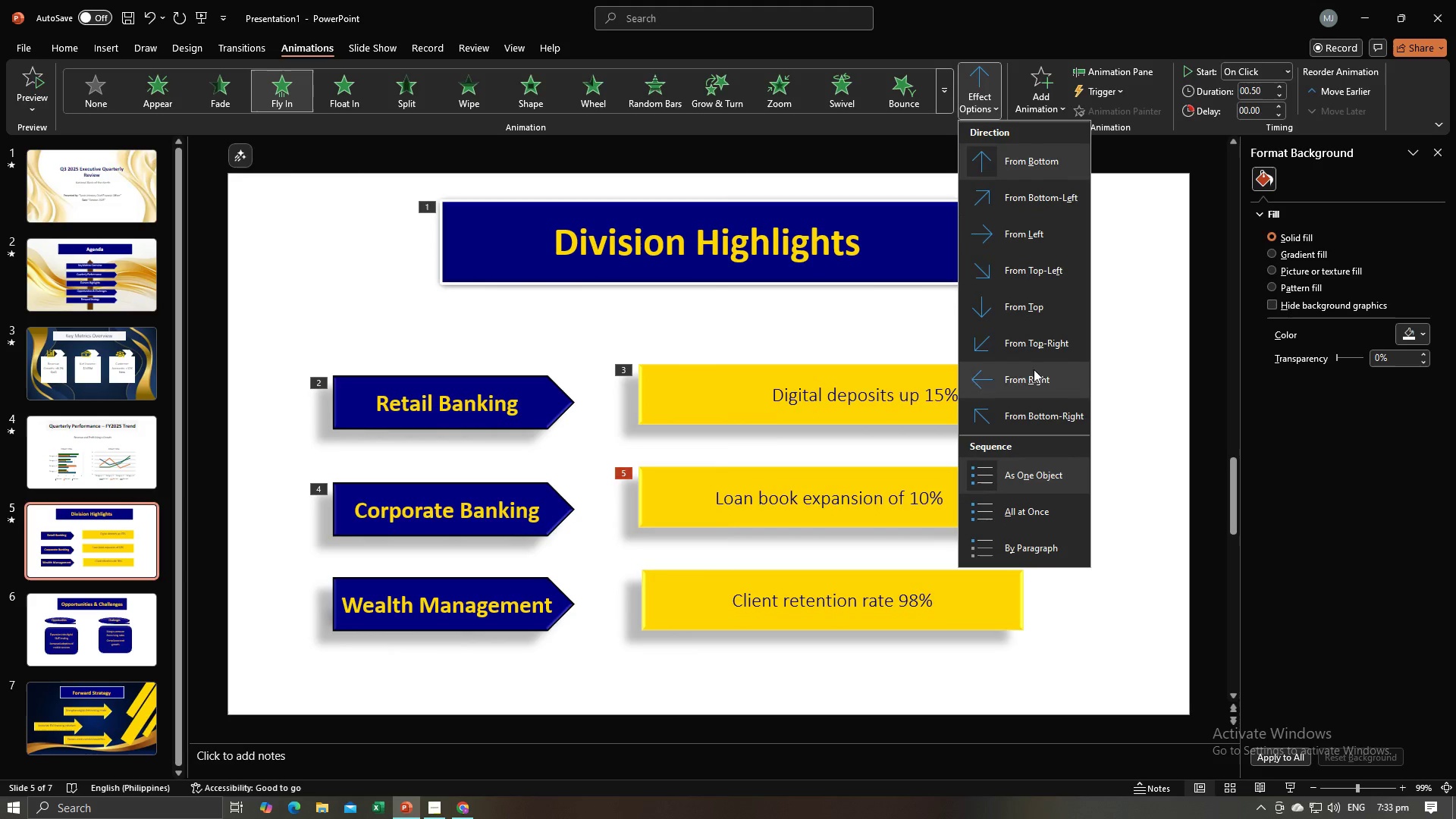 
left_click([1034, 371])
 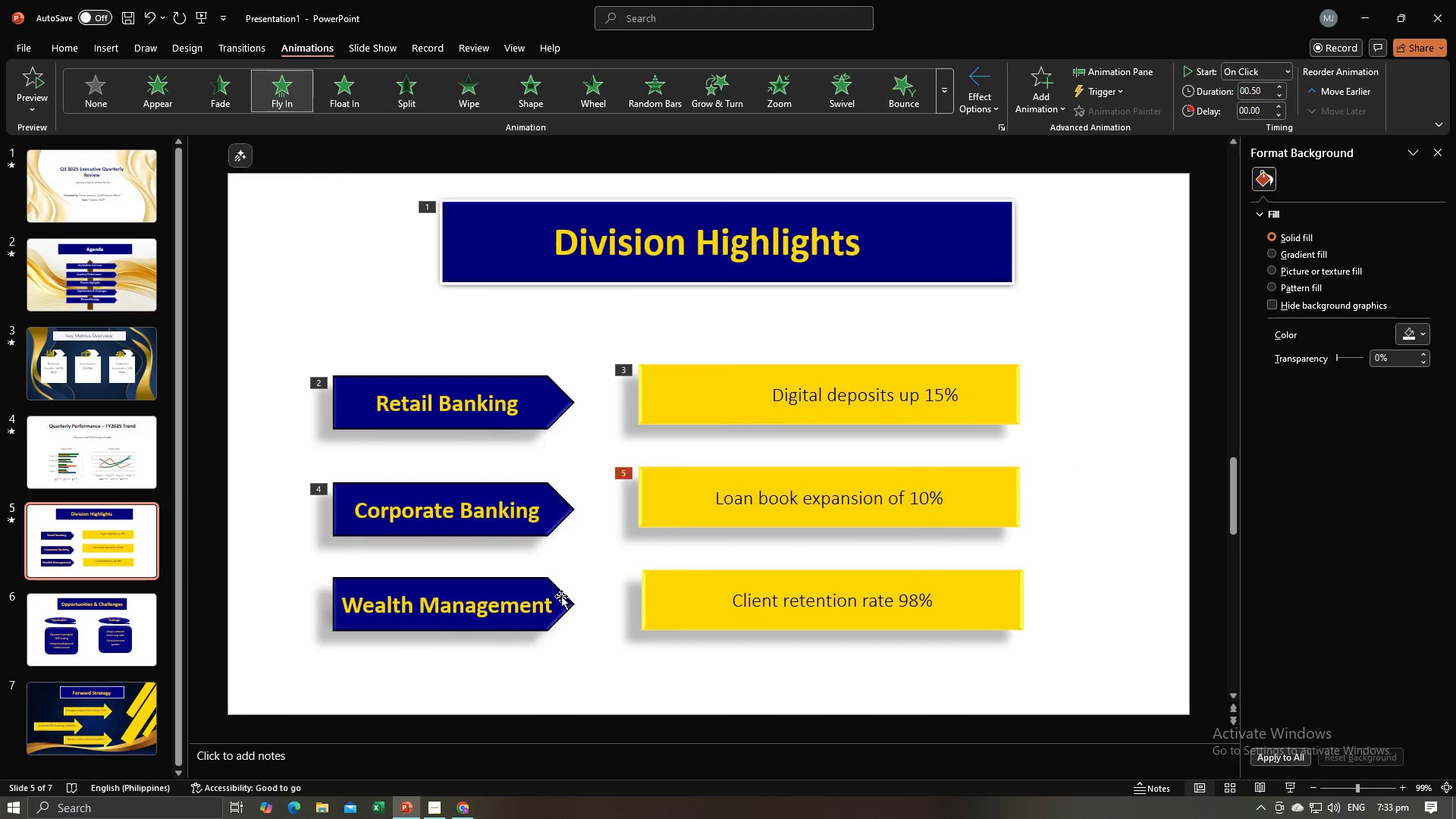 
double_click([561, 596])
 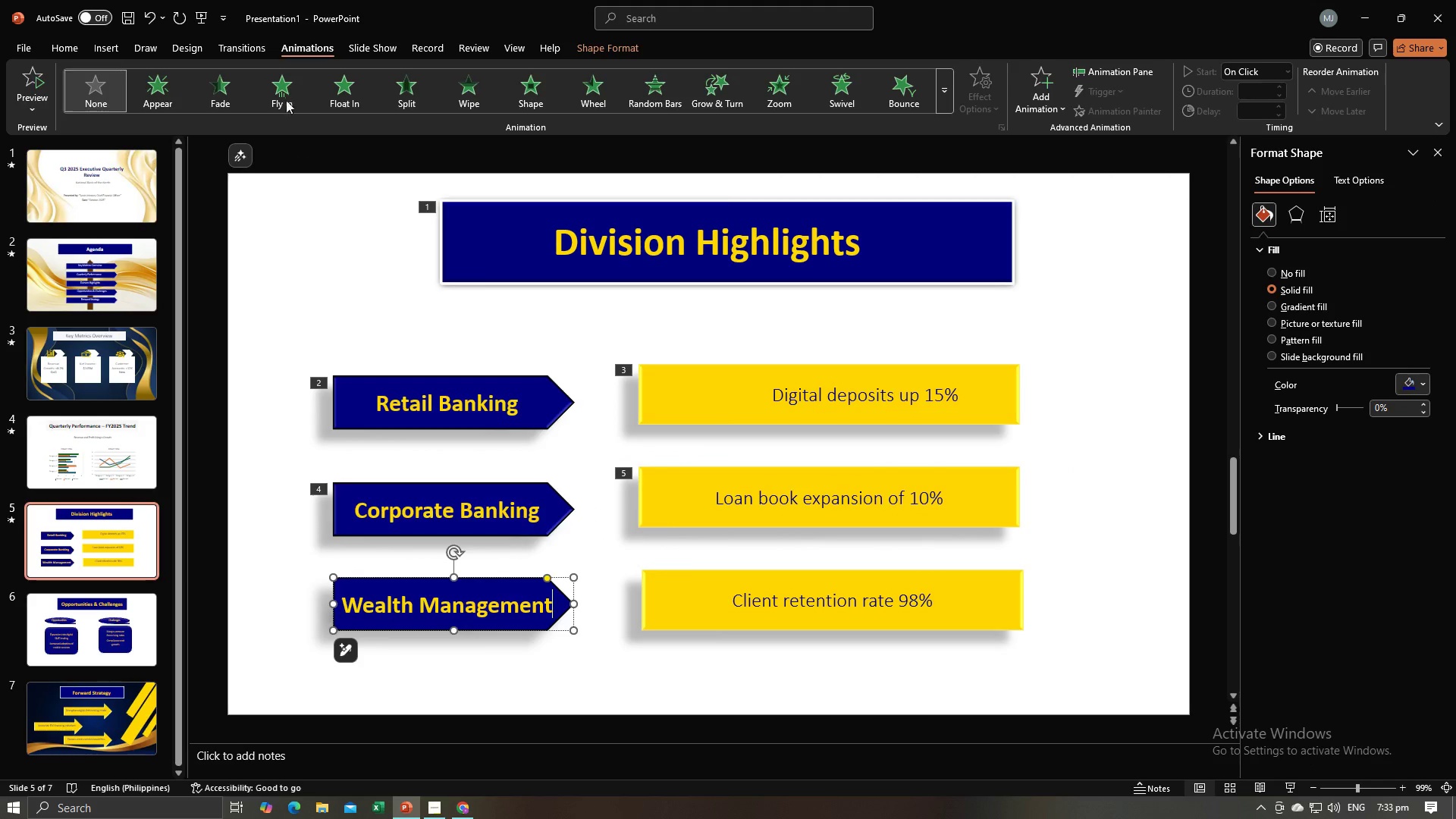 
left_click([284, 96])
 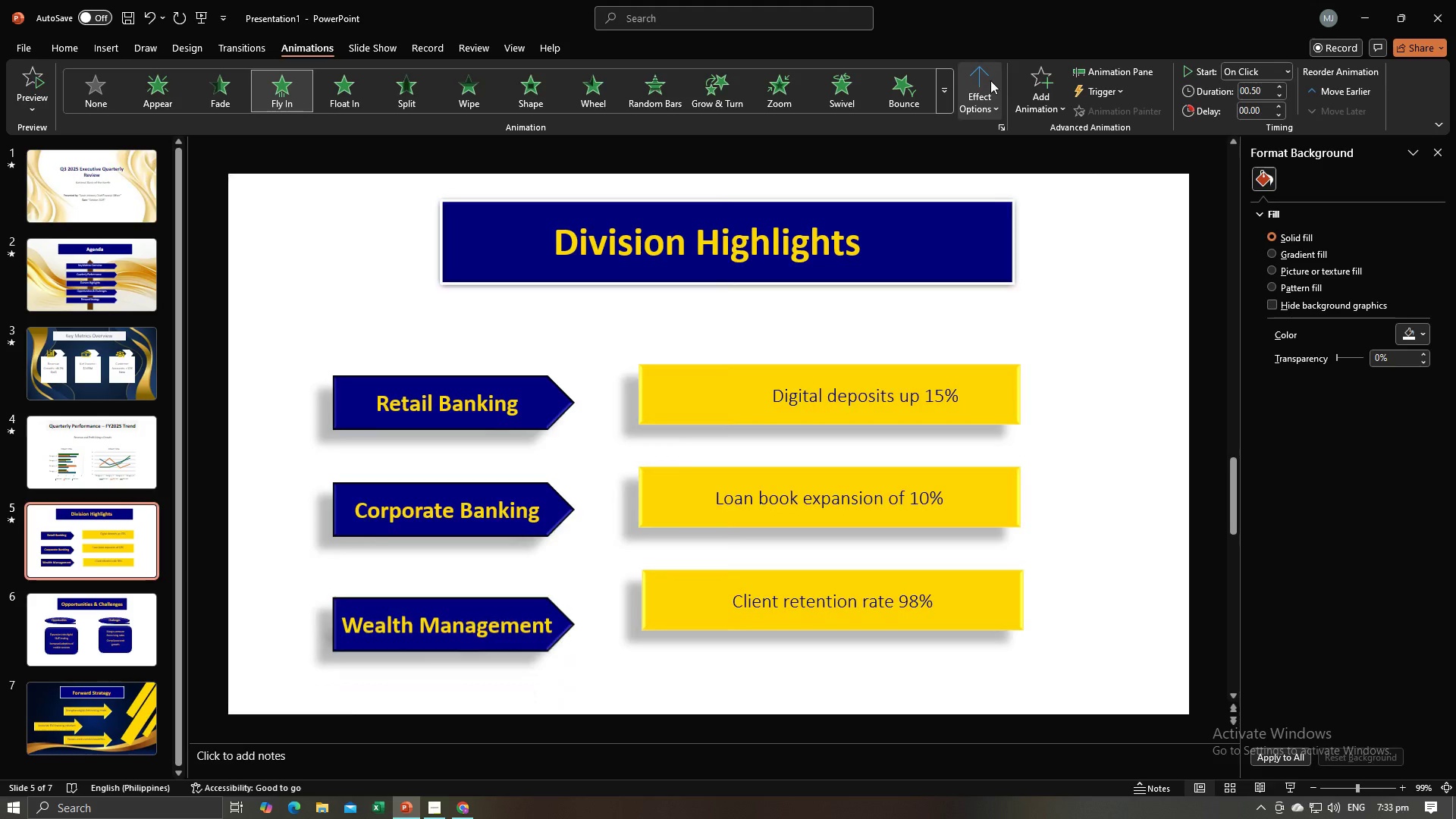 
left_click([990, 80])
 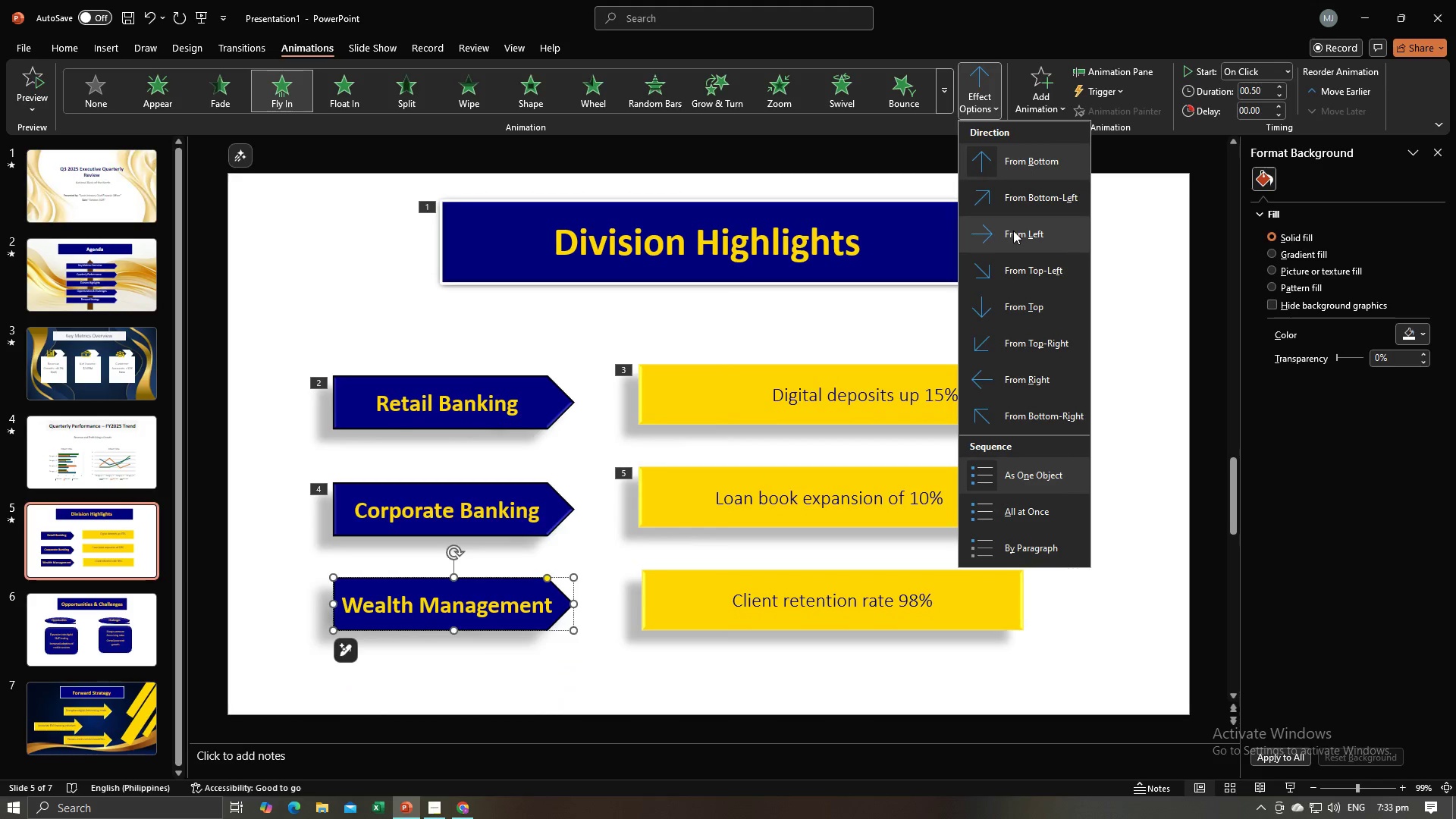 
left_click([1011, 219])
 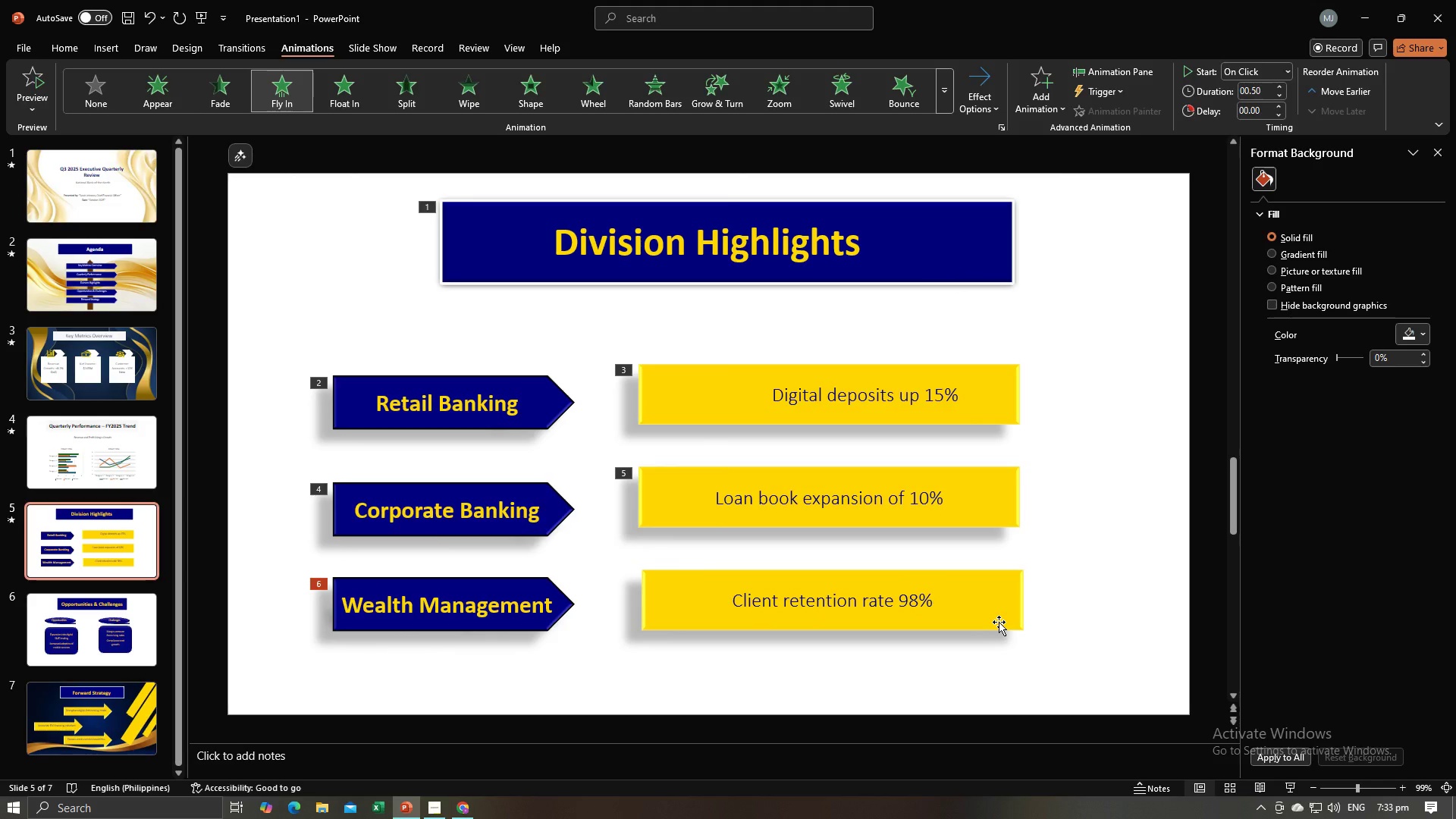 
double_click([999, 622])
 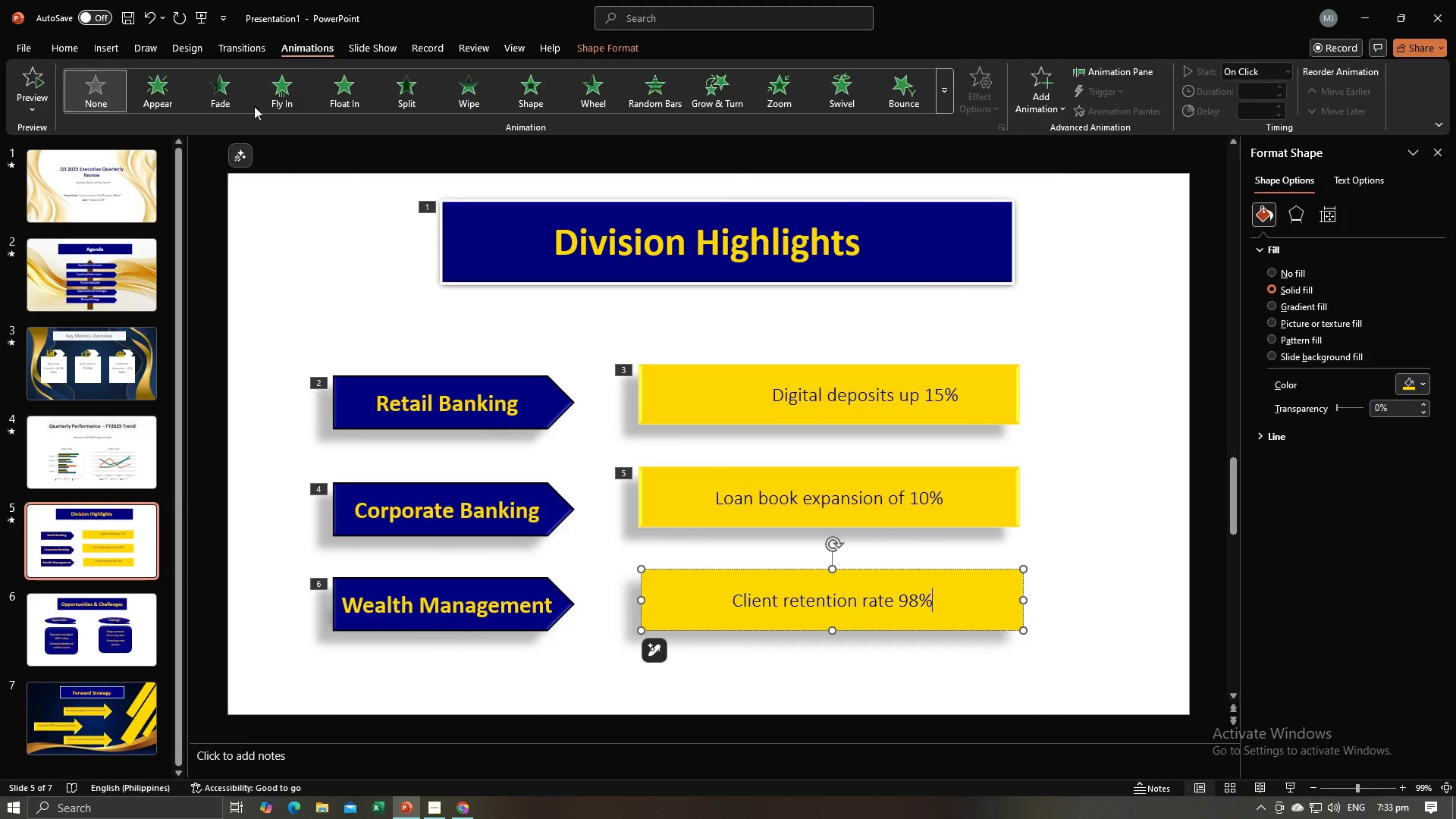 
left_click([261, 100])
 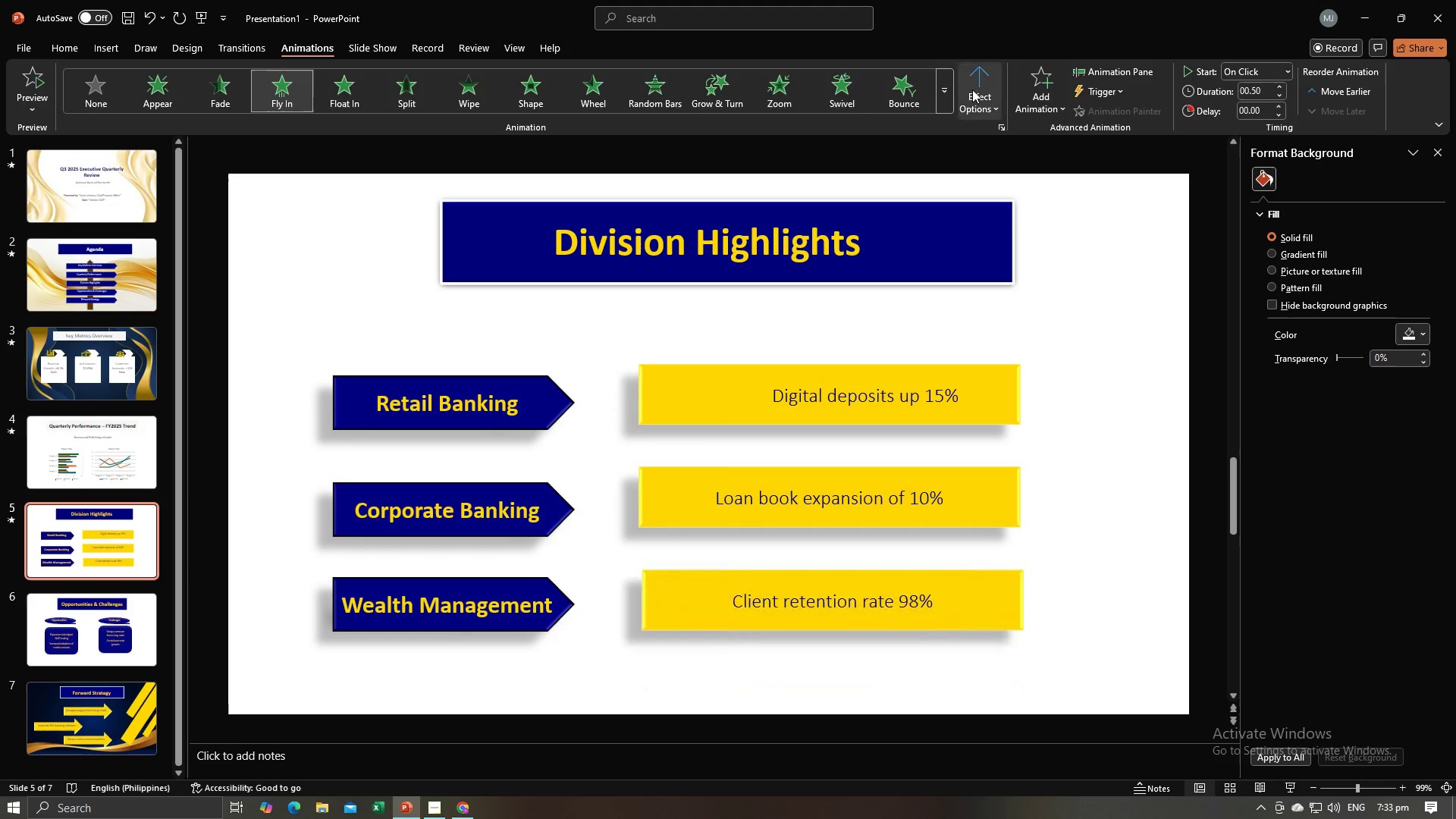 
left_click([972, 89])
 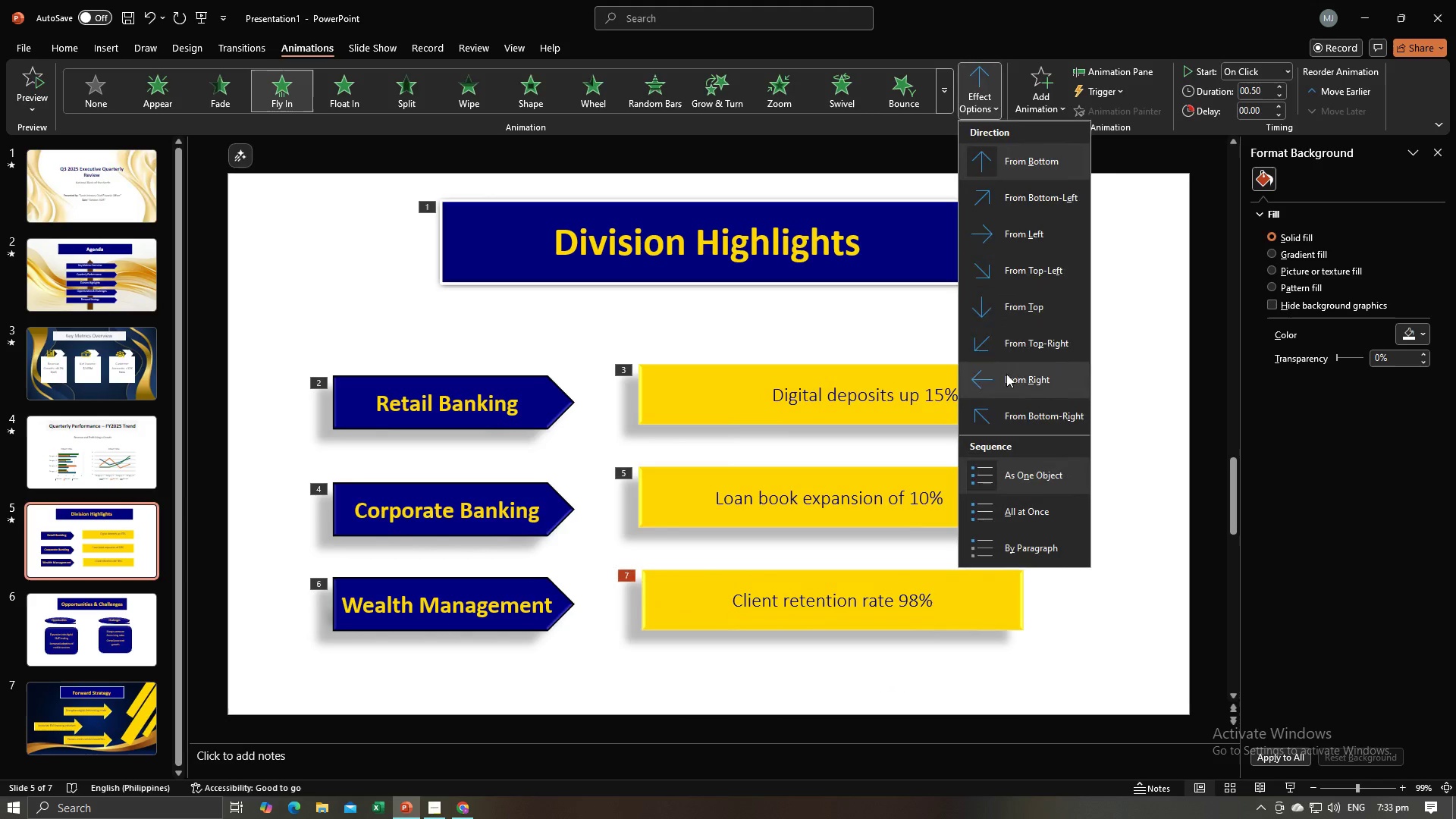 
left_click([1006, 374])
 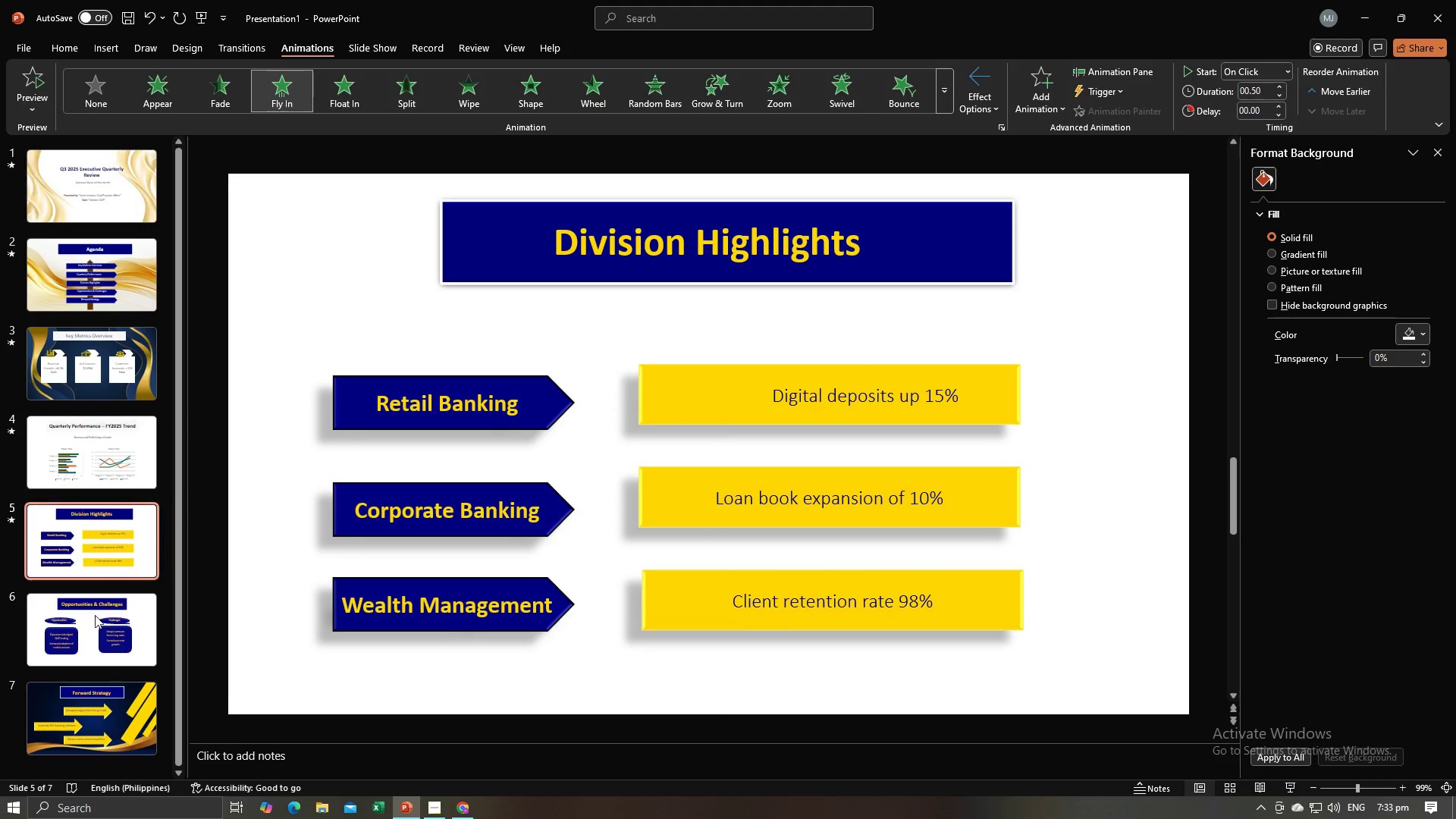 
left_click([97, 647])
 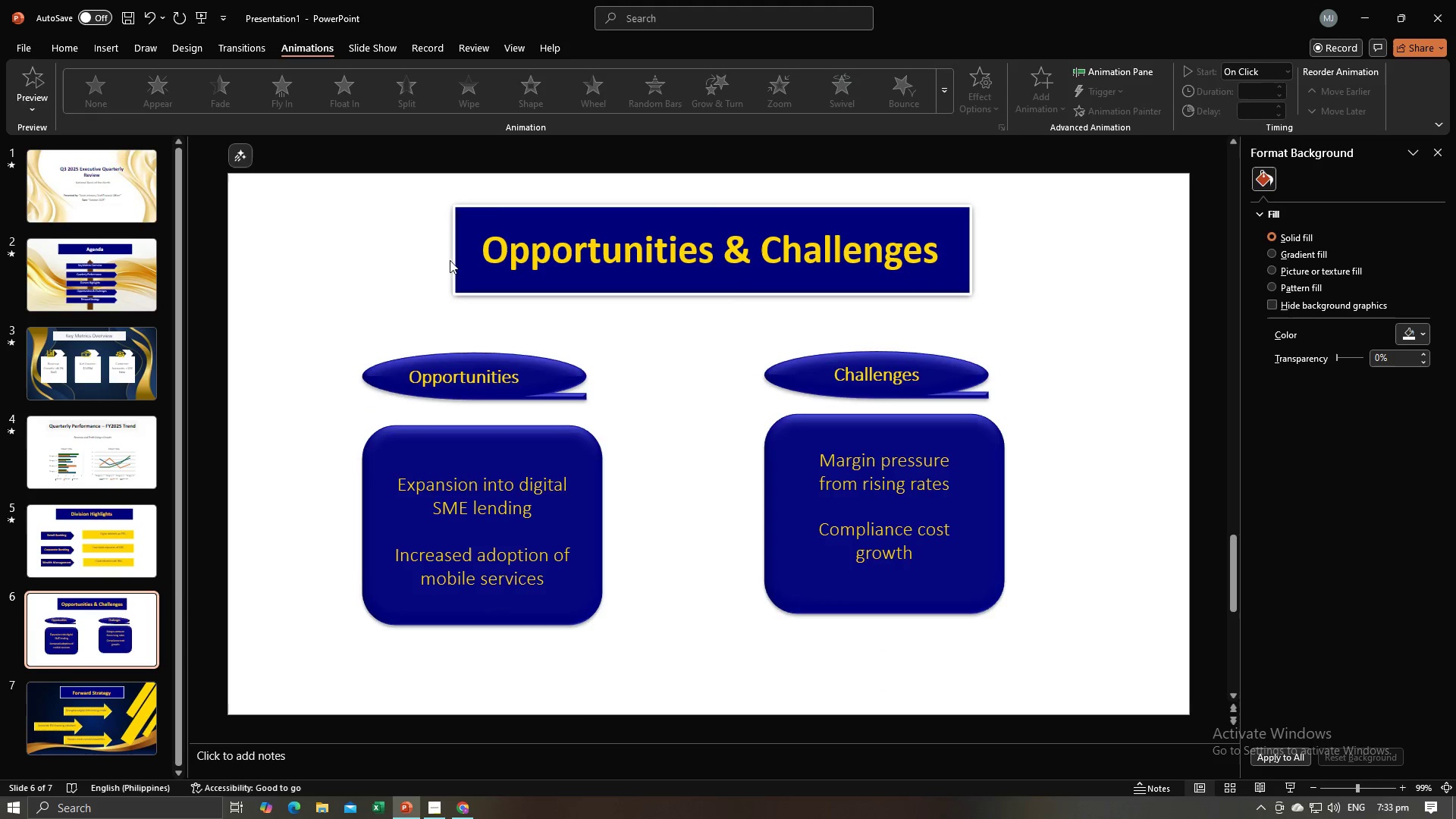 
left_click([457, 262])
 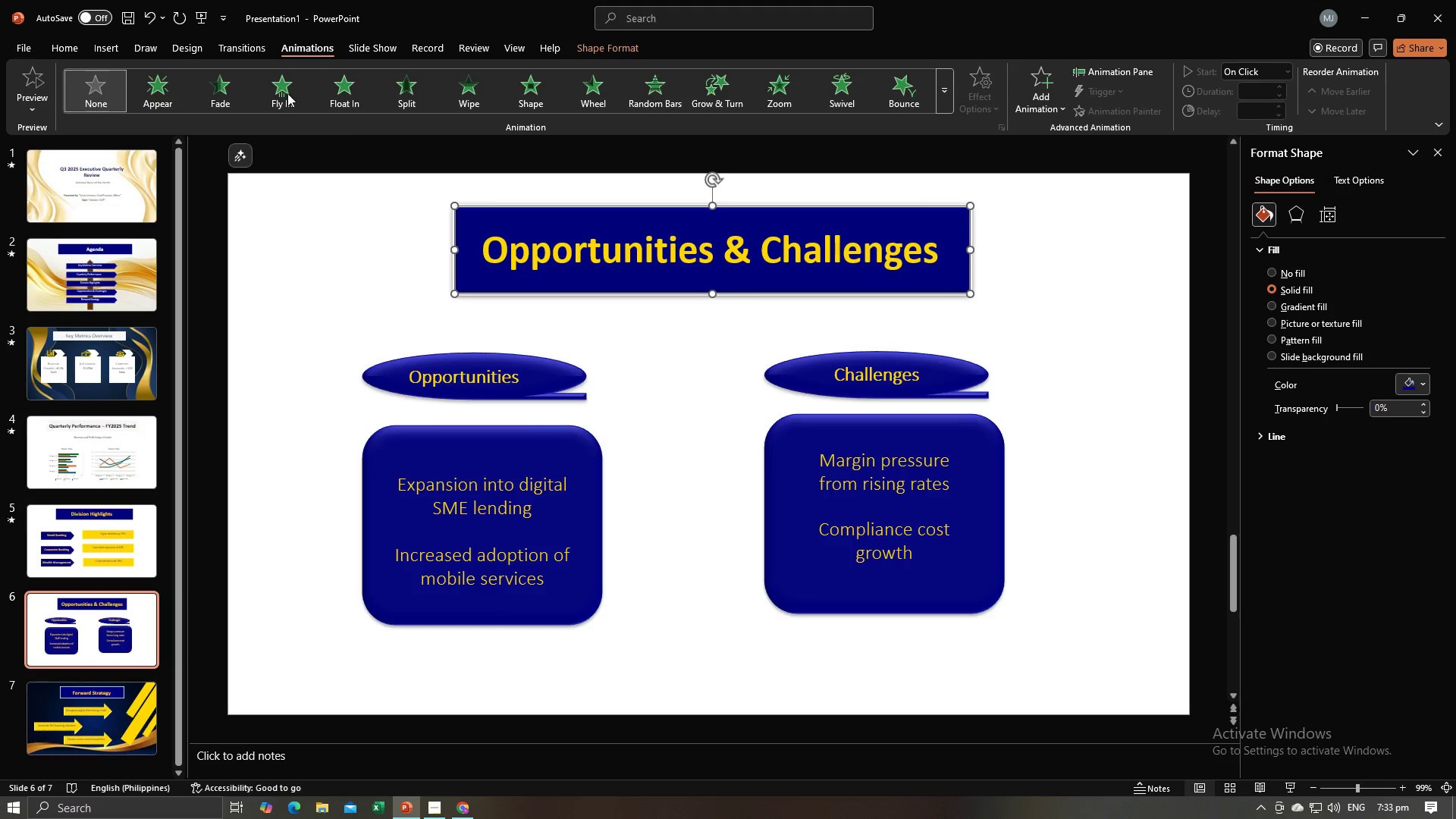 
left_click([276, 89])
 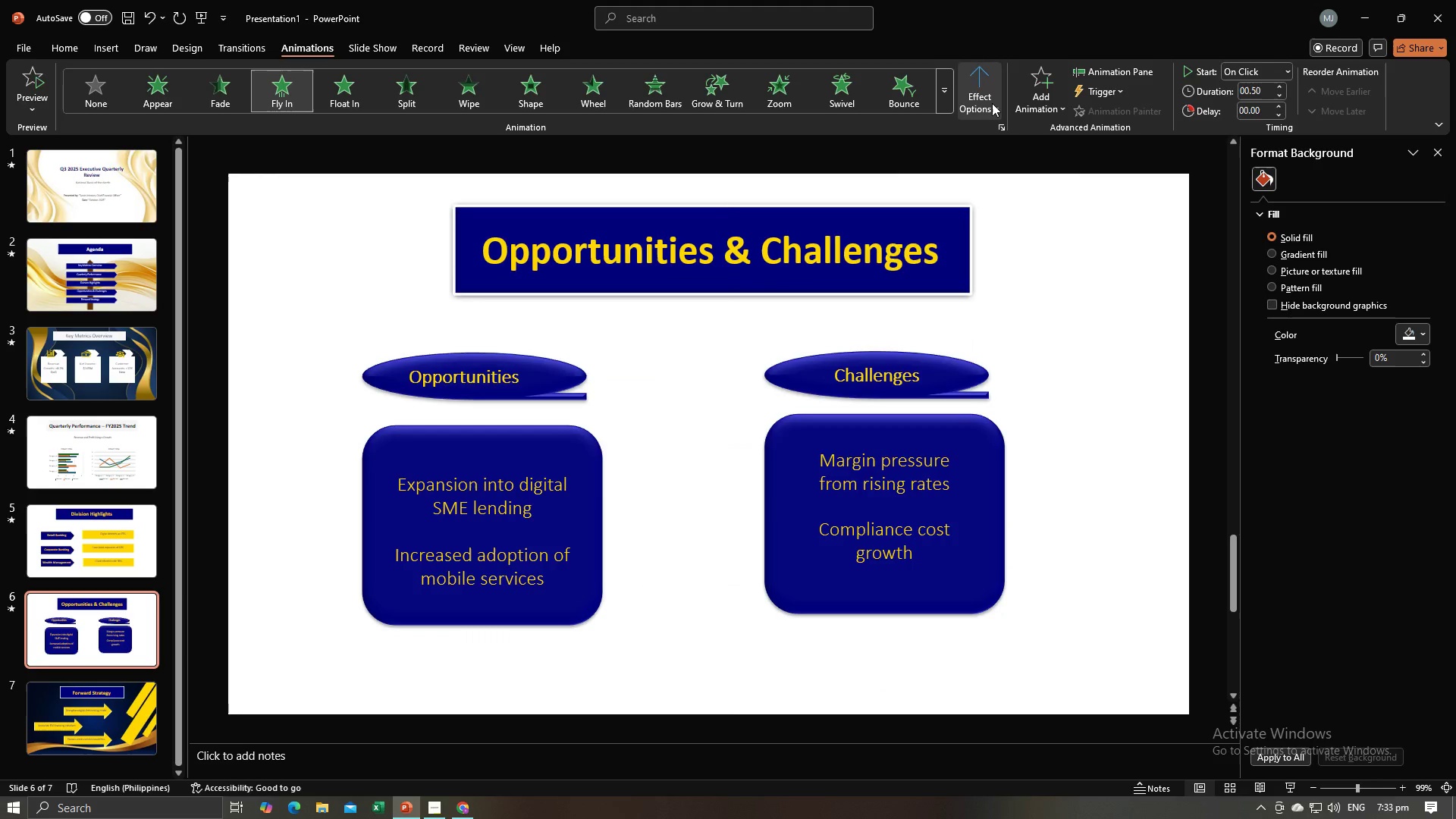 
left_click([992, 103])
 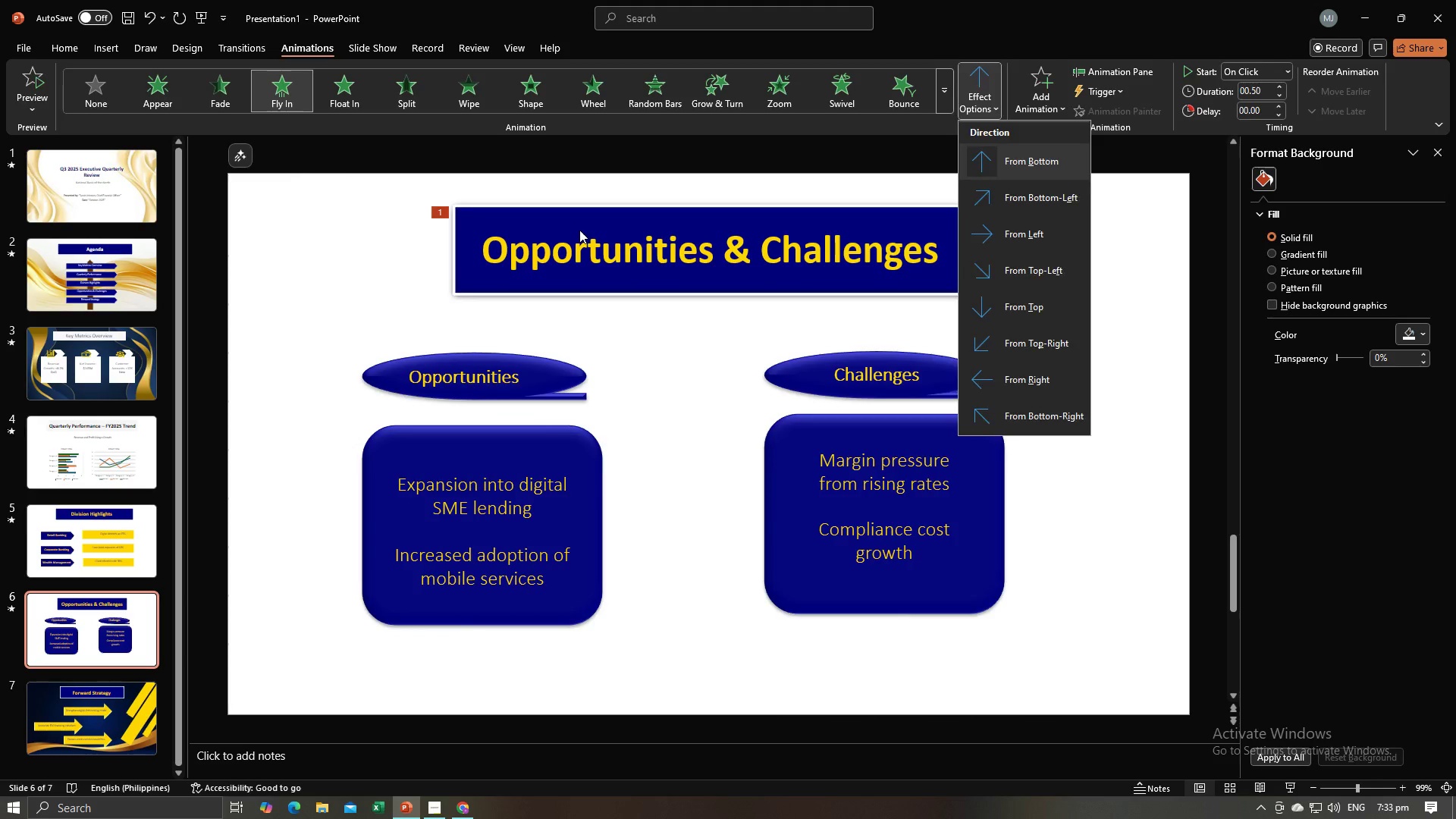 
left_click([579, 230])
 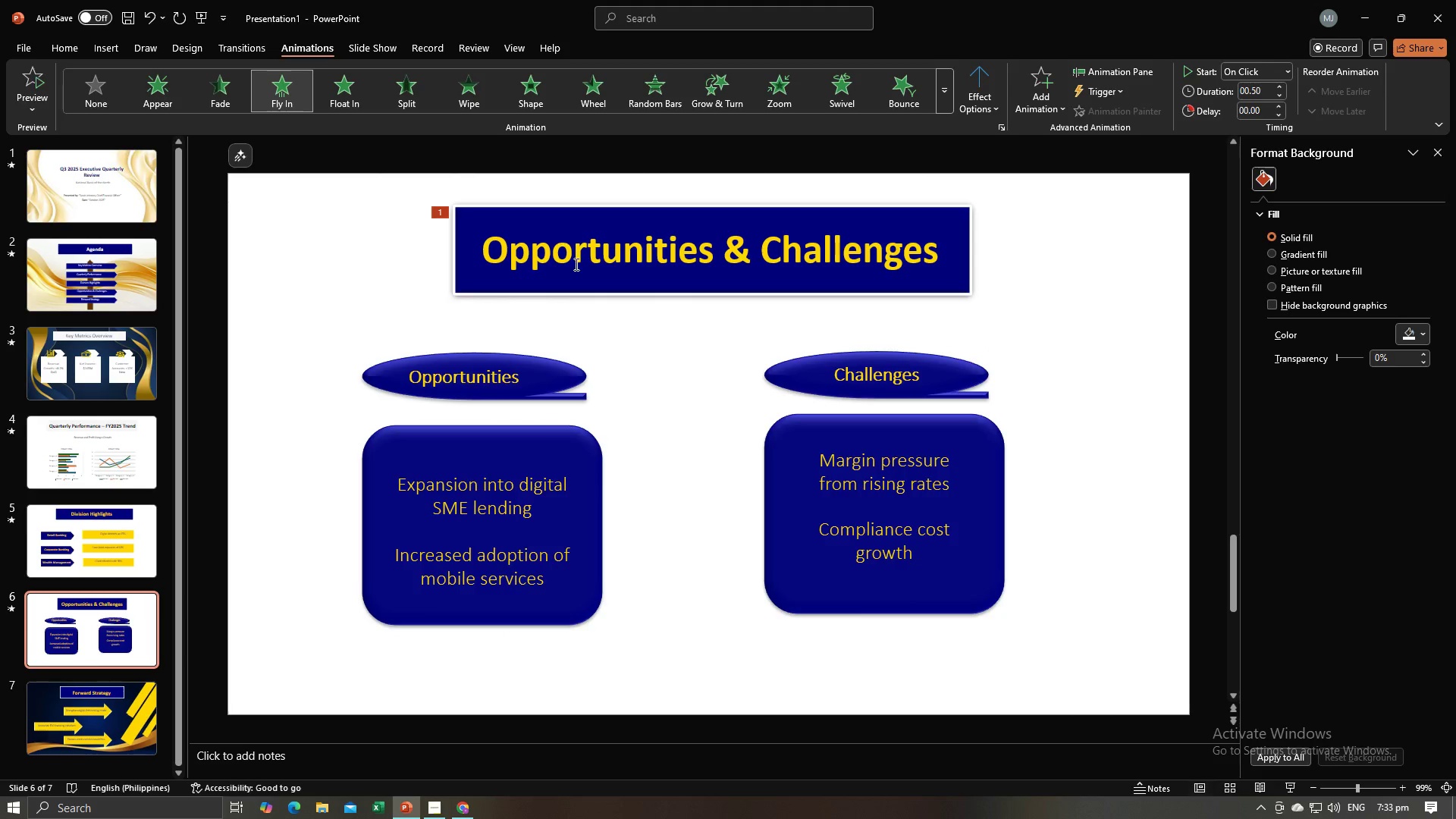 
hold_key(key=ShiftLeft, duration=0.79)
left_click([576, 264])
 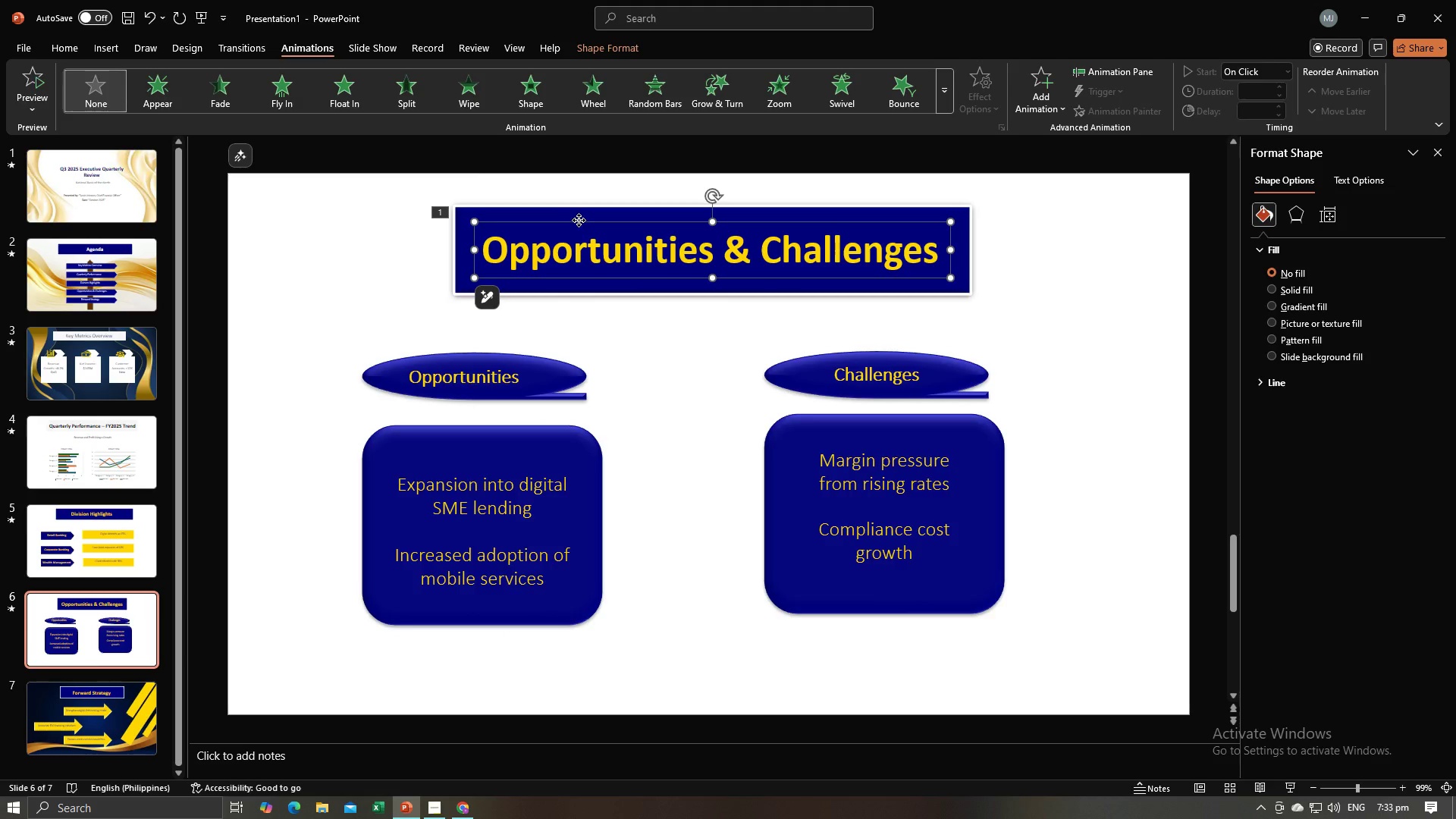 
right_click([579, 220])
 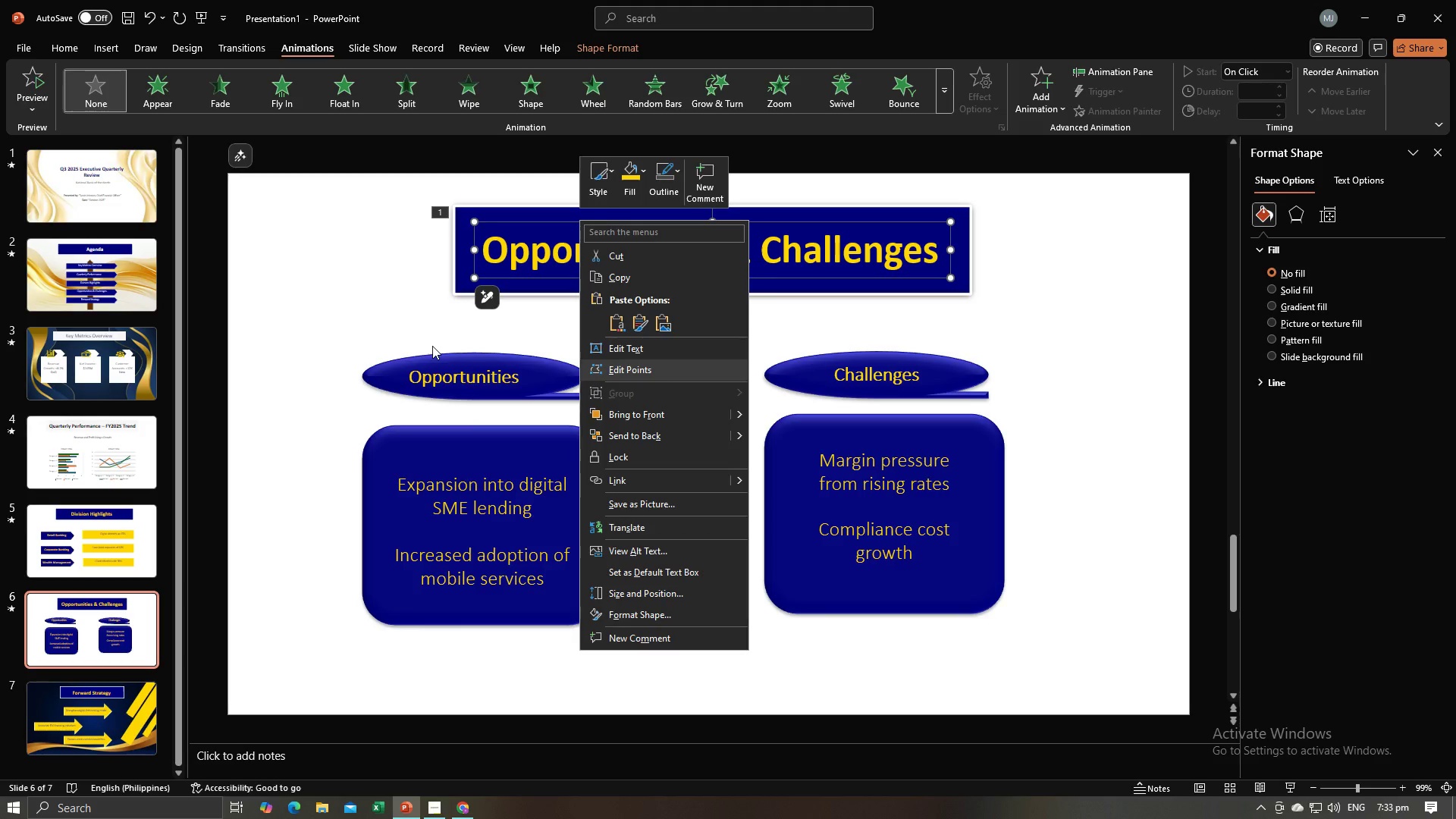 
hold_key(key=ShiftLeft, duration=1.45)
left_click([463, 235])
 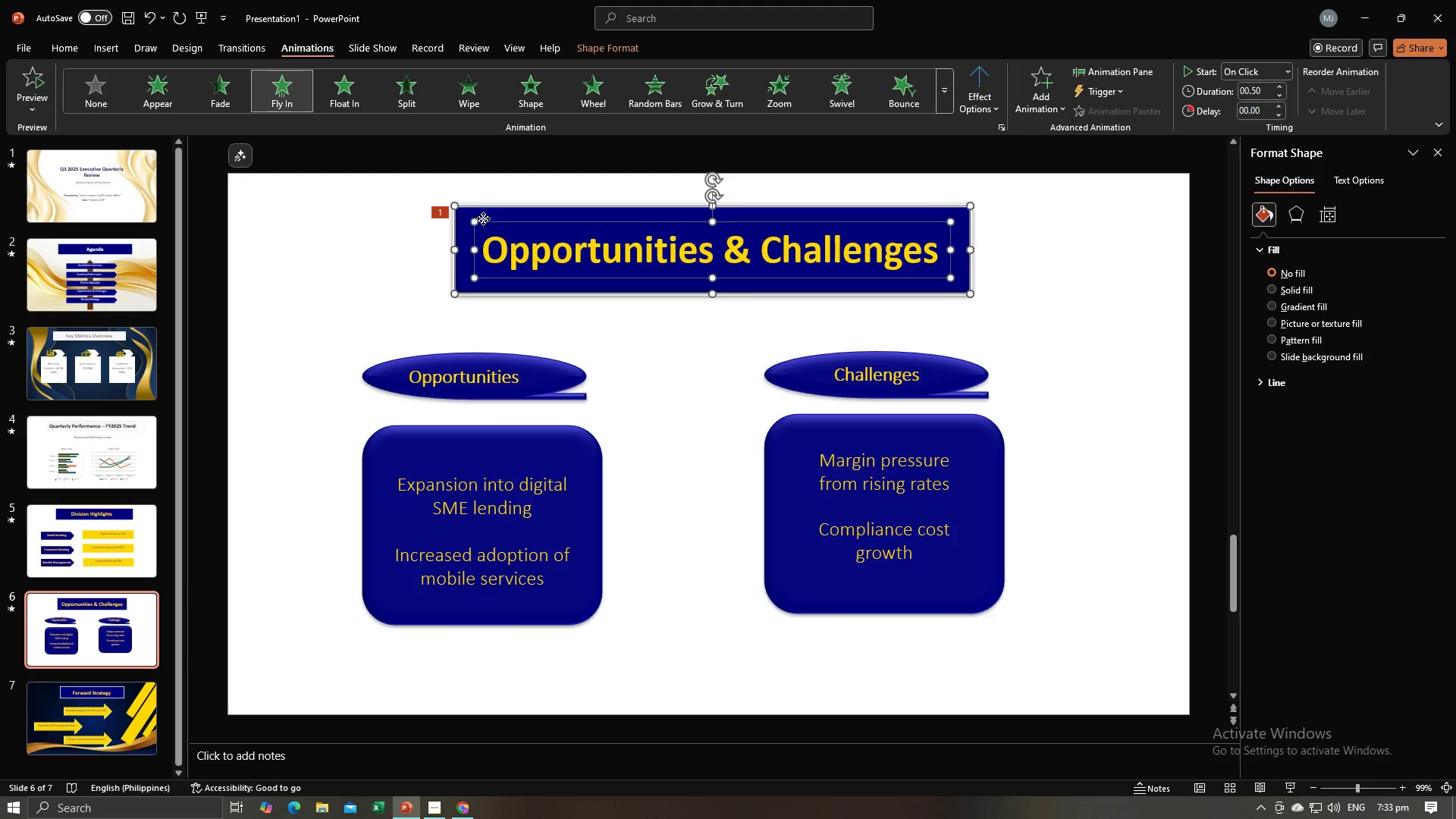 
right_click([483, 218])
 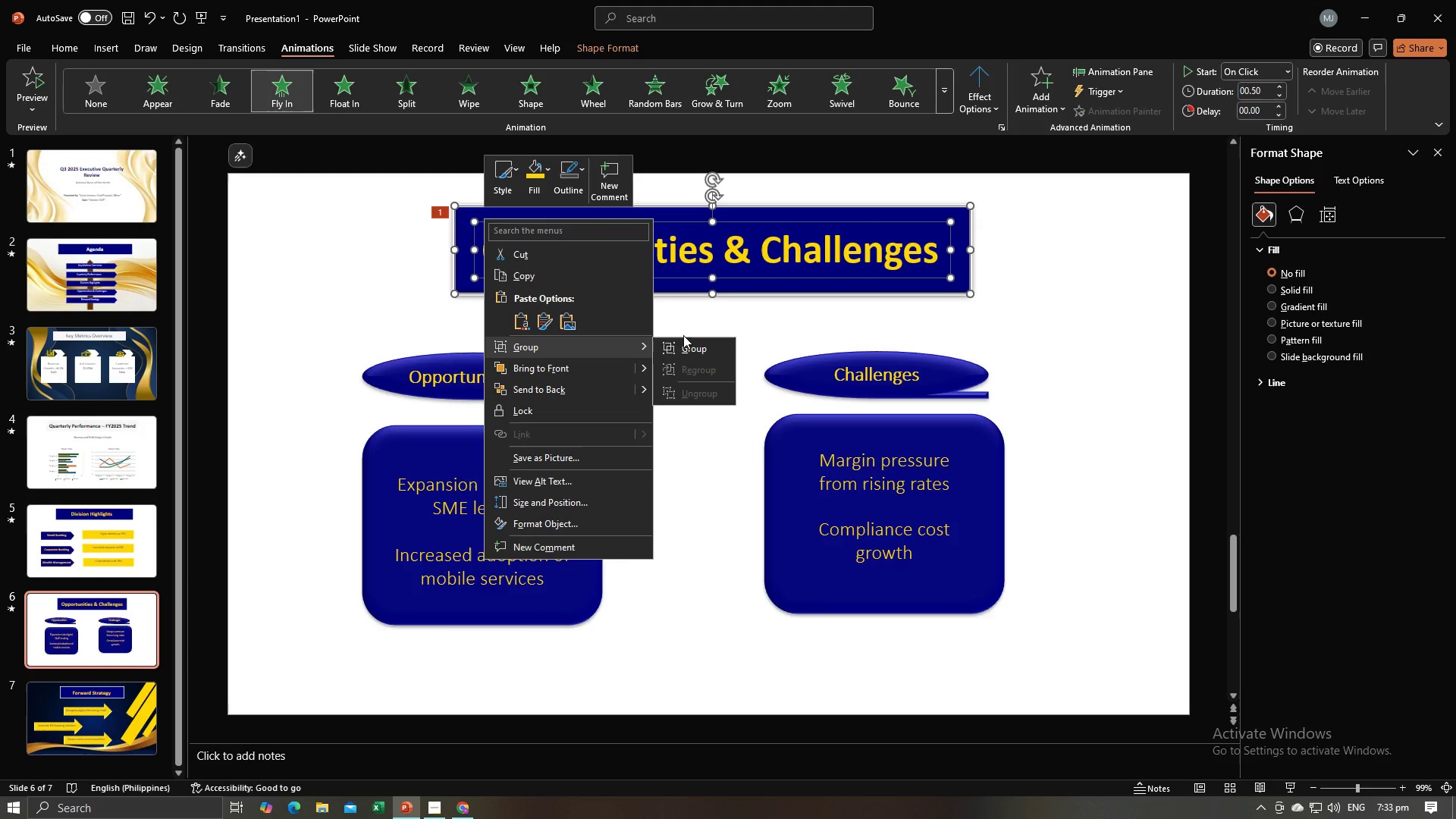 
left_click([683, 346])
 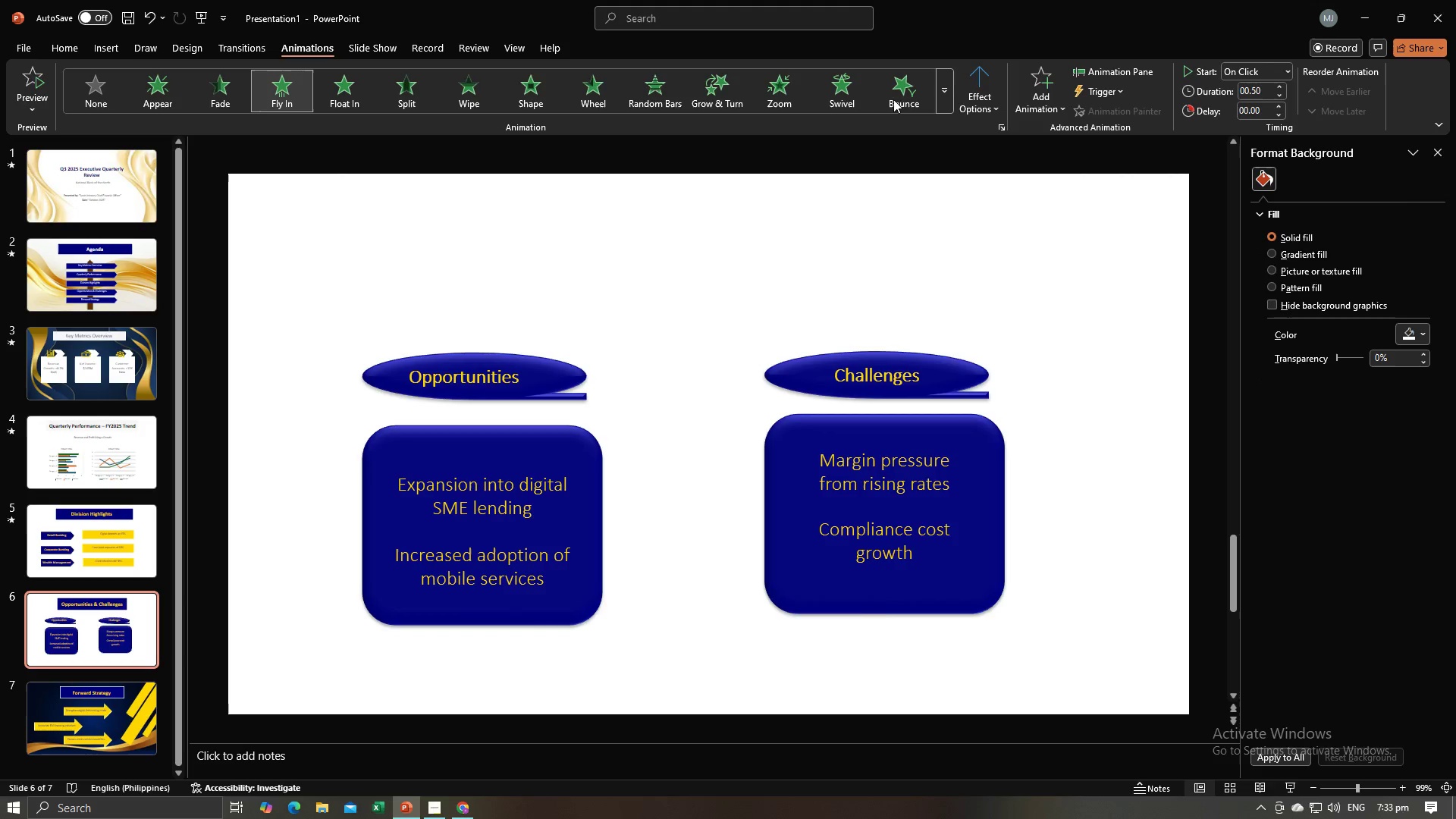 
left_click([982, 88])
 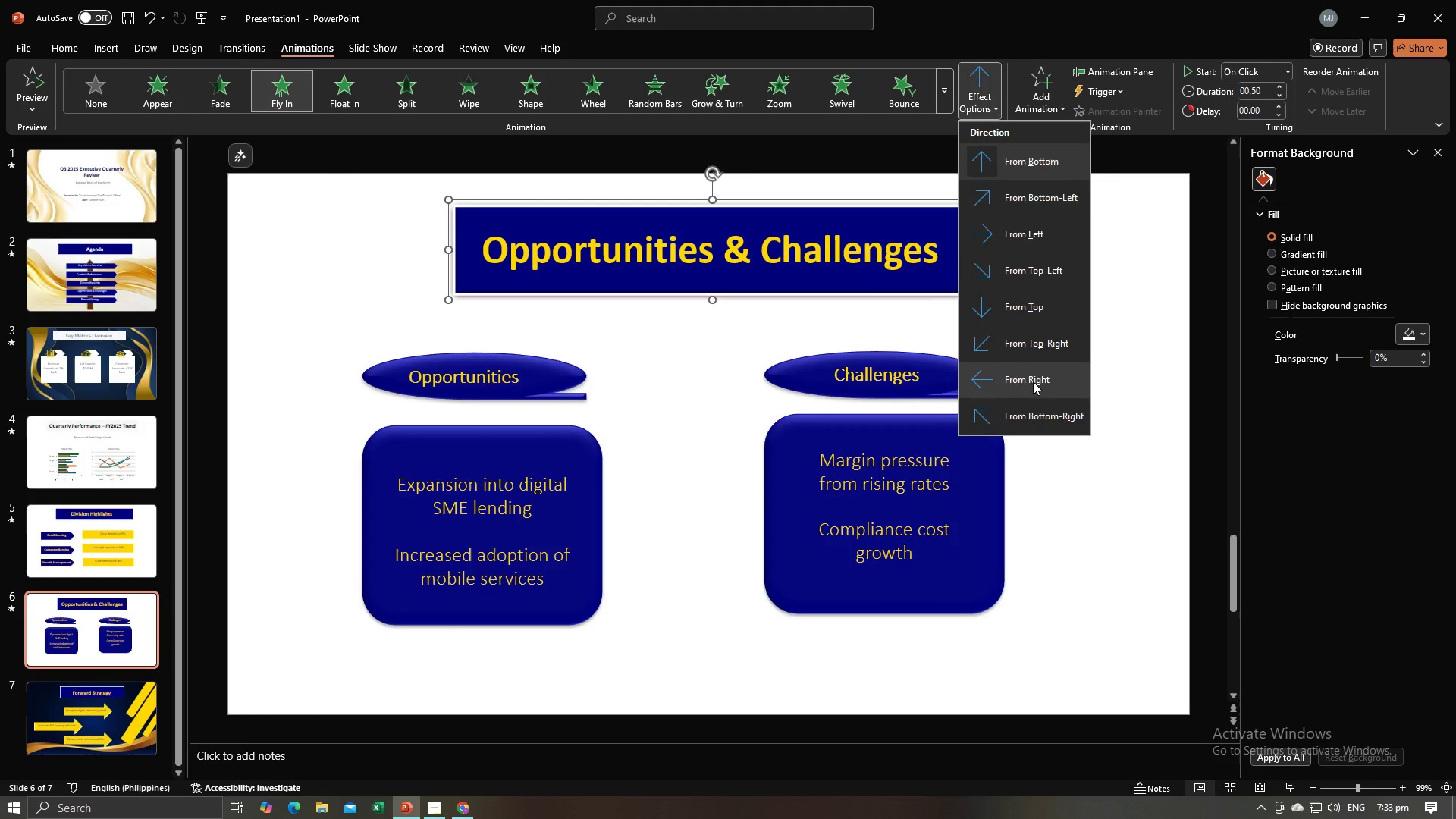 
left_click([1033, 381])
 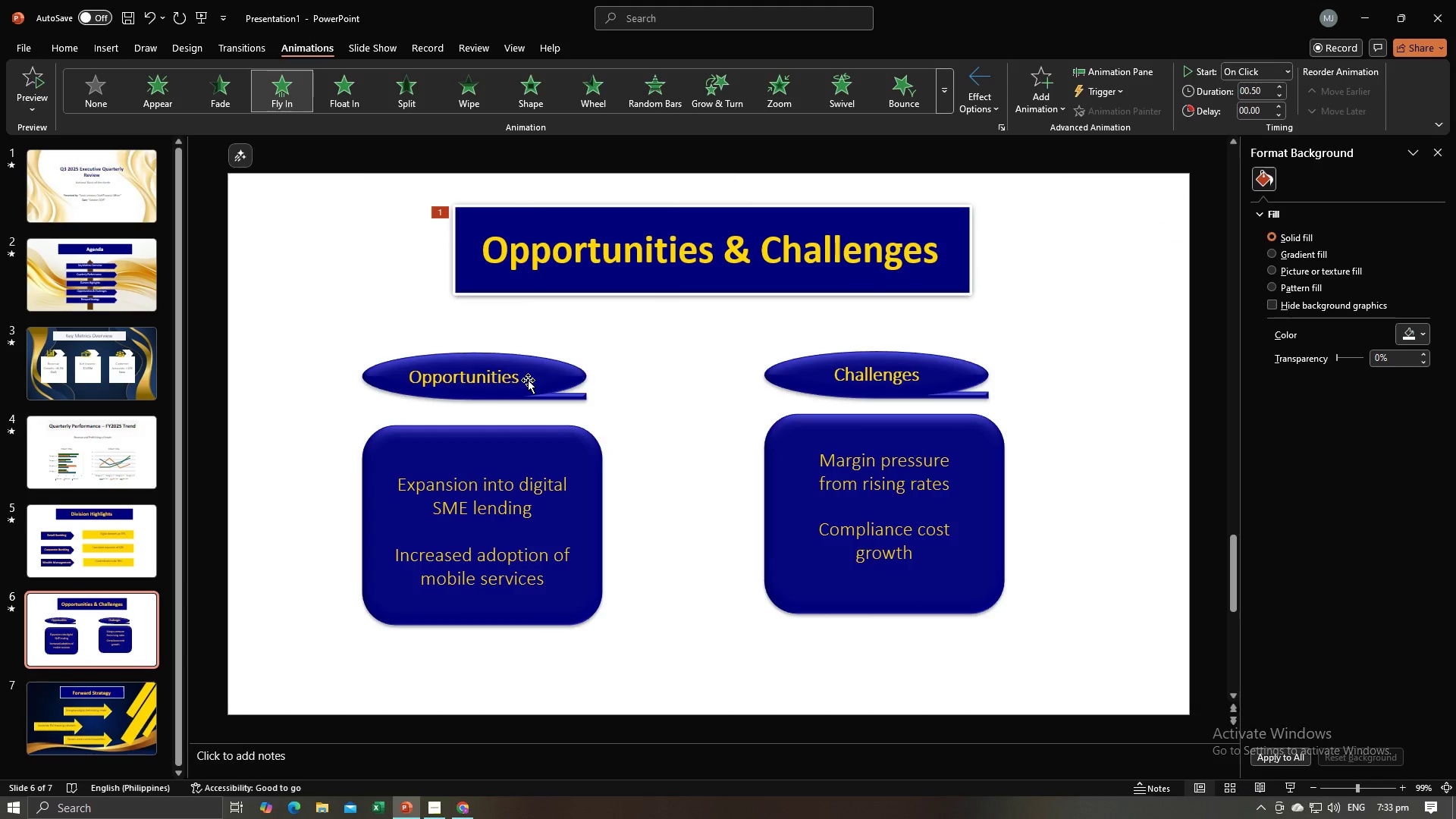 
double_click([538, 380])
 